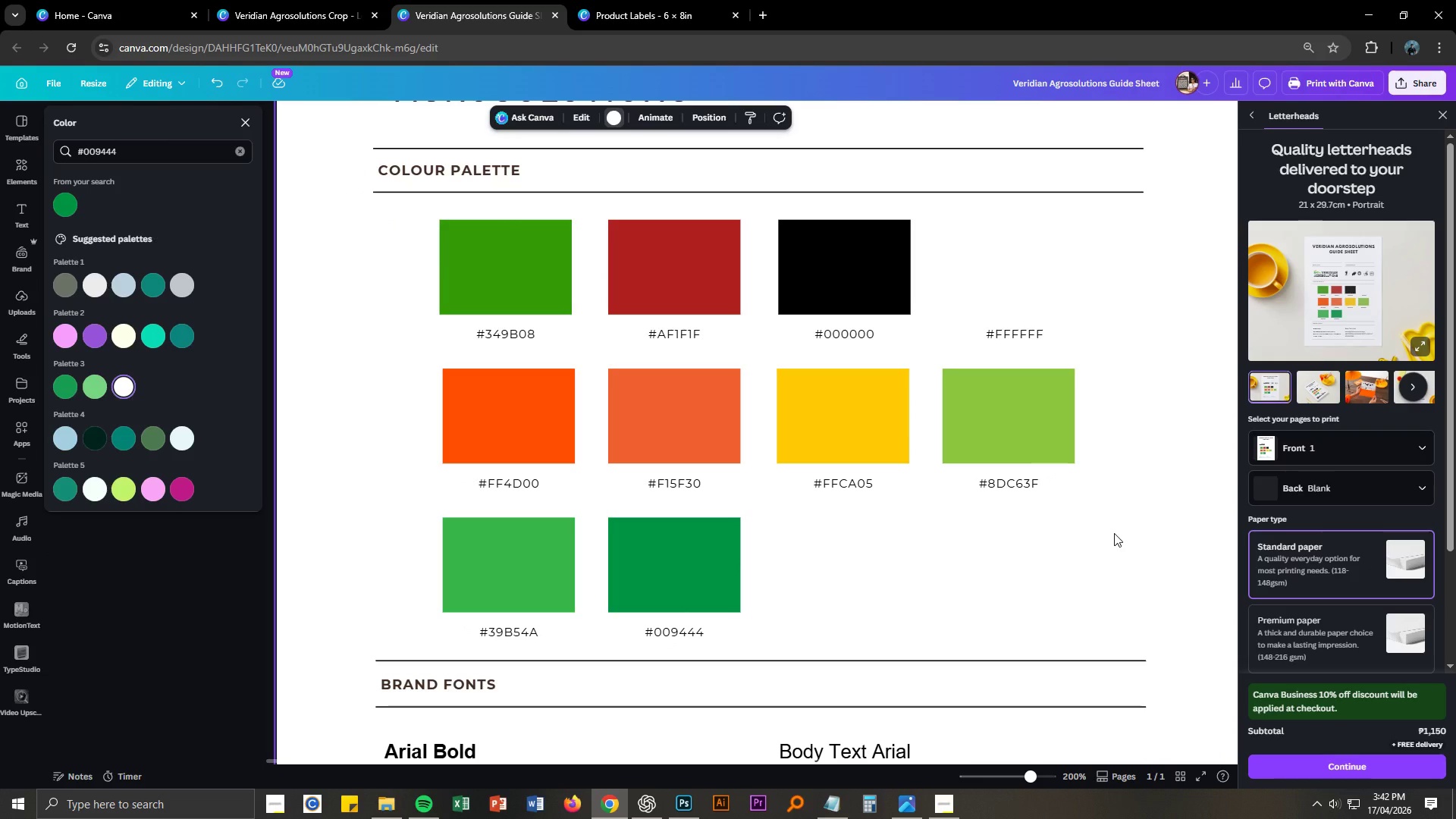 
key(Control+NumpadSubtract)
 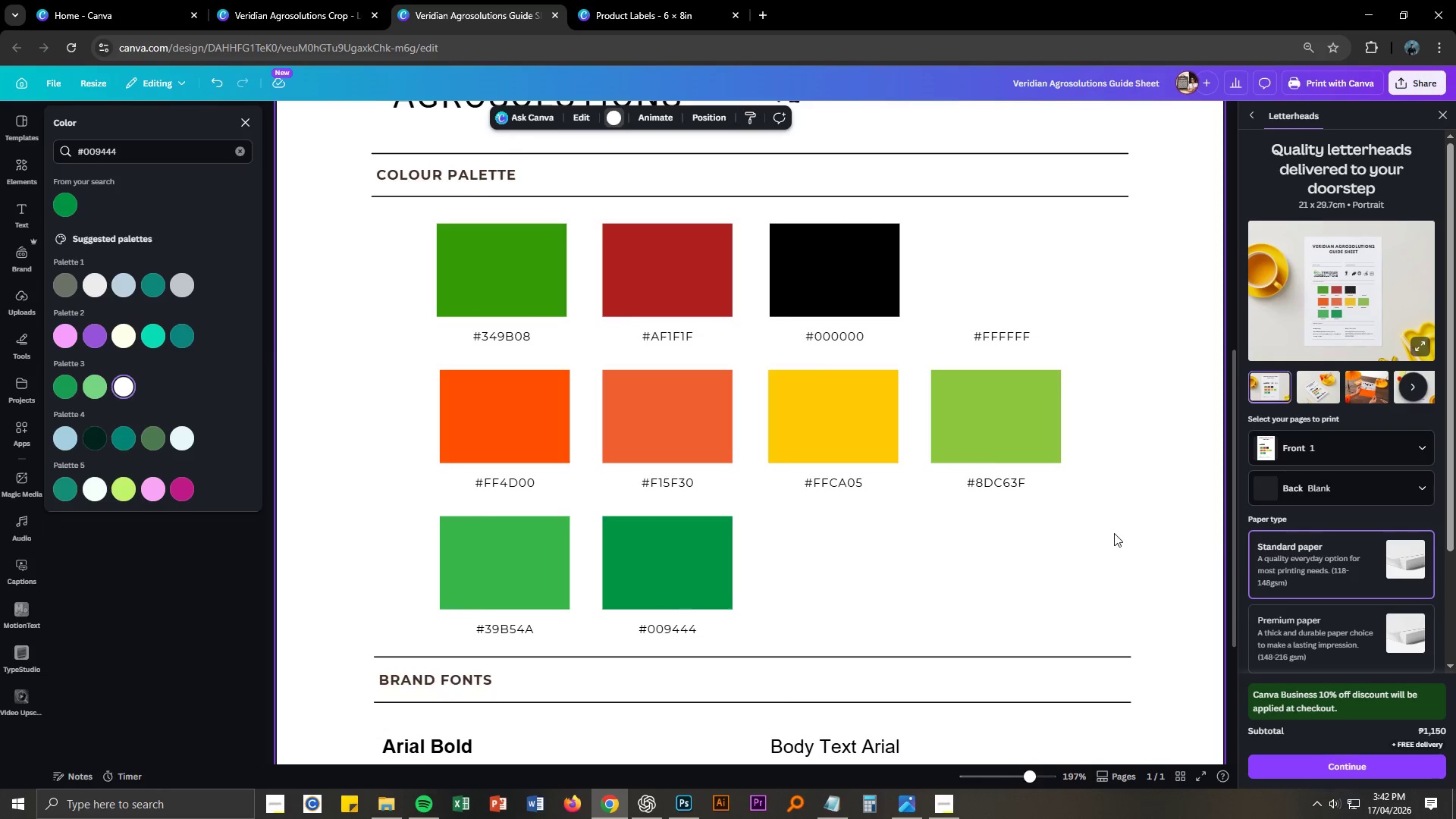 
key(Control+NumpadSubtract)
 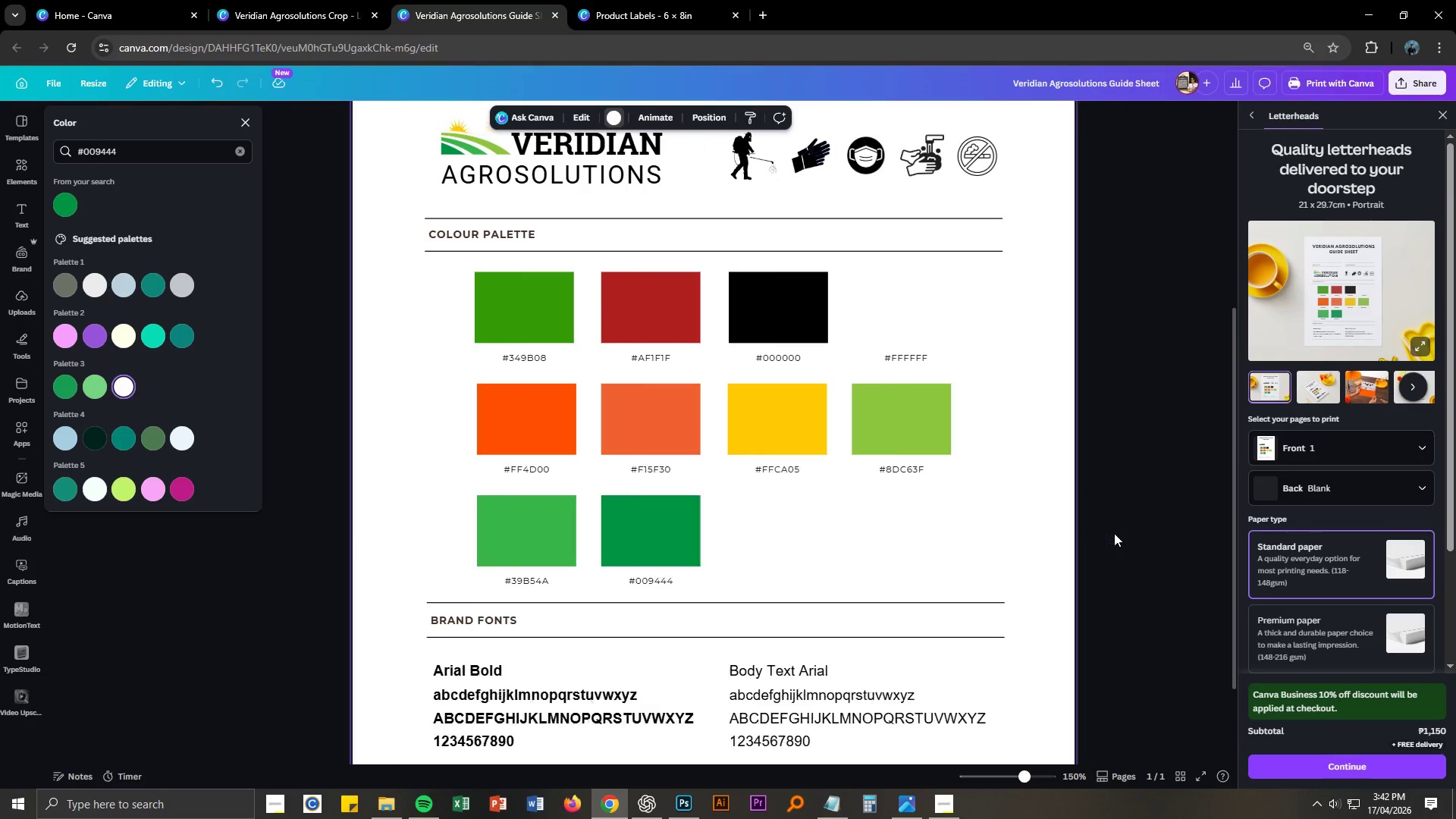 
key(Control+NumpadSubtract)
 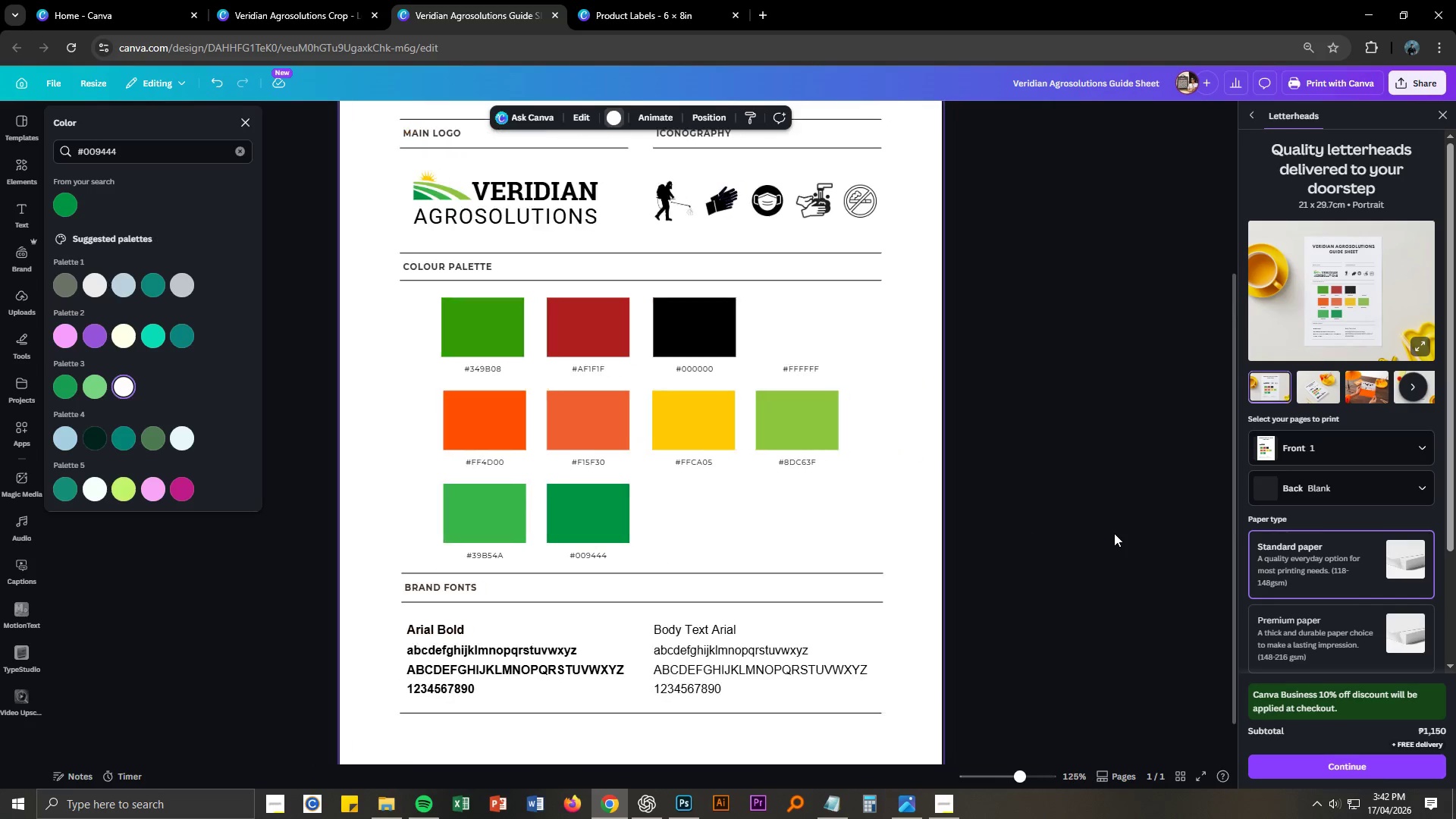 
key(Control+NumpadSubtract)
 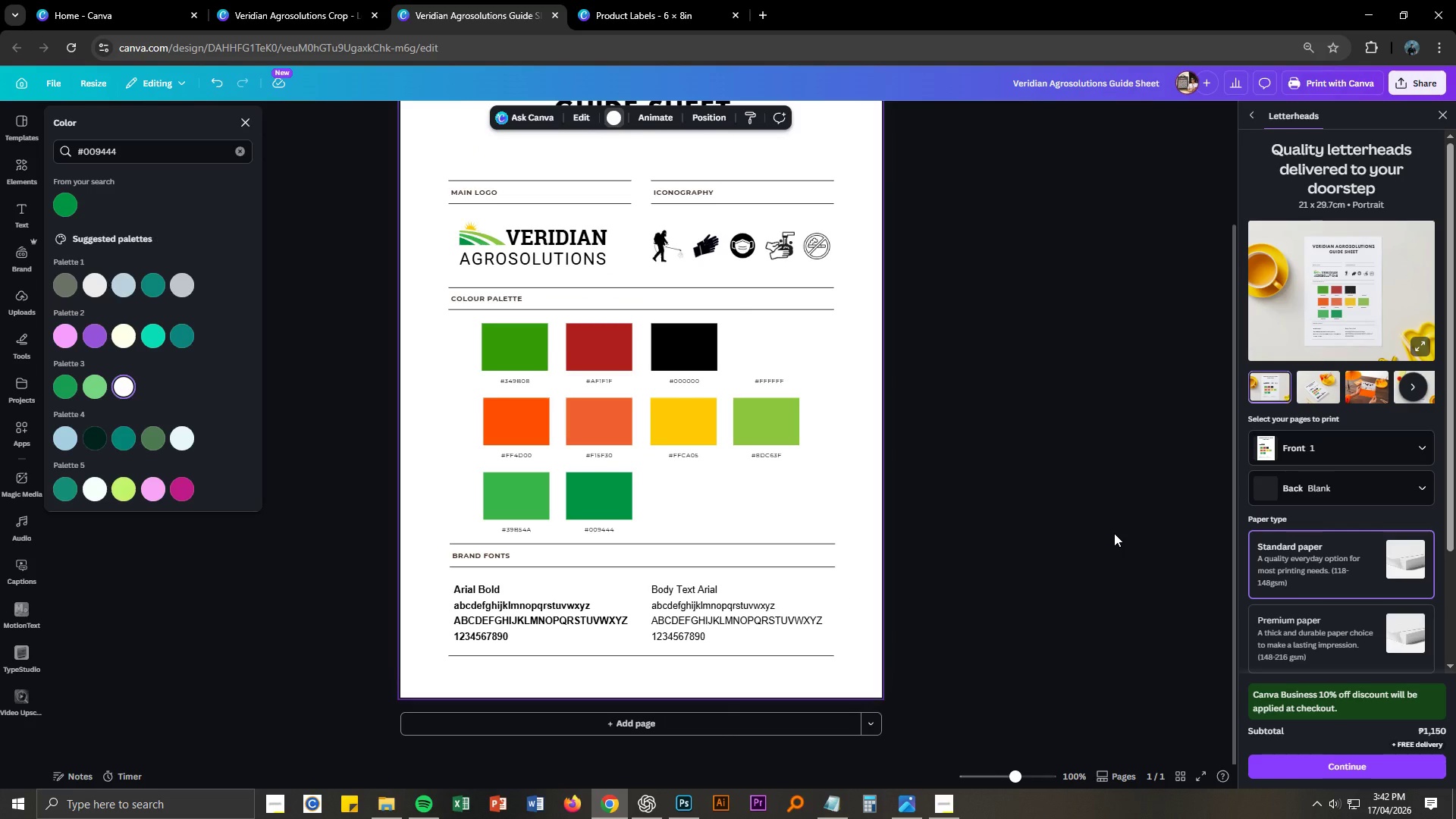 
key(Control+NumpadSubtract)
 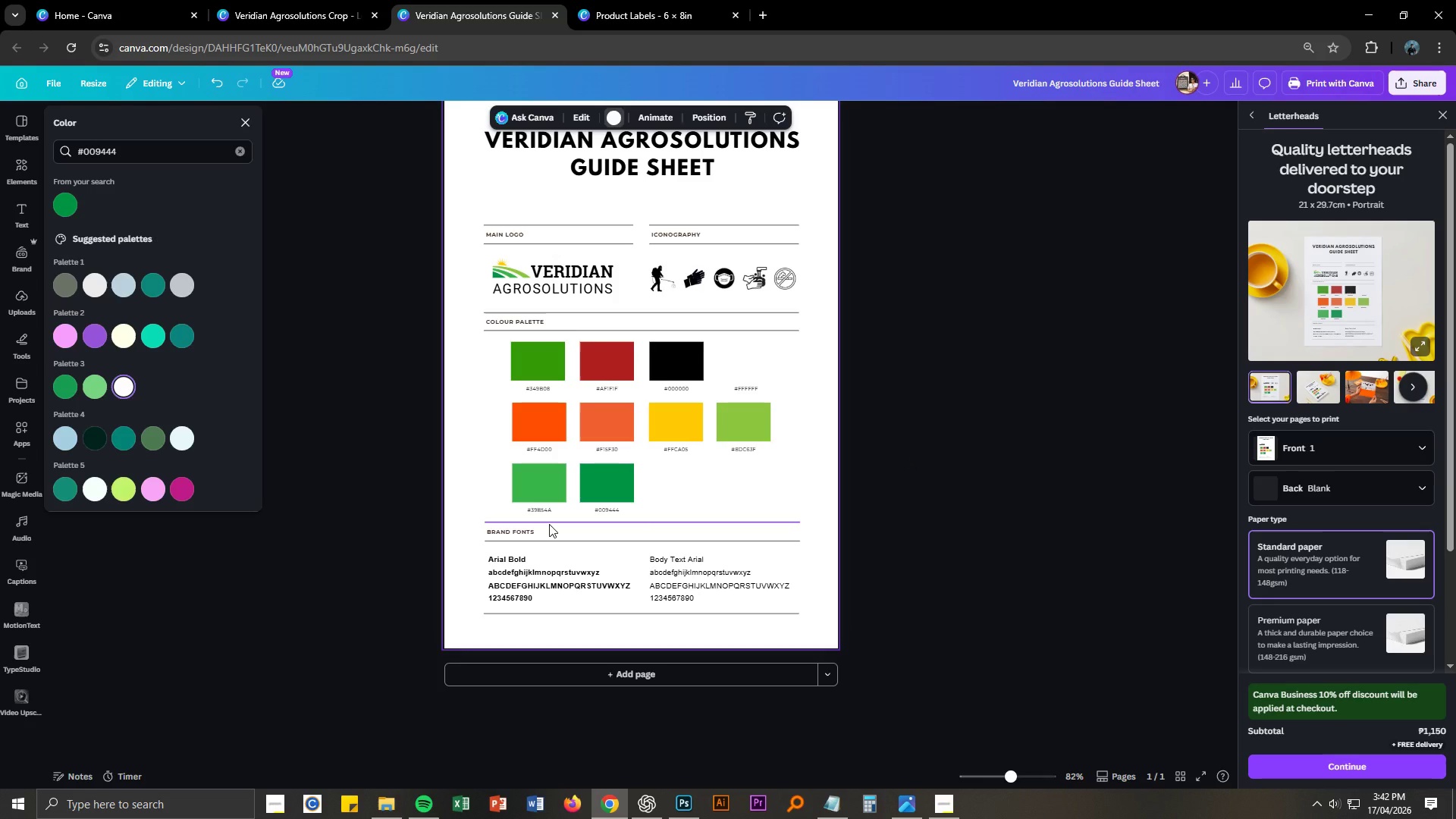 
wait(14.47)
 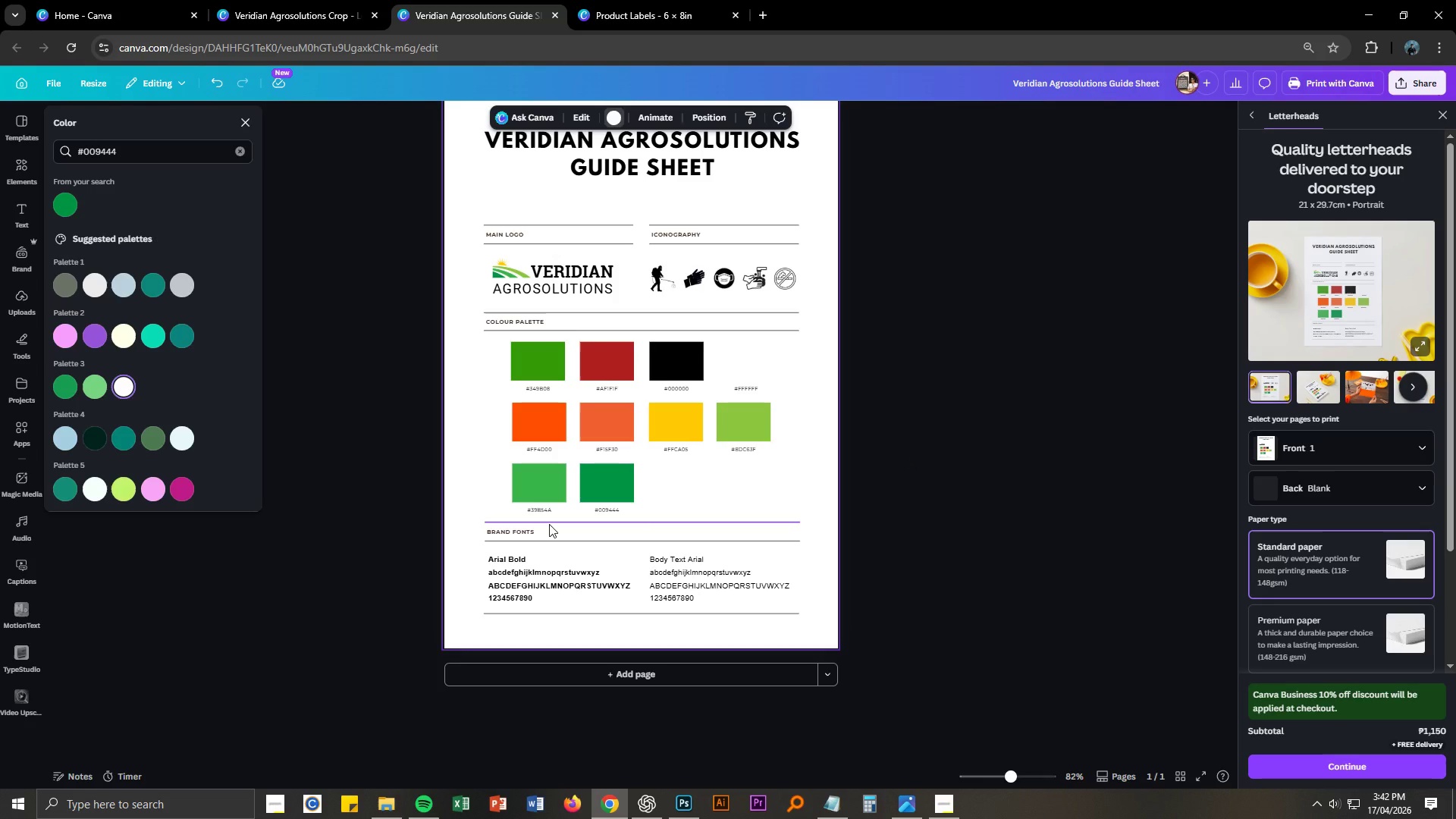 
scroll: coordinate [912, 519], scroll_direction: up, amount: 2.0
 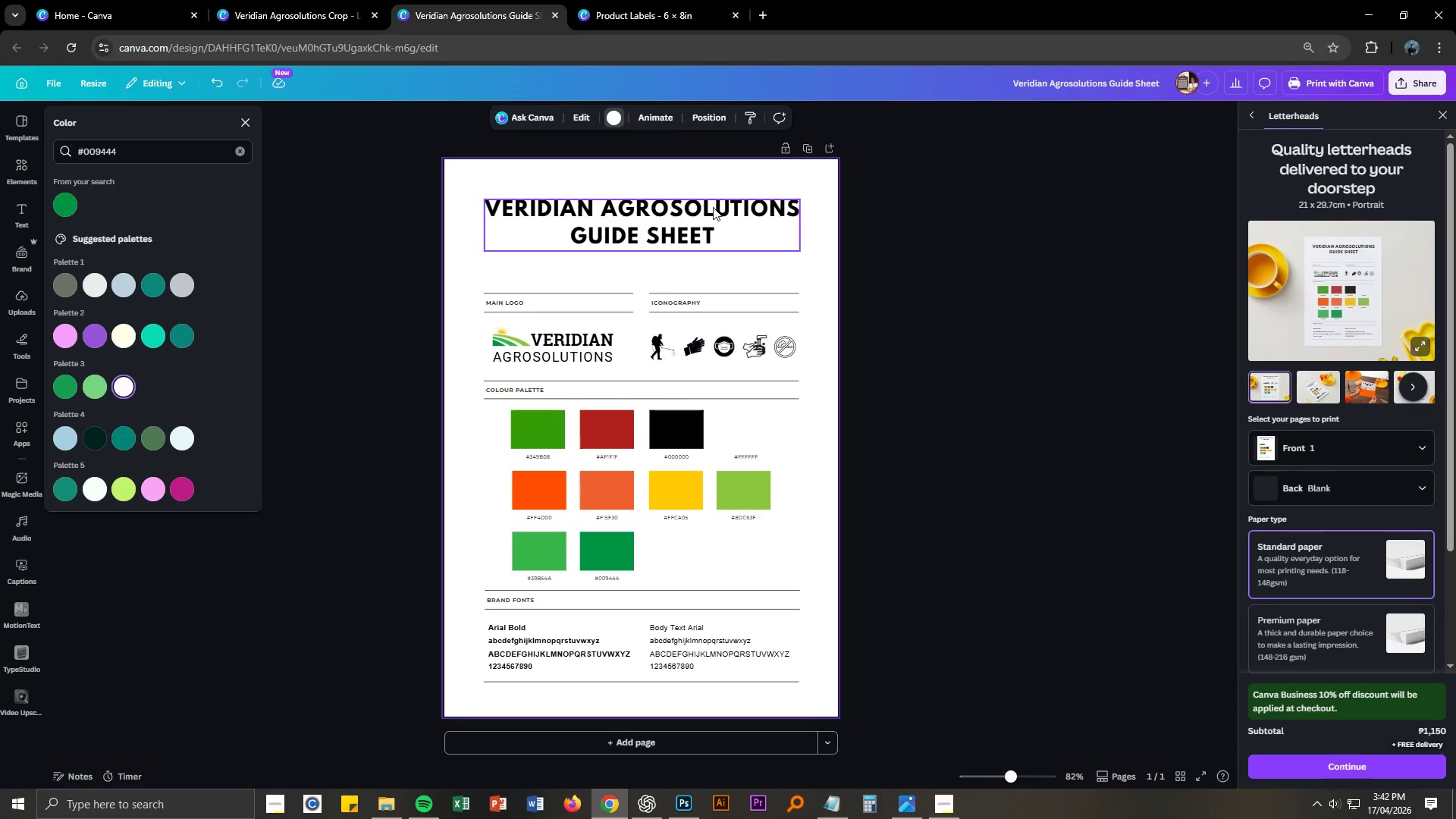 
left_click_drag(start_coordinate=[713, 207], to_coordinate=[712, 181])
 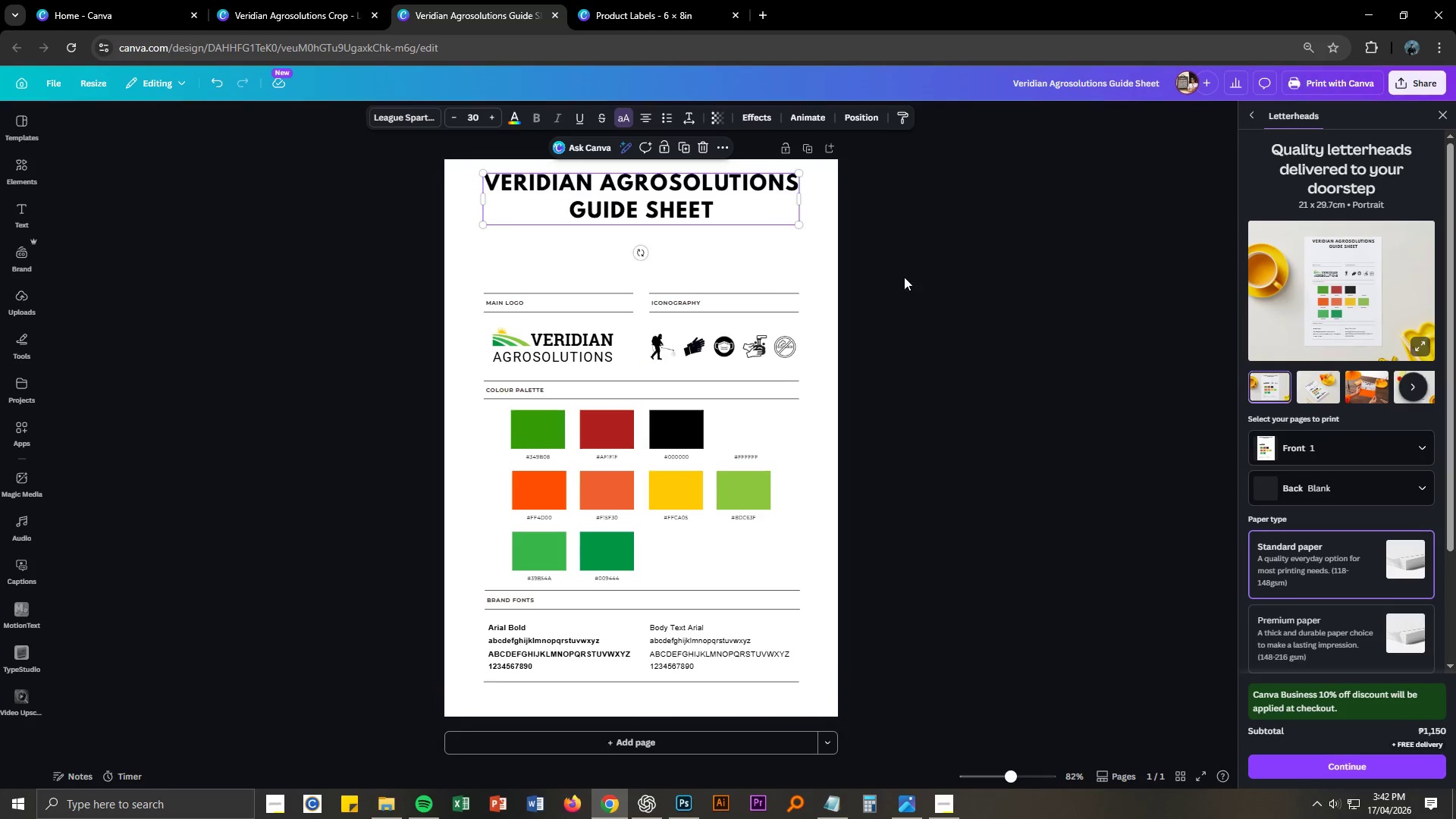 
left_click([905, 278])
 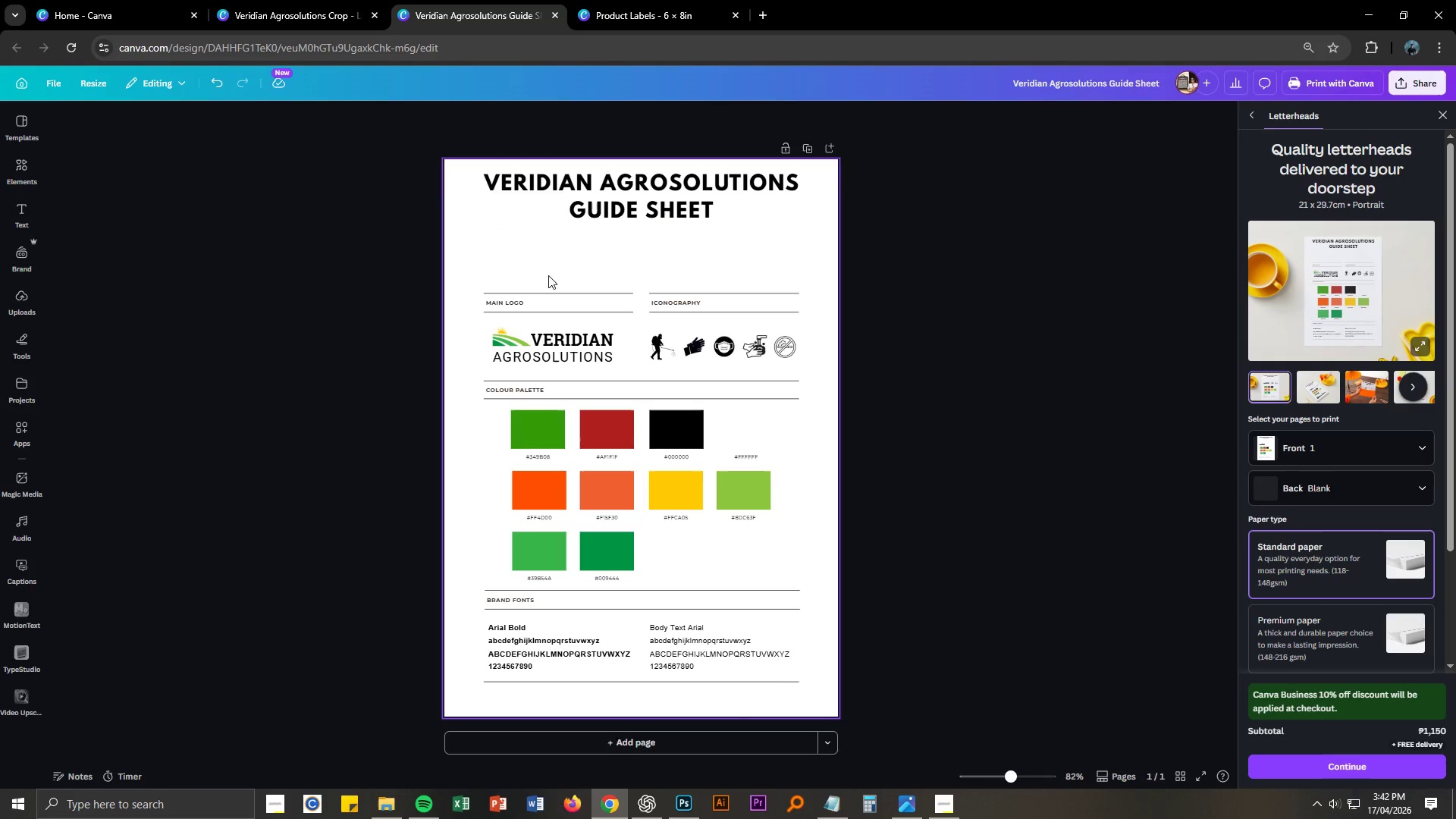 
left_click([527, 262])
 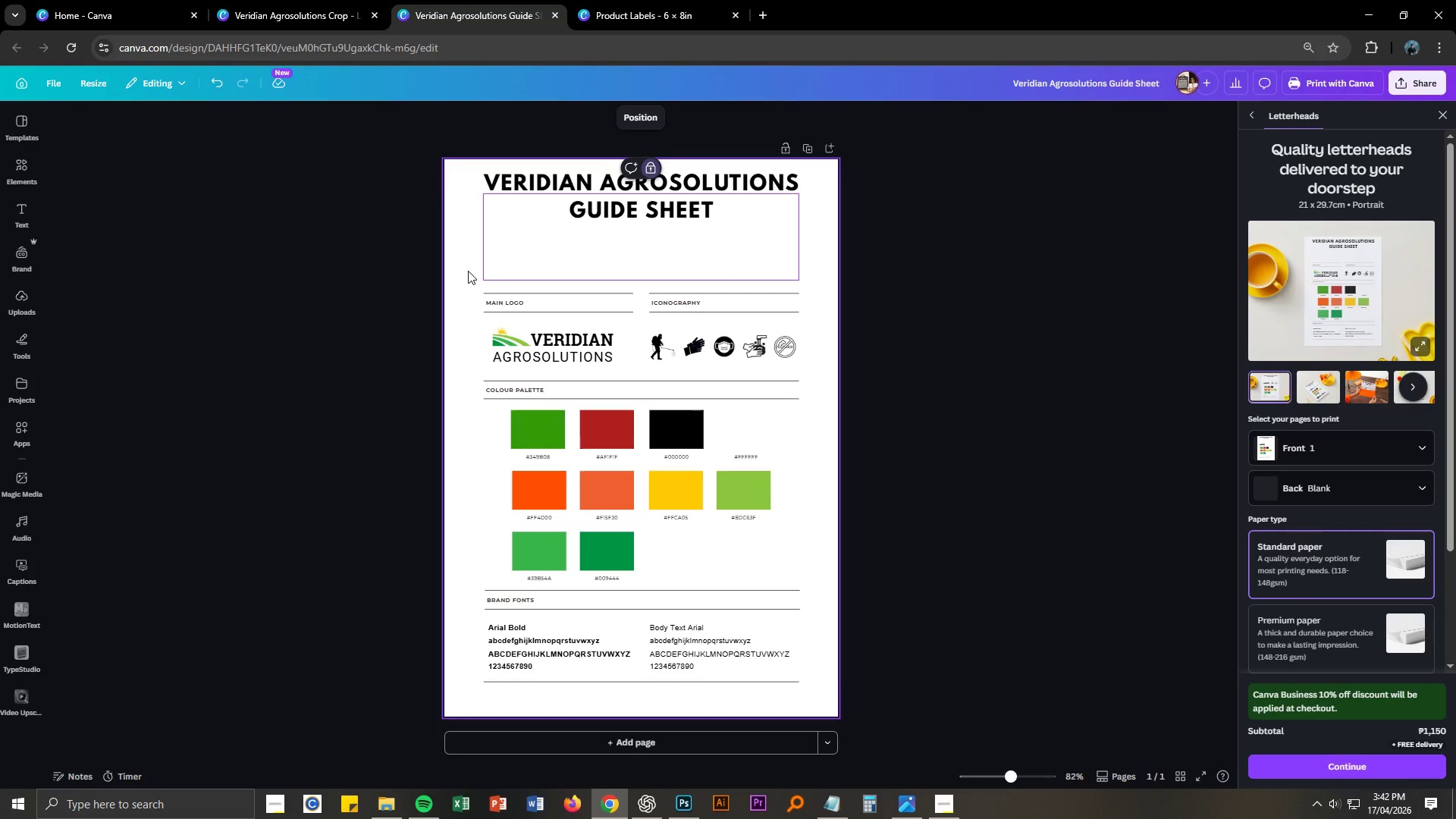 
key(Delete)
 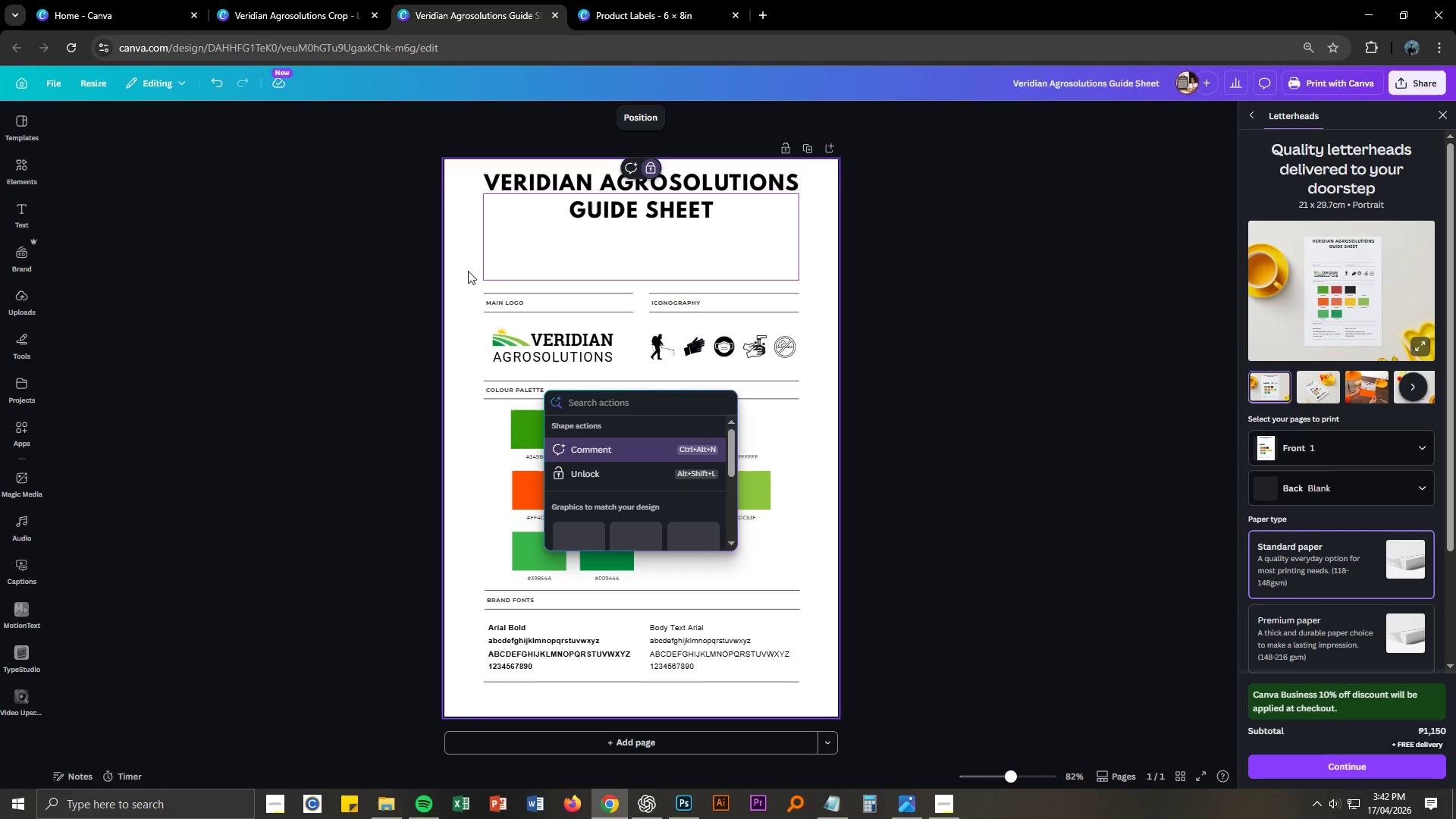 
key(NumpadDivide)
 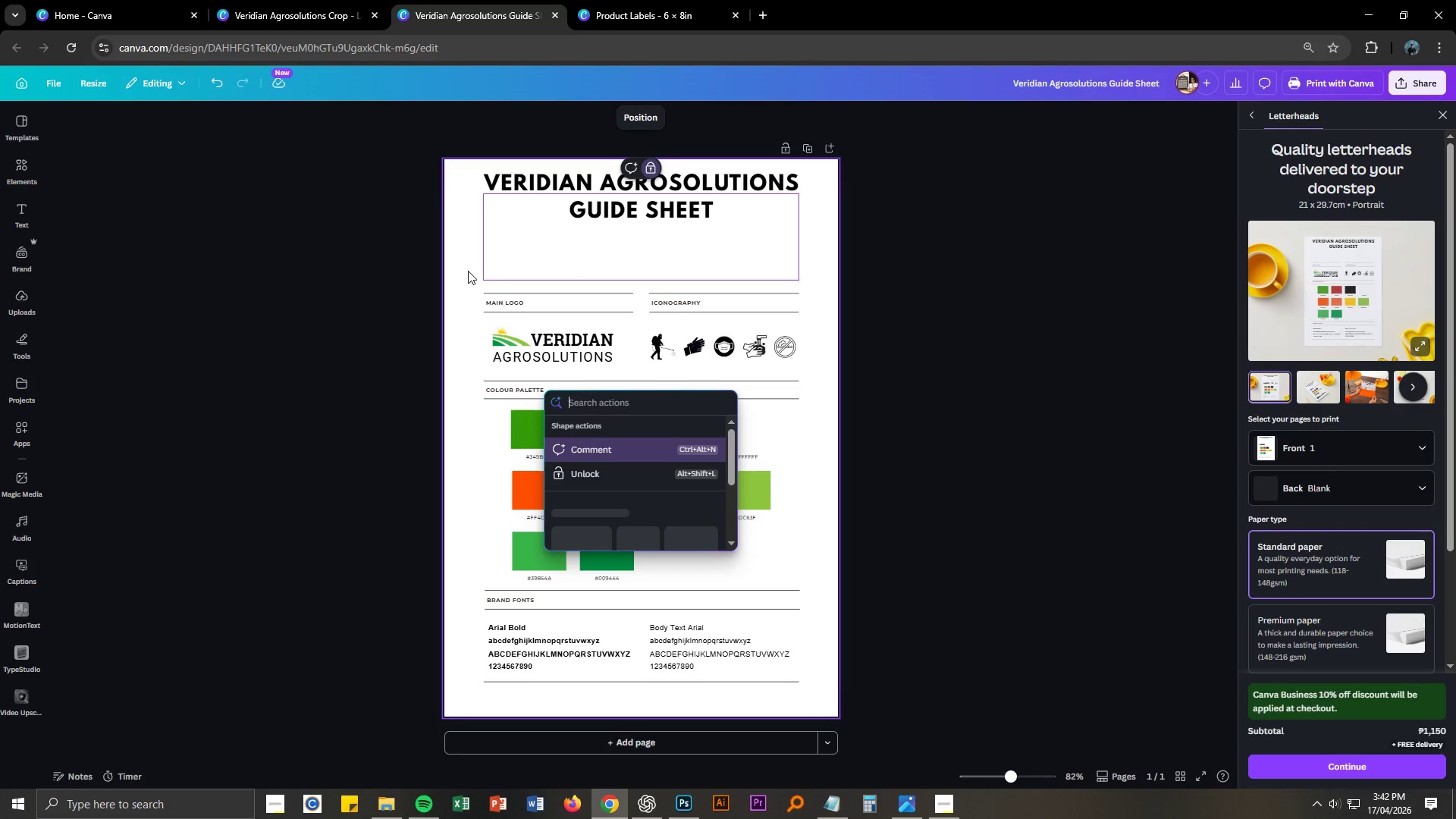 
left_click([1185, 322])
 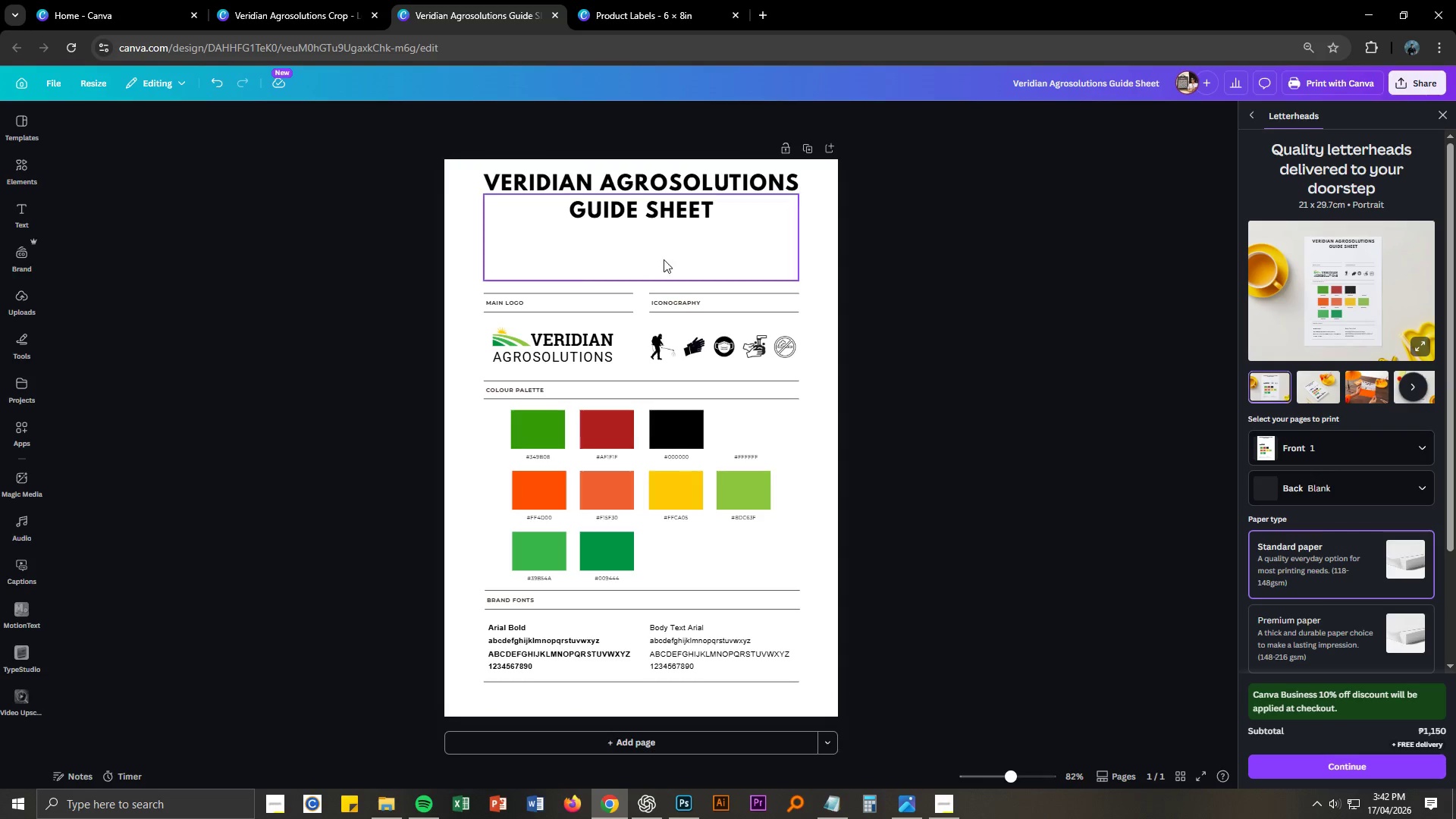 
left_click([612, 247])
 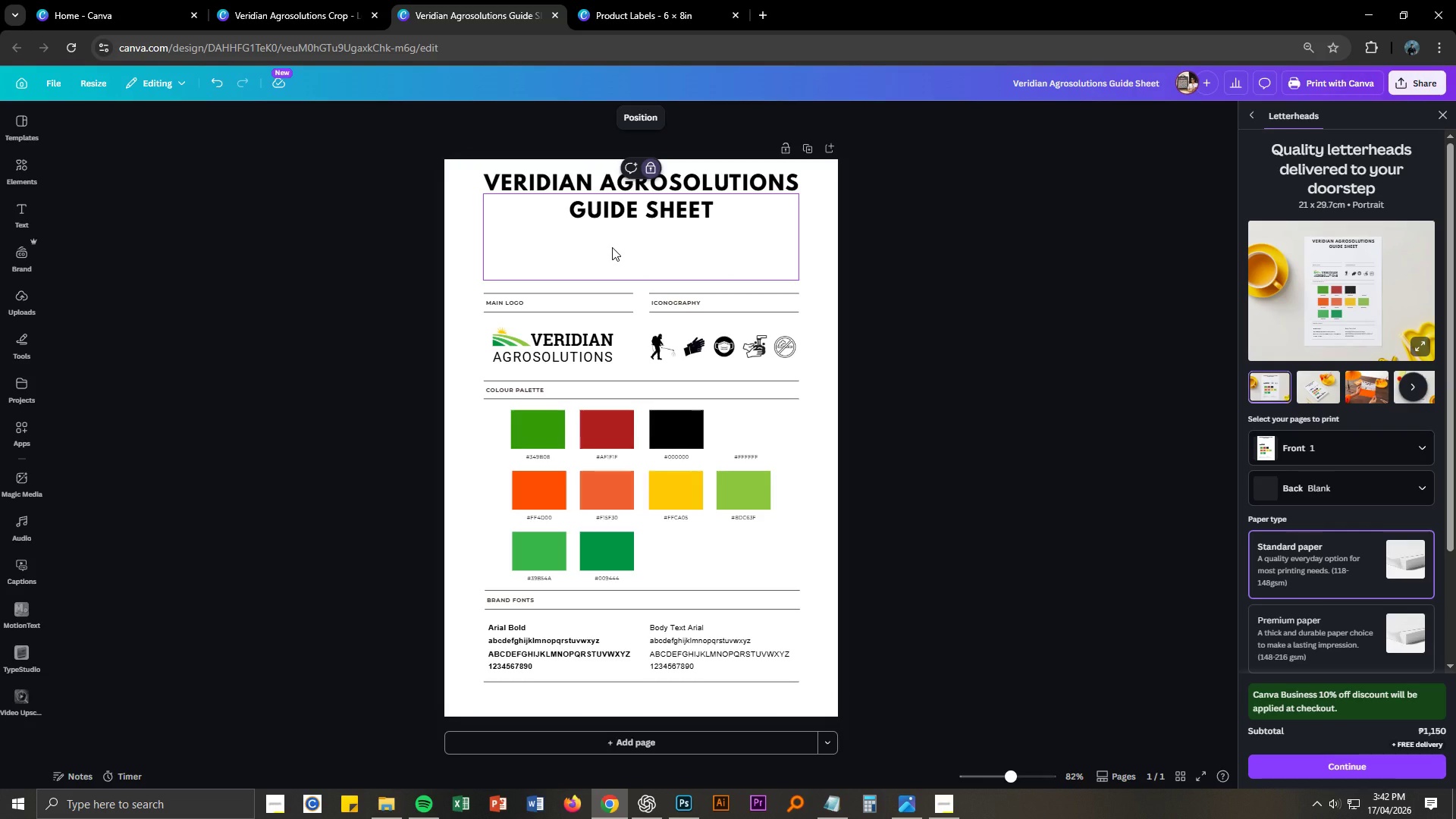 
key(Delete)
 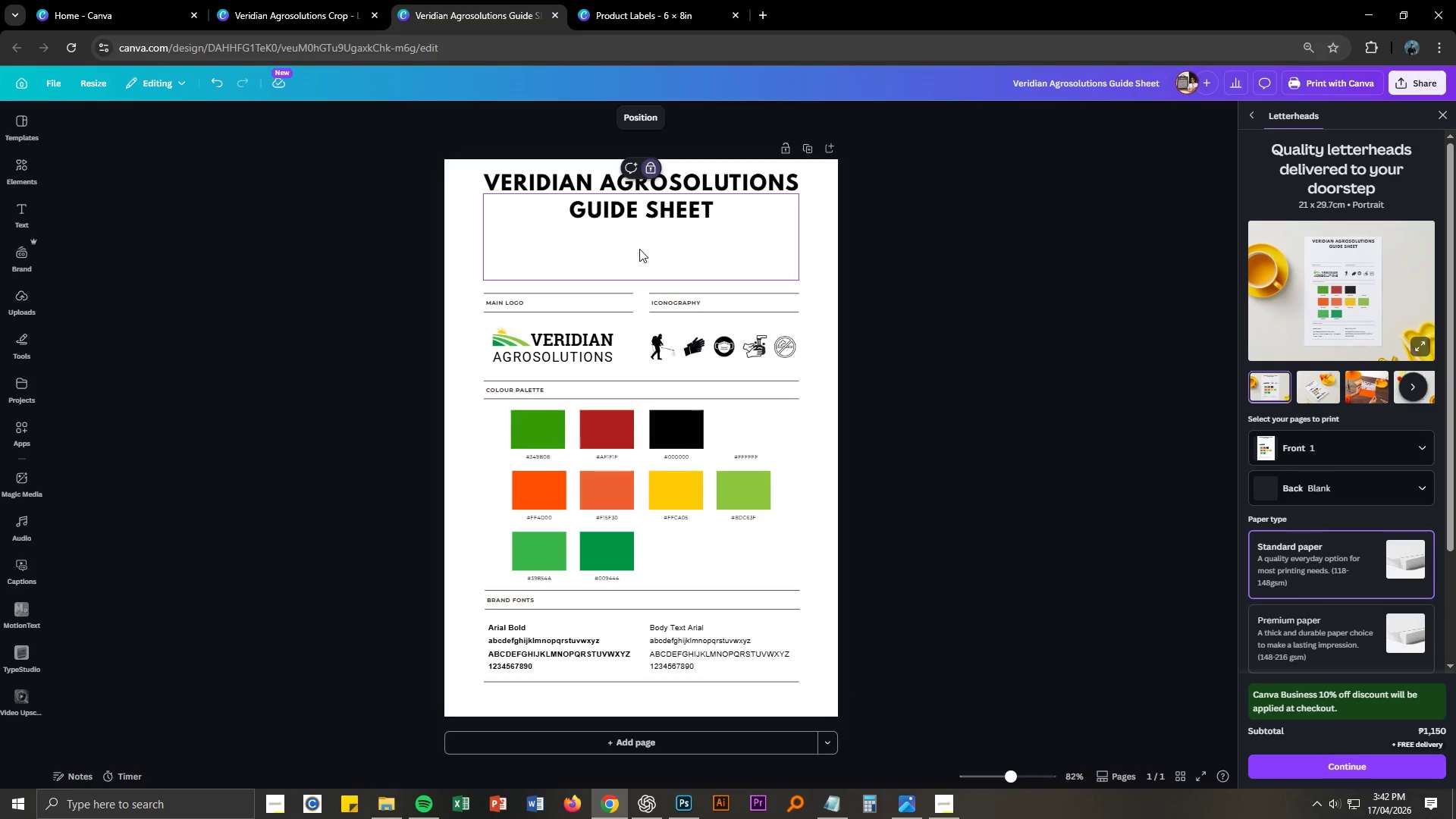 
left_click([642, 259])
 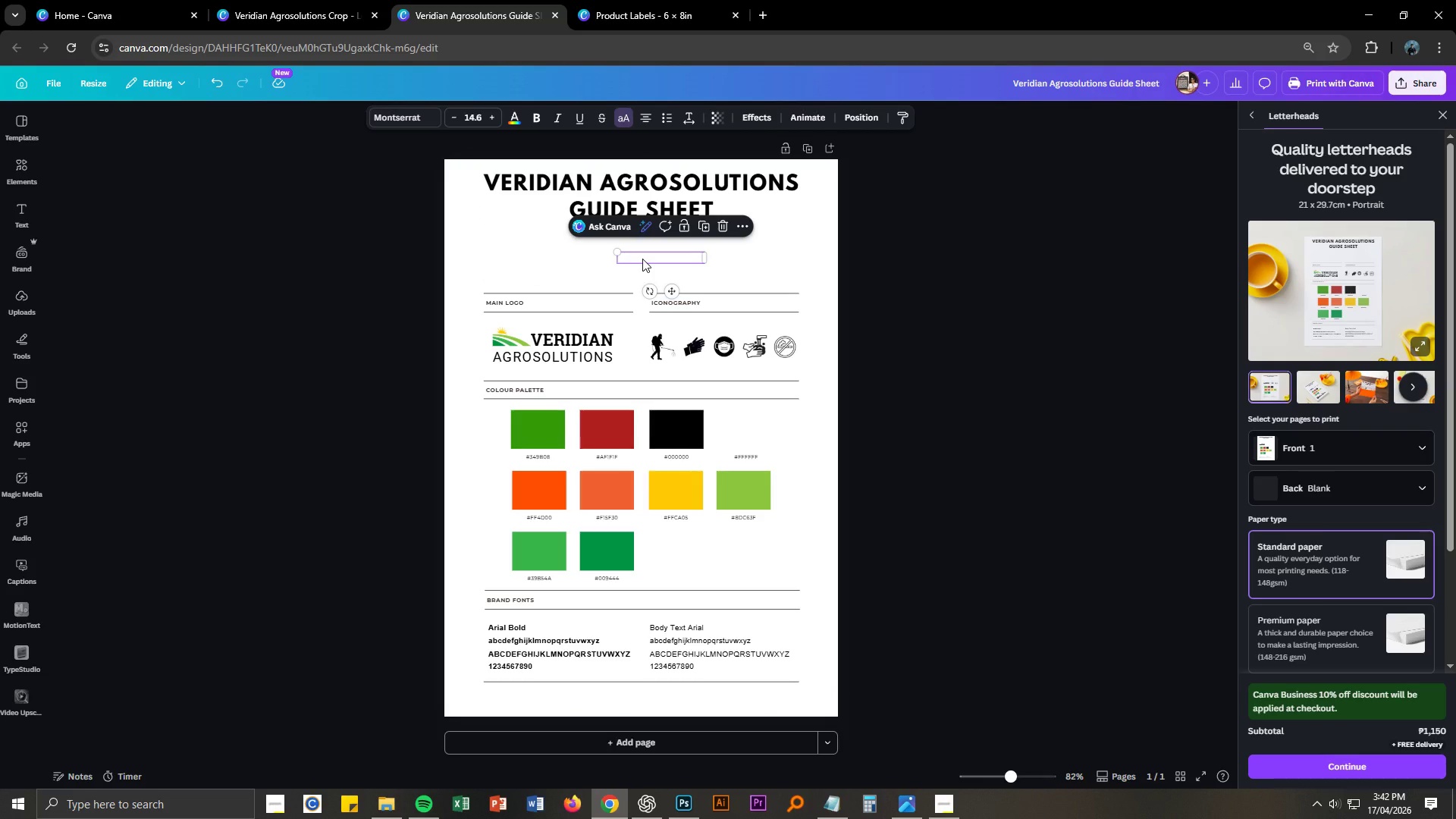 
key(Delete)
 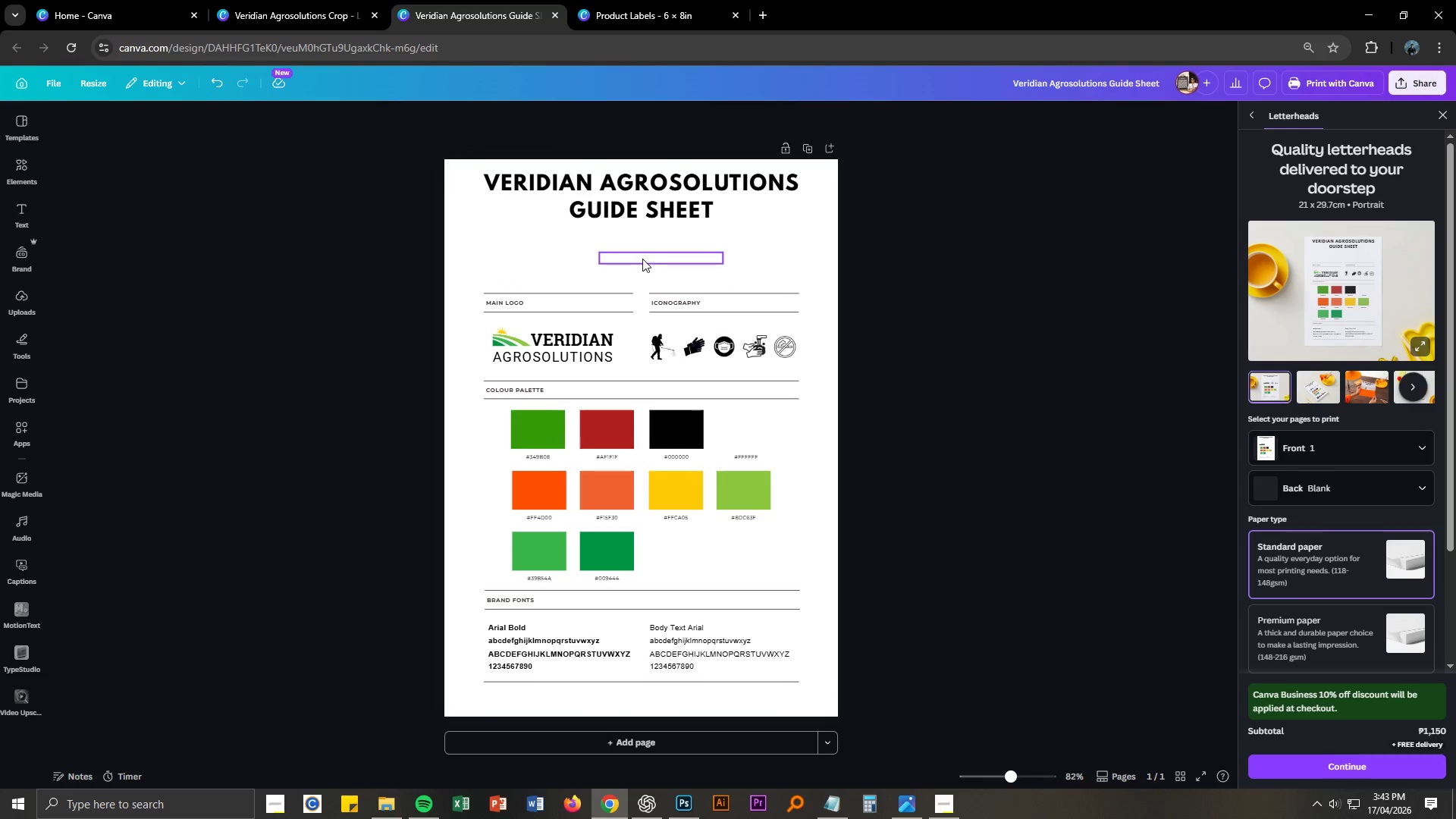 
left_click([1037, 281])
 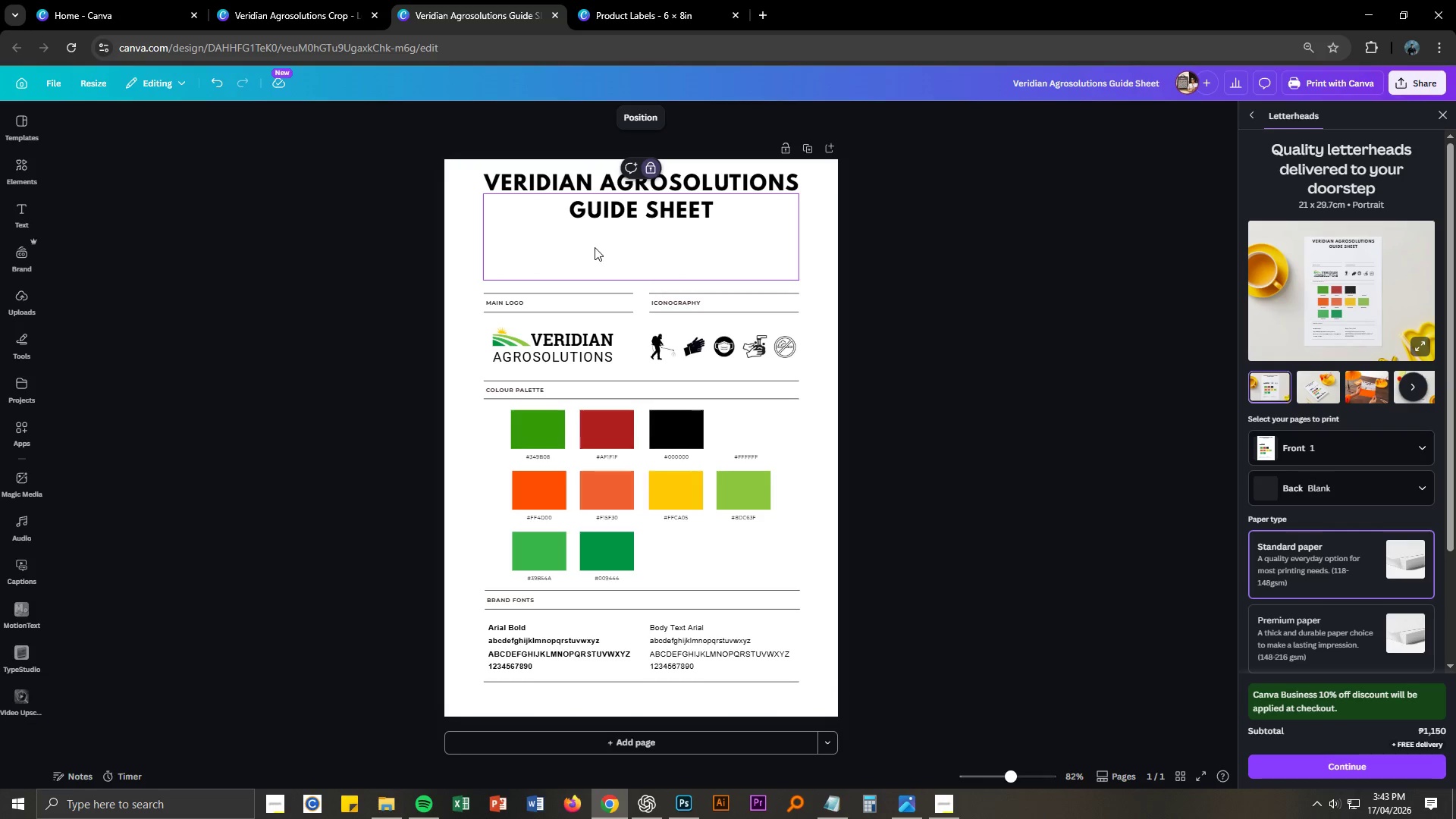 
double_click([517, 246])
 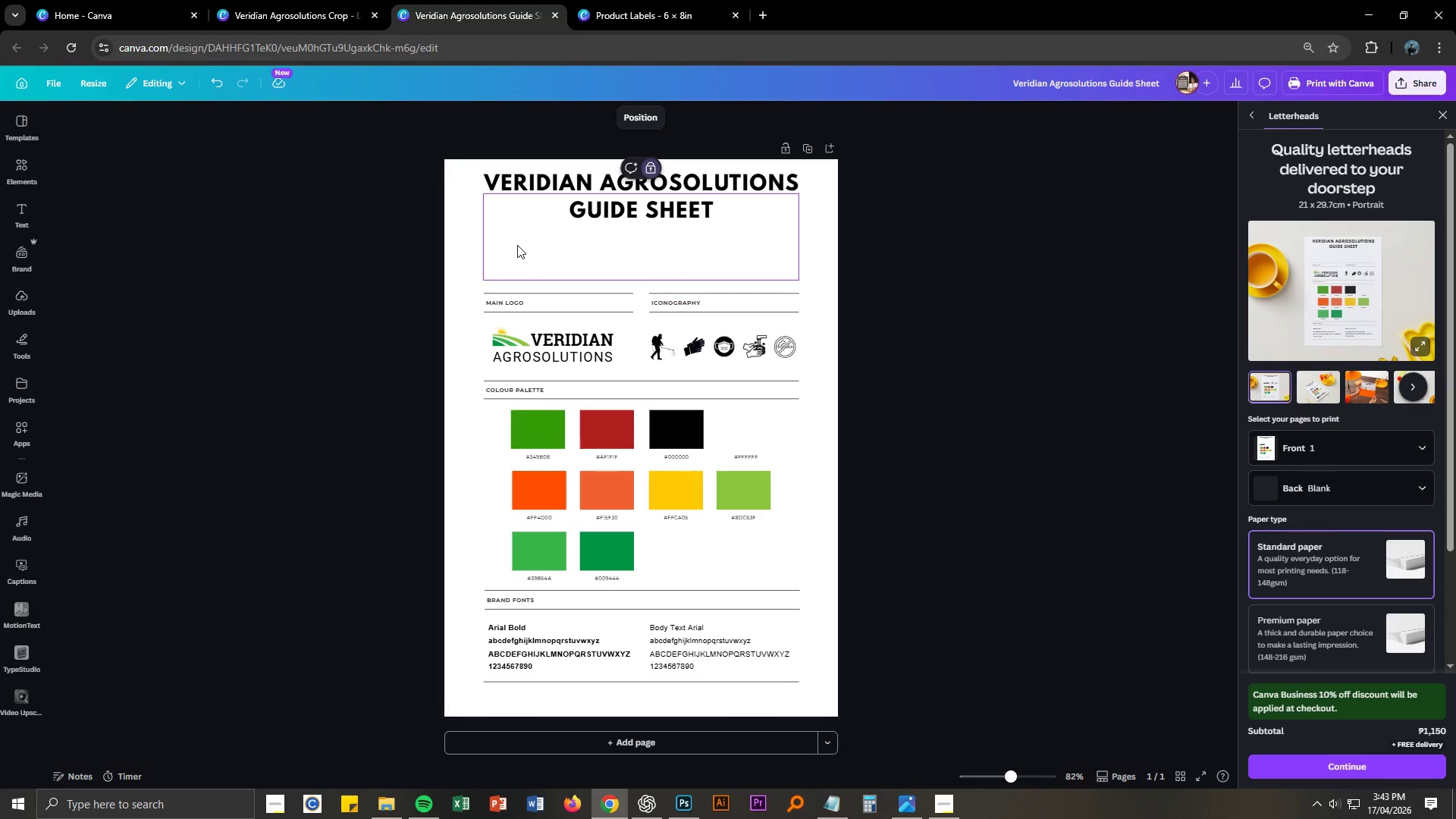 
right_click([517, 245])
 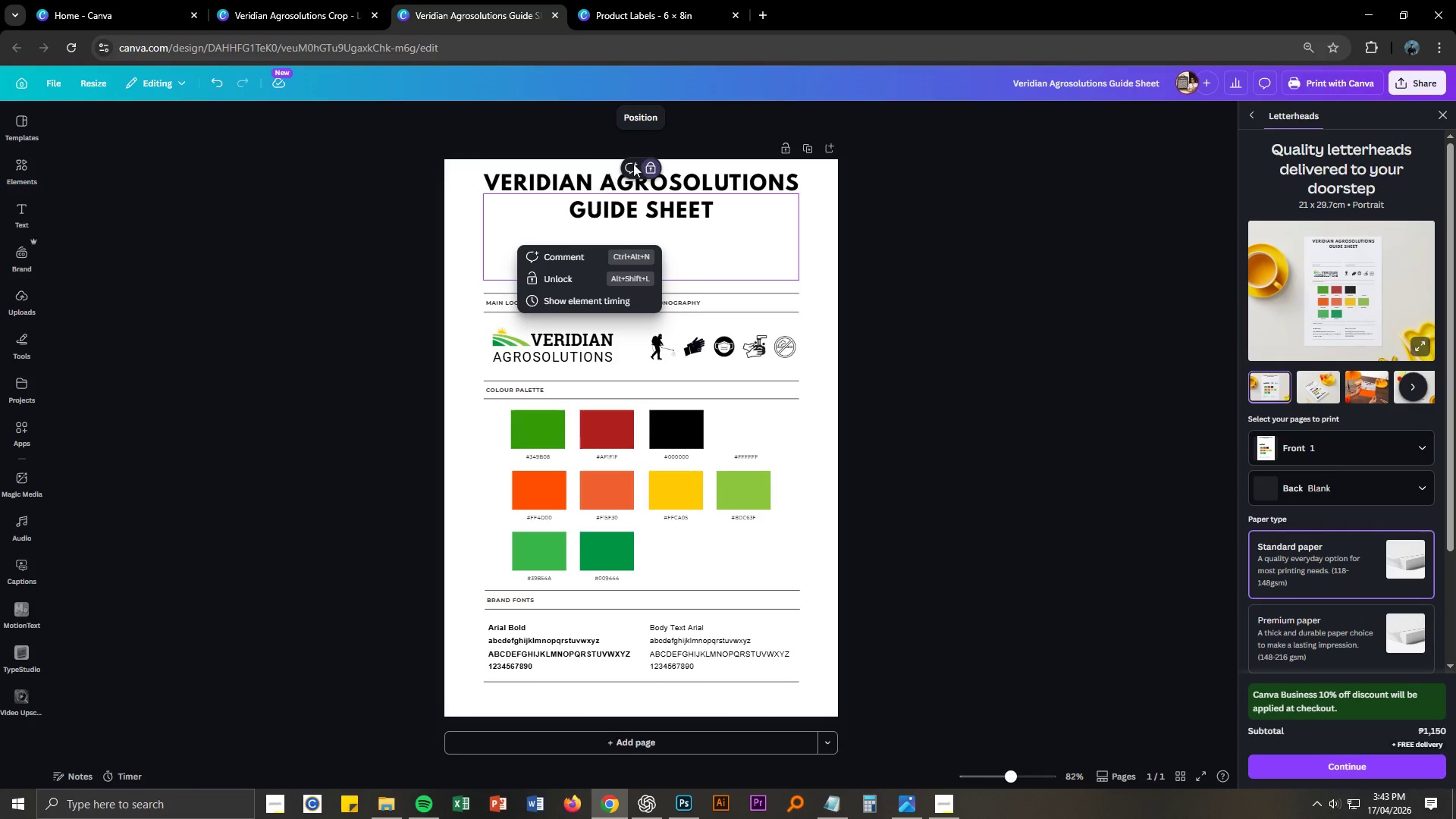 
left_click([650, 168])
 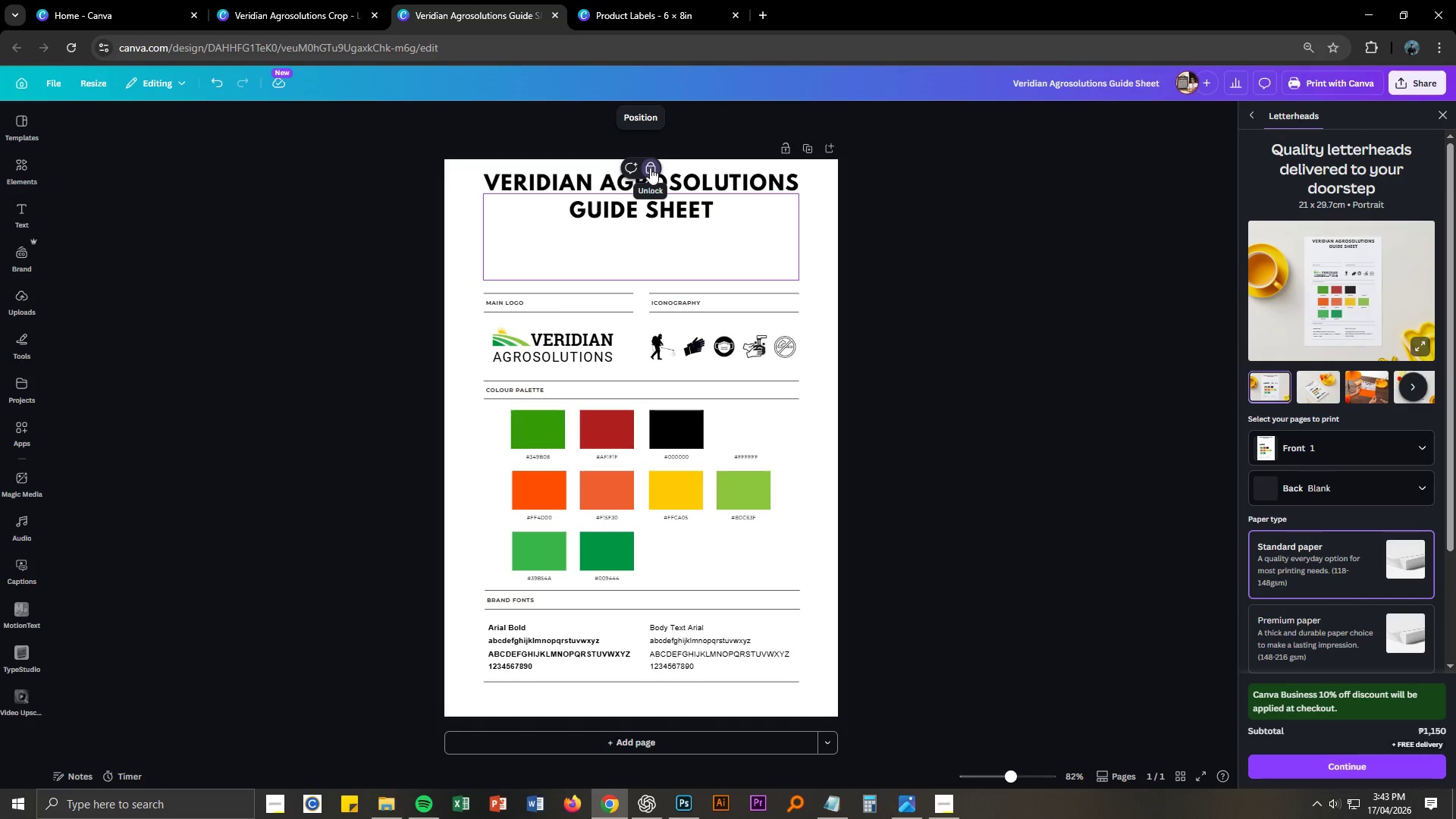 
left_click([650, 168])
 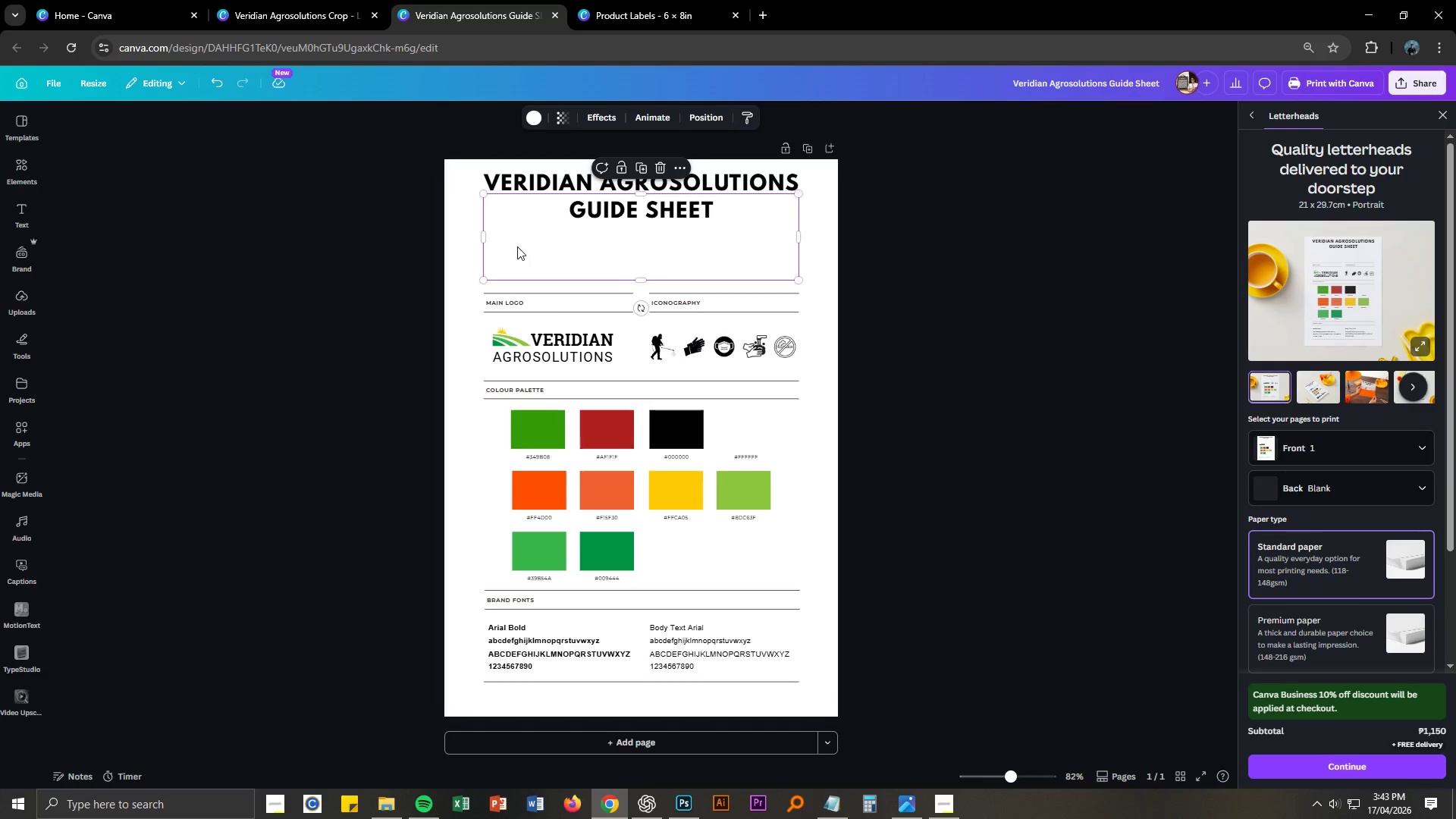 
key(Delete)
 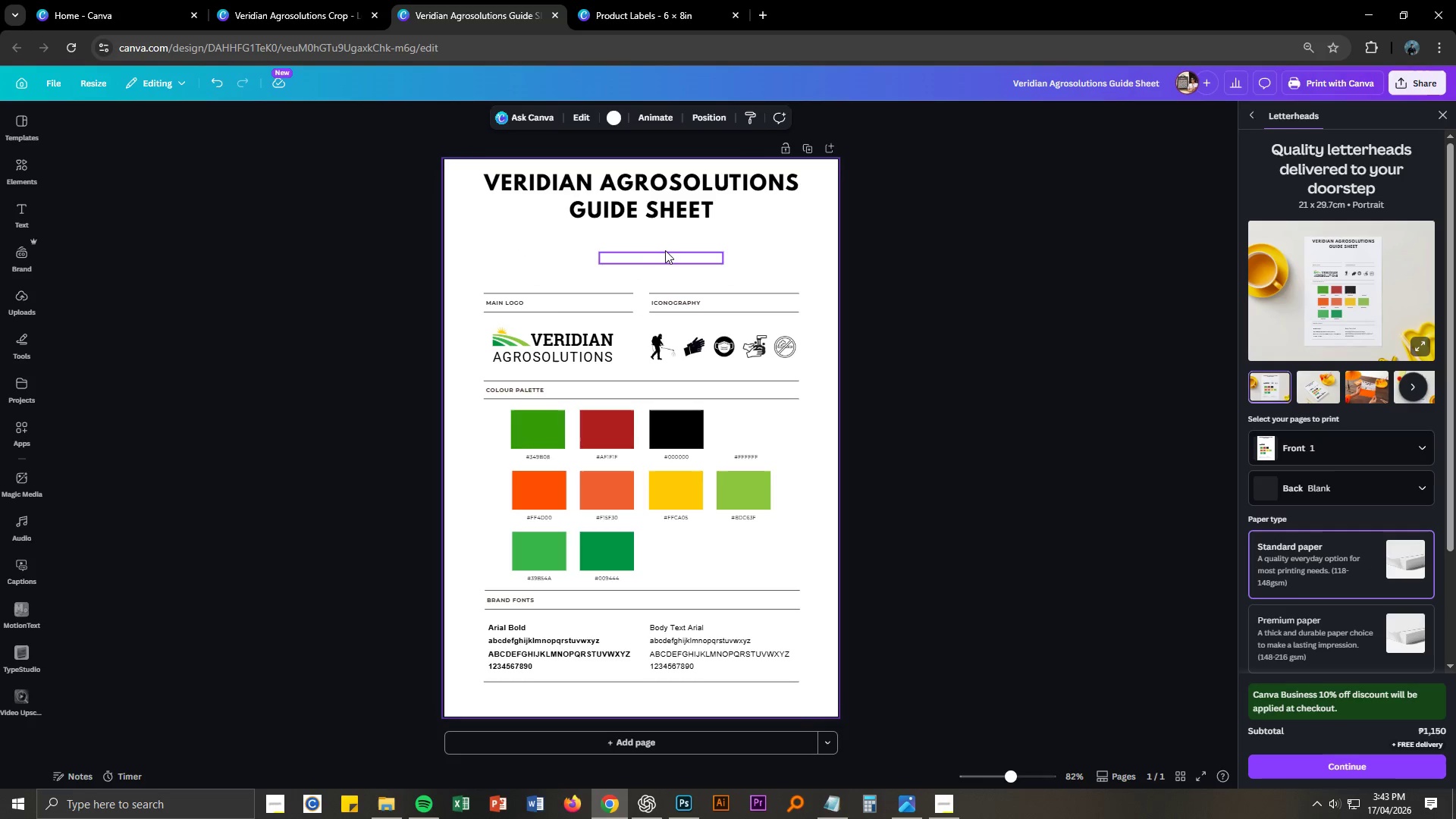 
left_click([651, 256])
 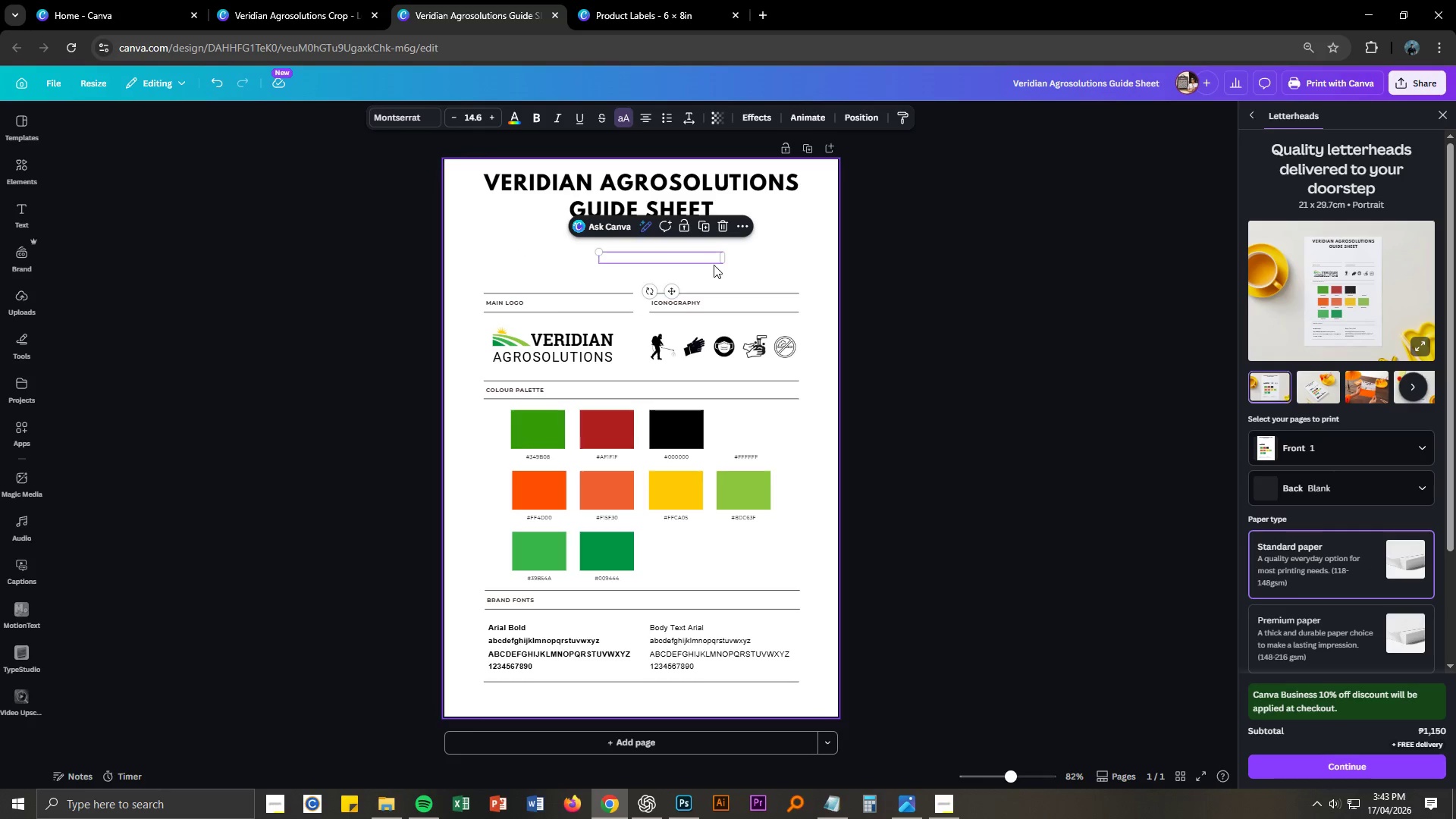 
key(Delete)
 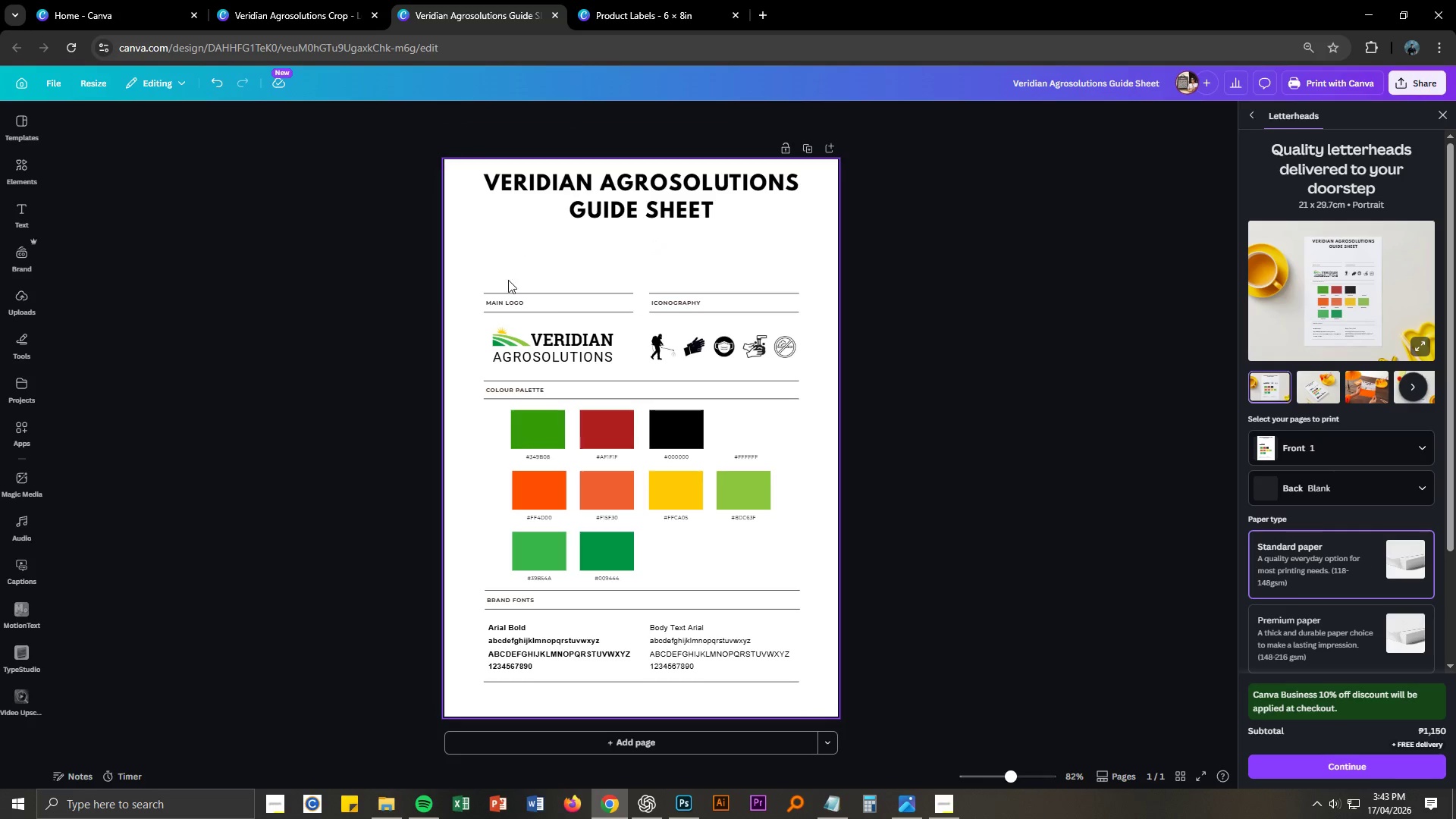 
left_click_drag(start_coordinate=[494, 275], to_coordinate=[775, 686])
 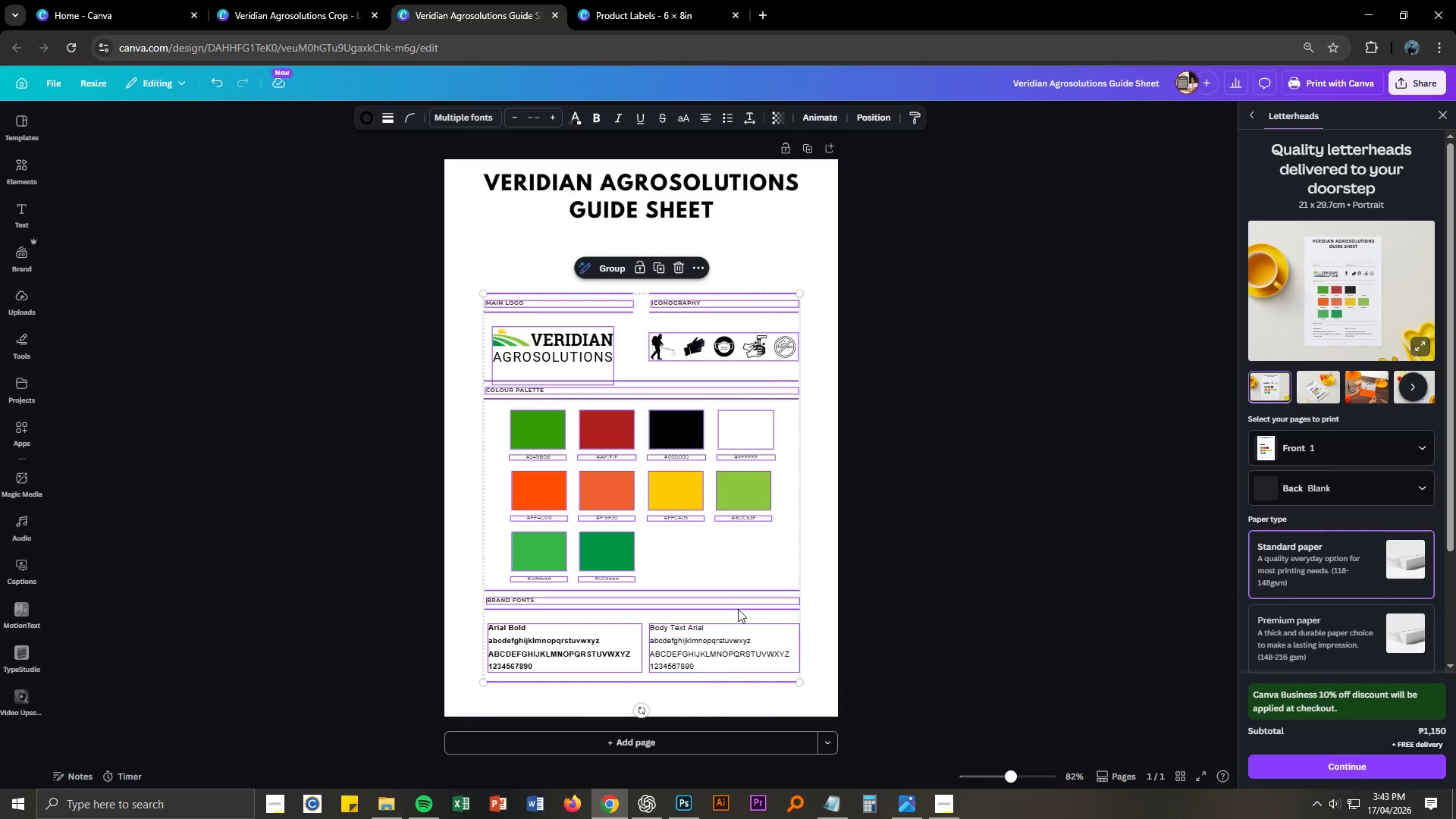 
left_click_drag(start_coordinate=[738, 610], to_coordinate=[737, 548])
 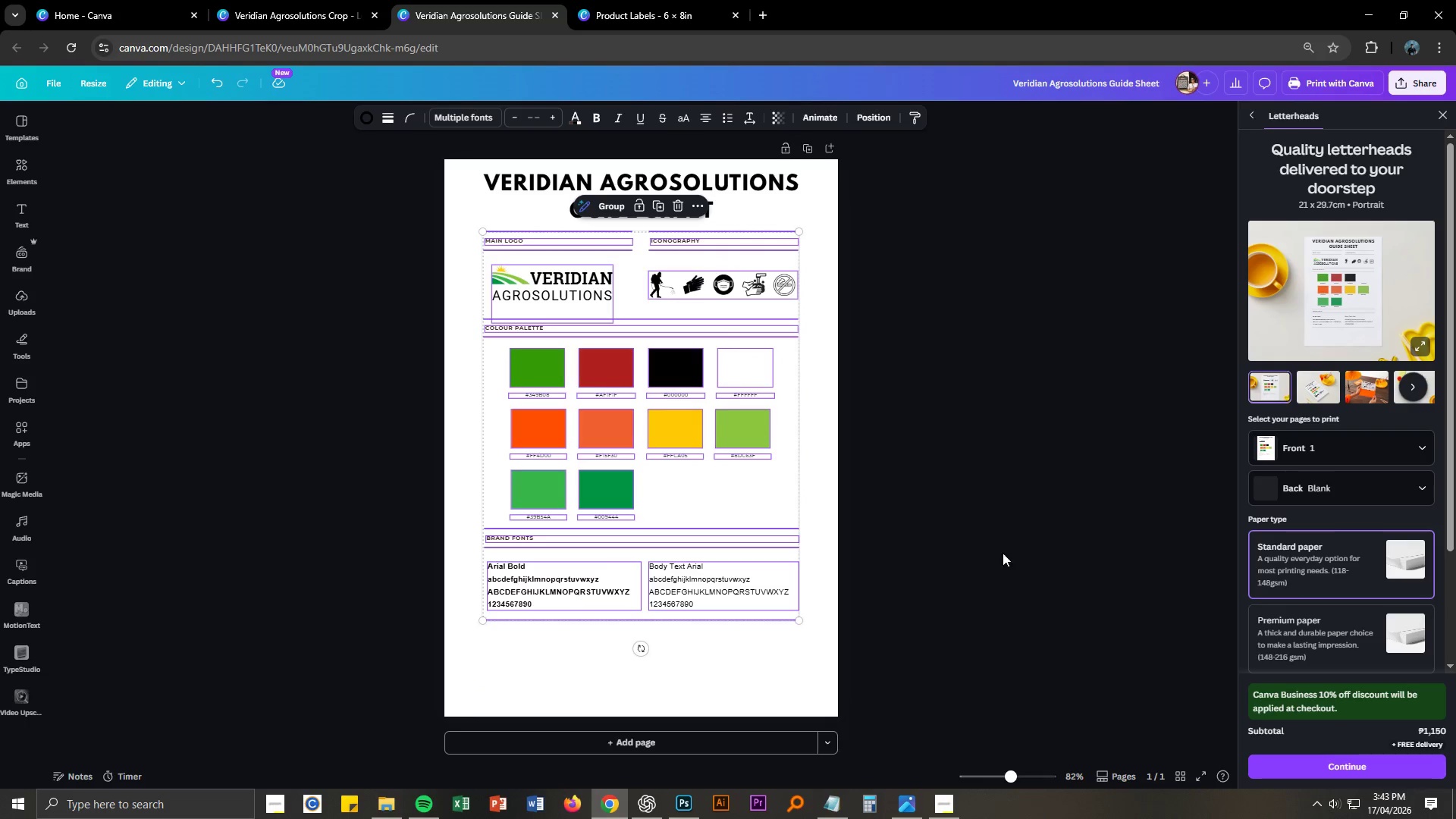 
left_click([1015, 549])
 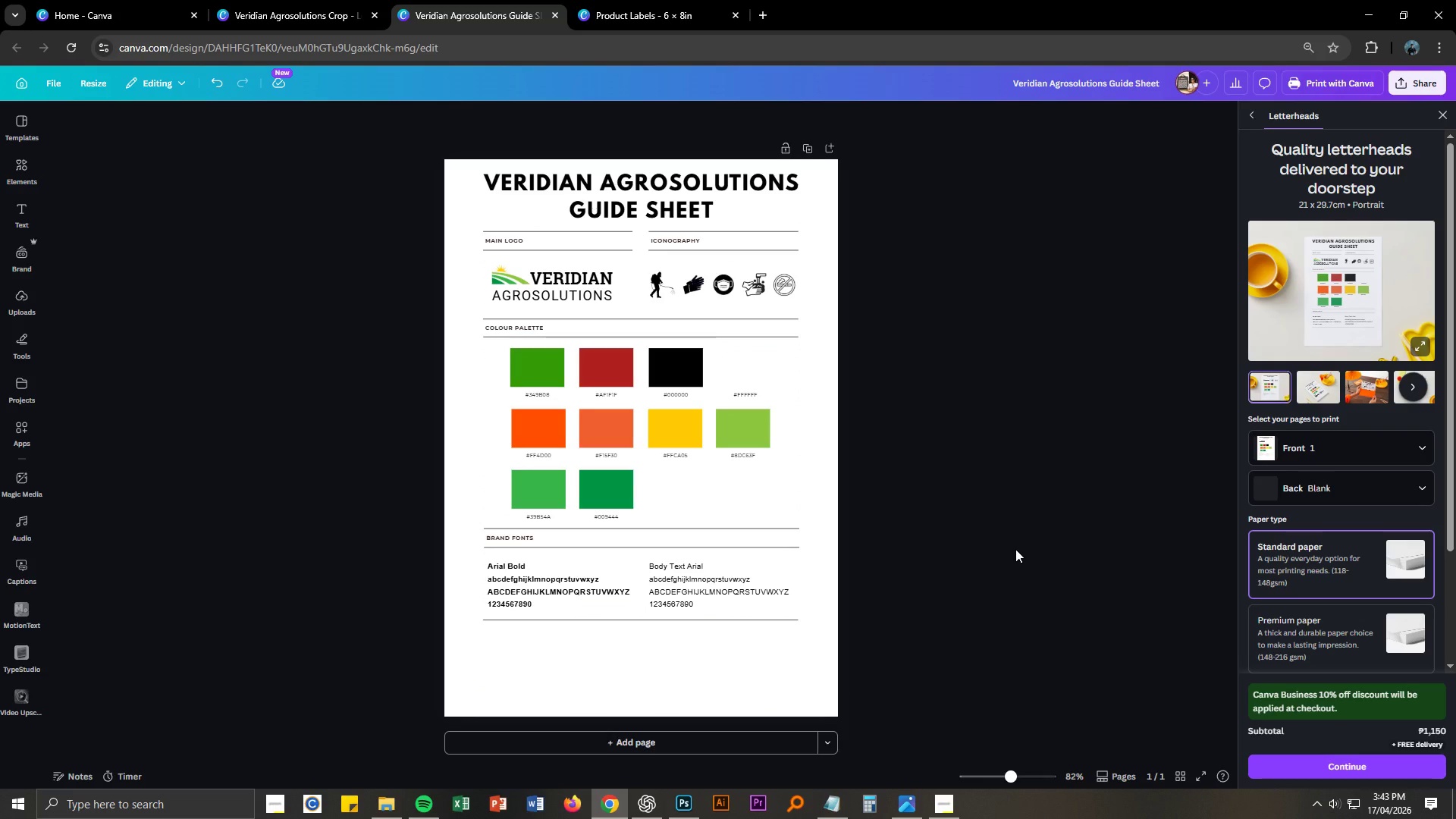 
scroll: coordinate [1015, 549], scroll_direction: down, amount: 1.0
 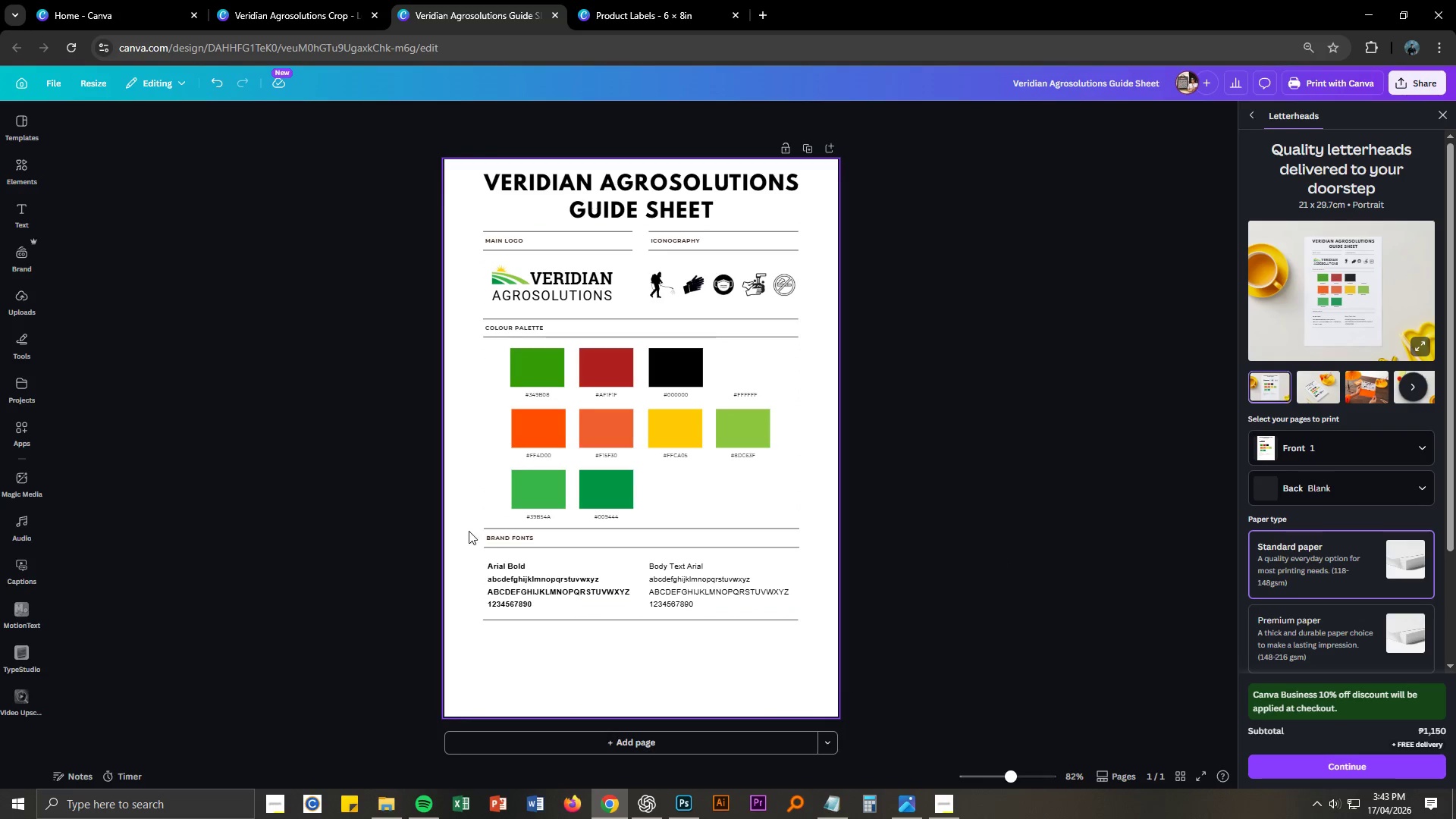 
left_click_drag(start_coordinate=[467, 529], to_coordinate=[805, 610])
 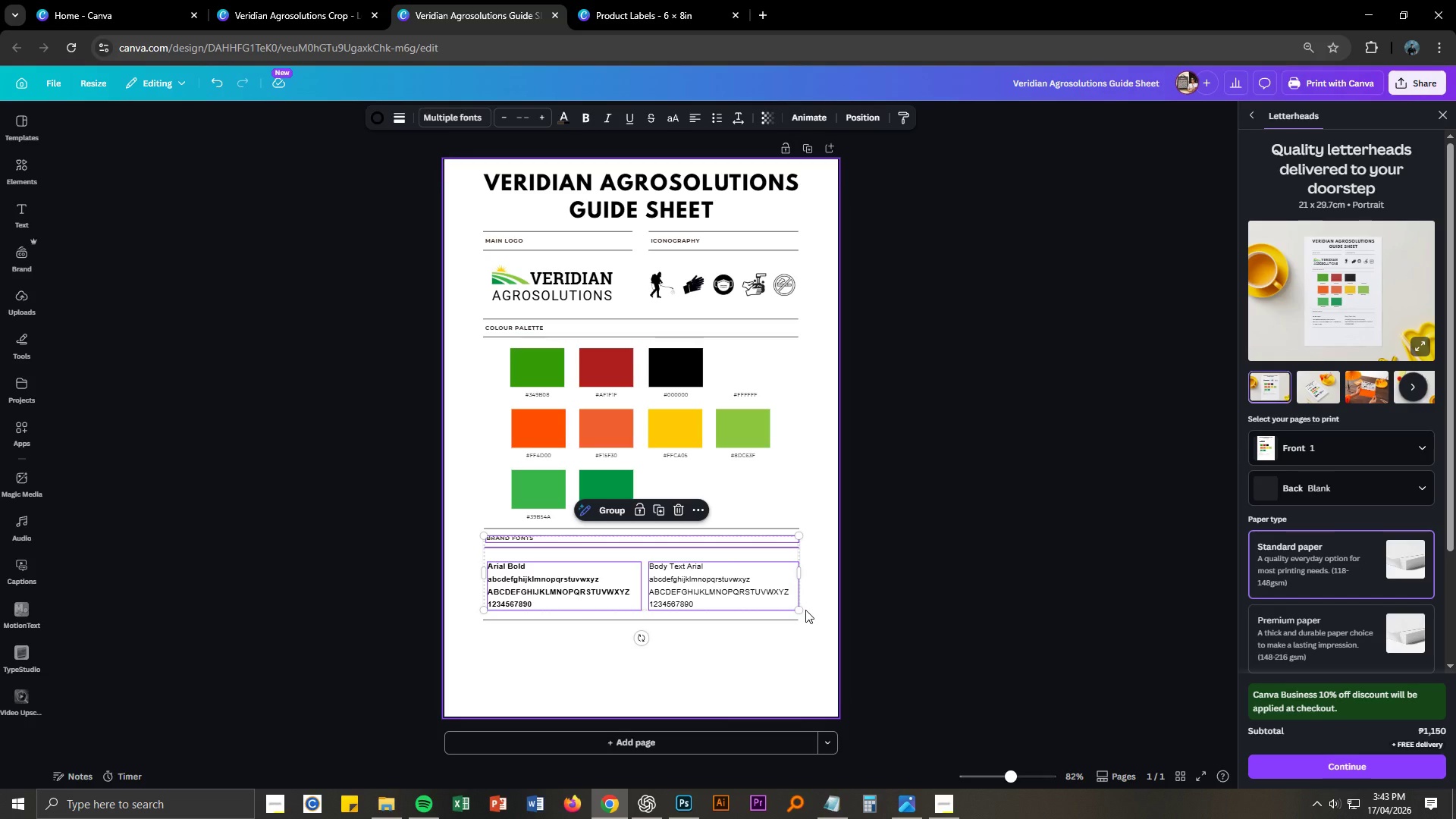 
key(Control+C)
 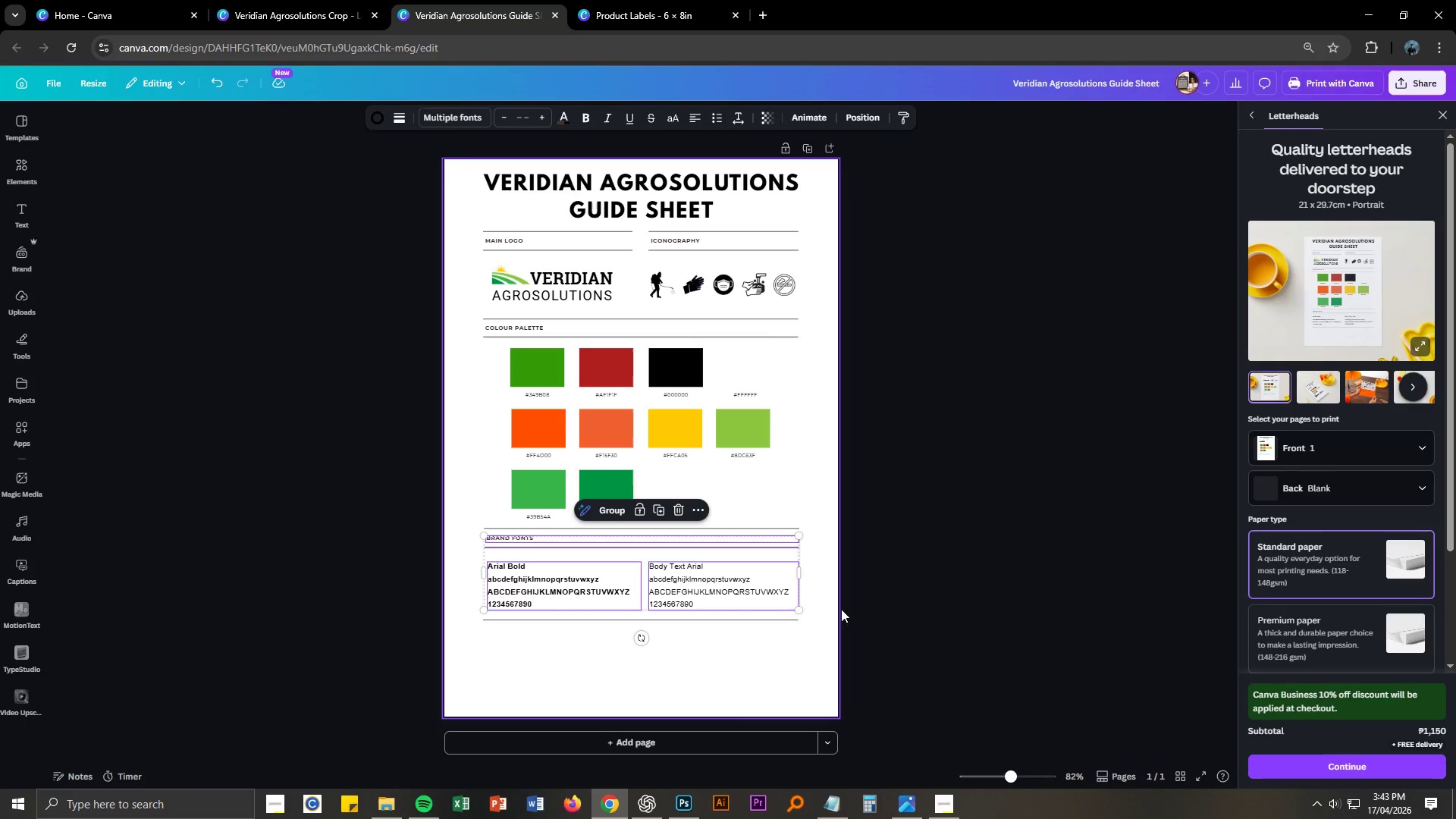 
key(Control+C)
 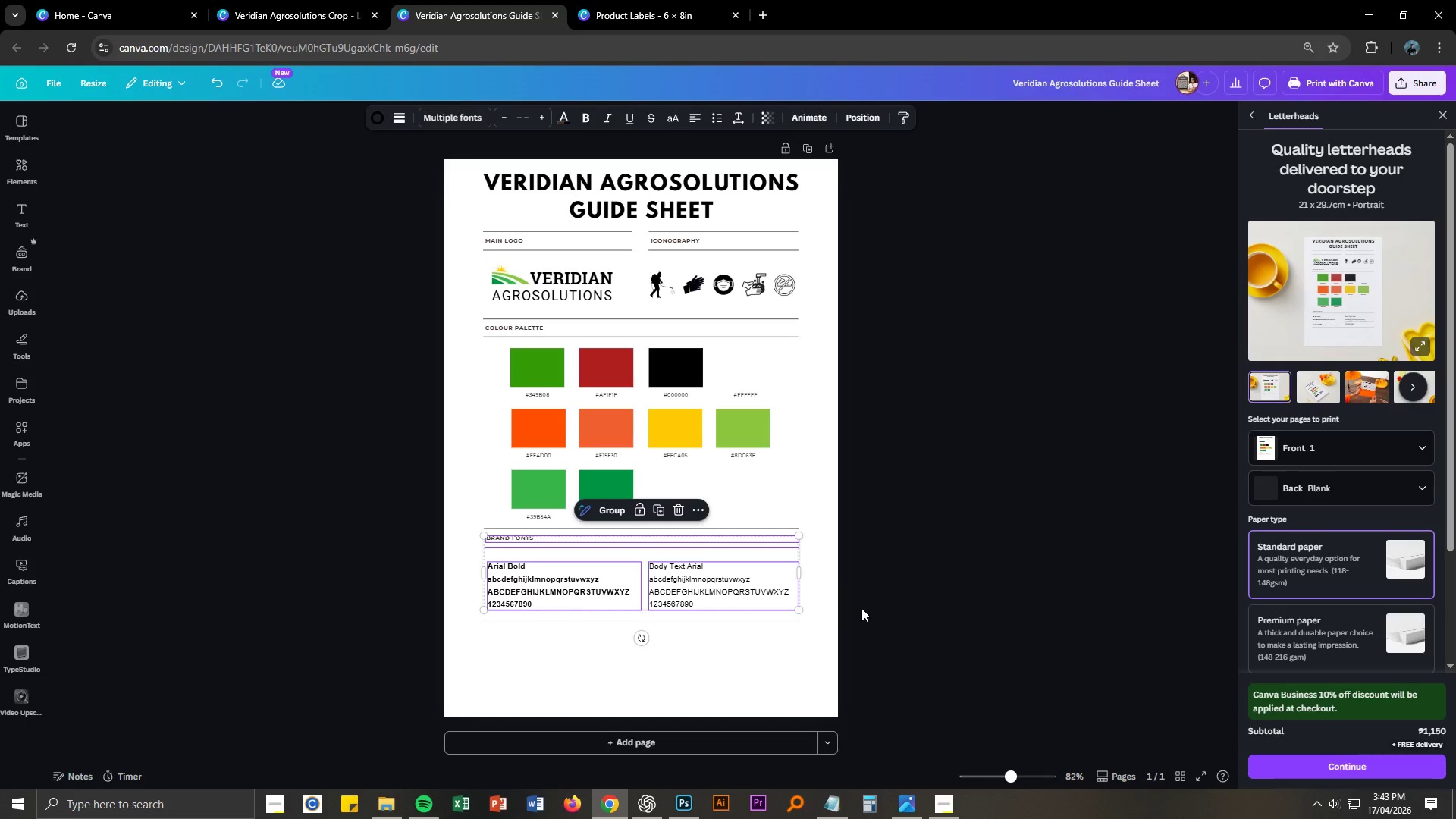 
hold_key(key=ControlLeft, duration=0.8)
 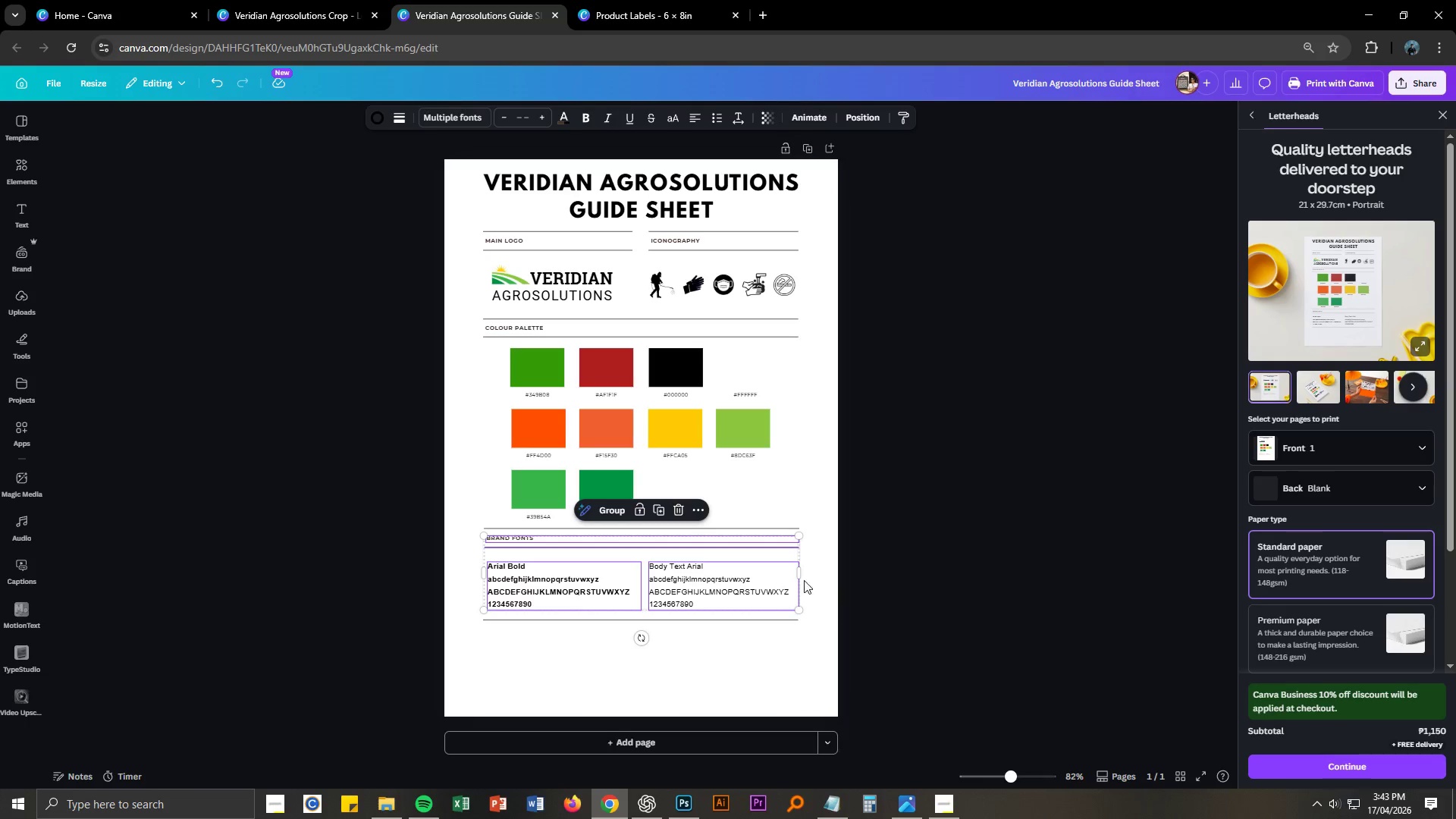 
left_click([892, 568])
 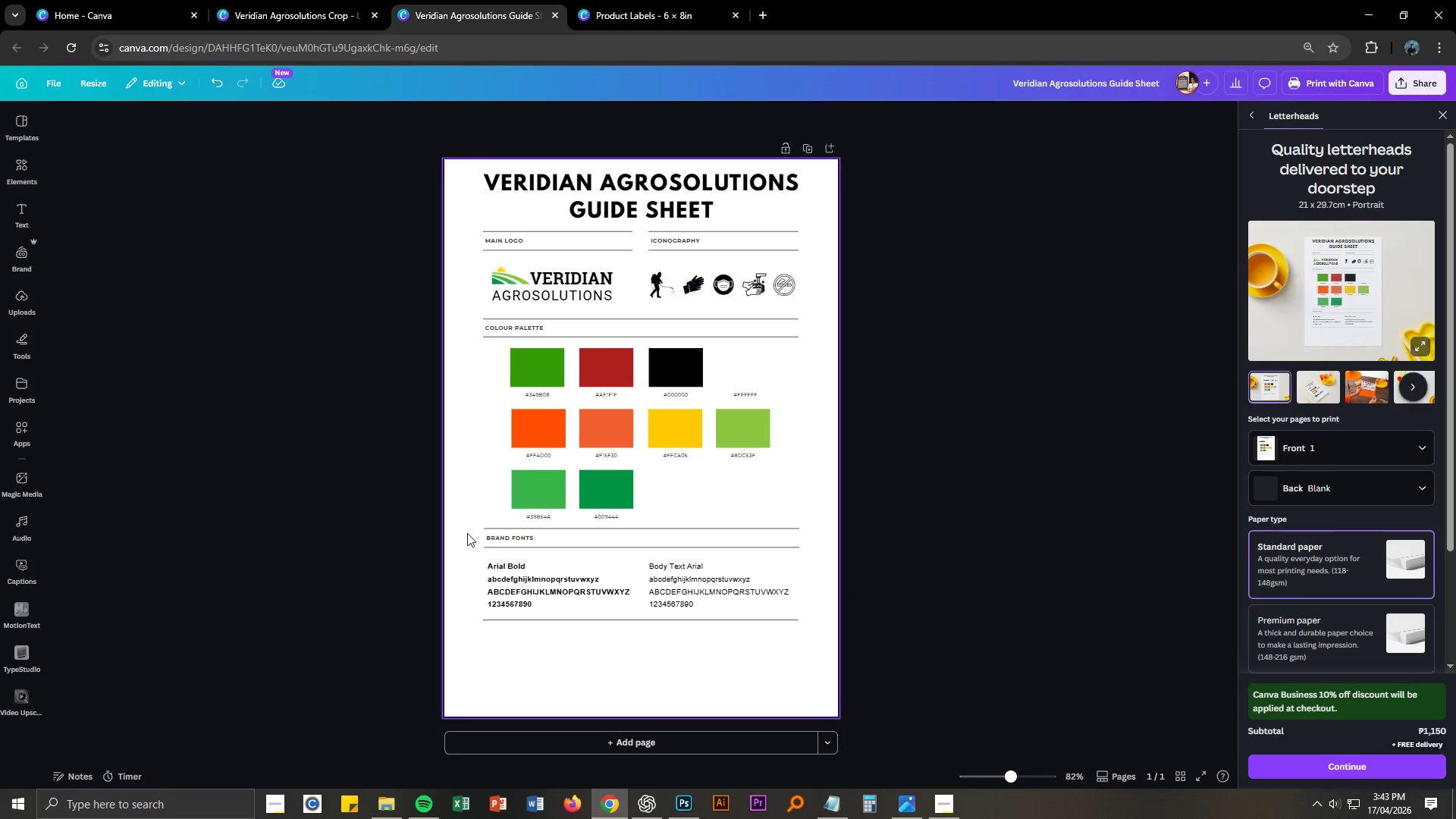 
left_click_drag(start_coordinate=[467, 538], to_coordinate=[786, 603])
 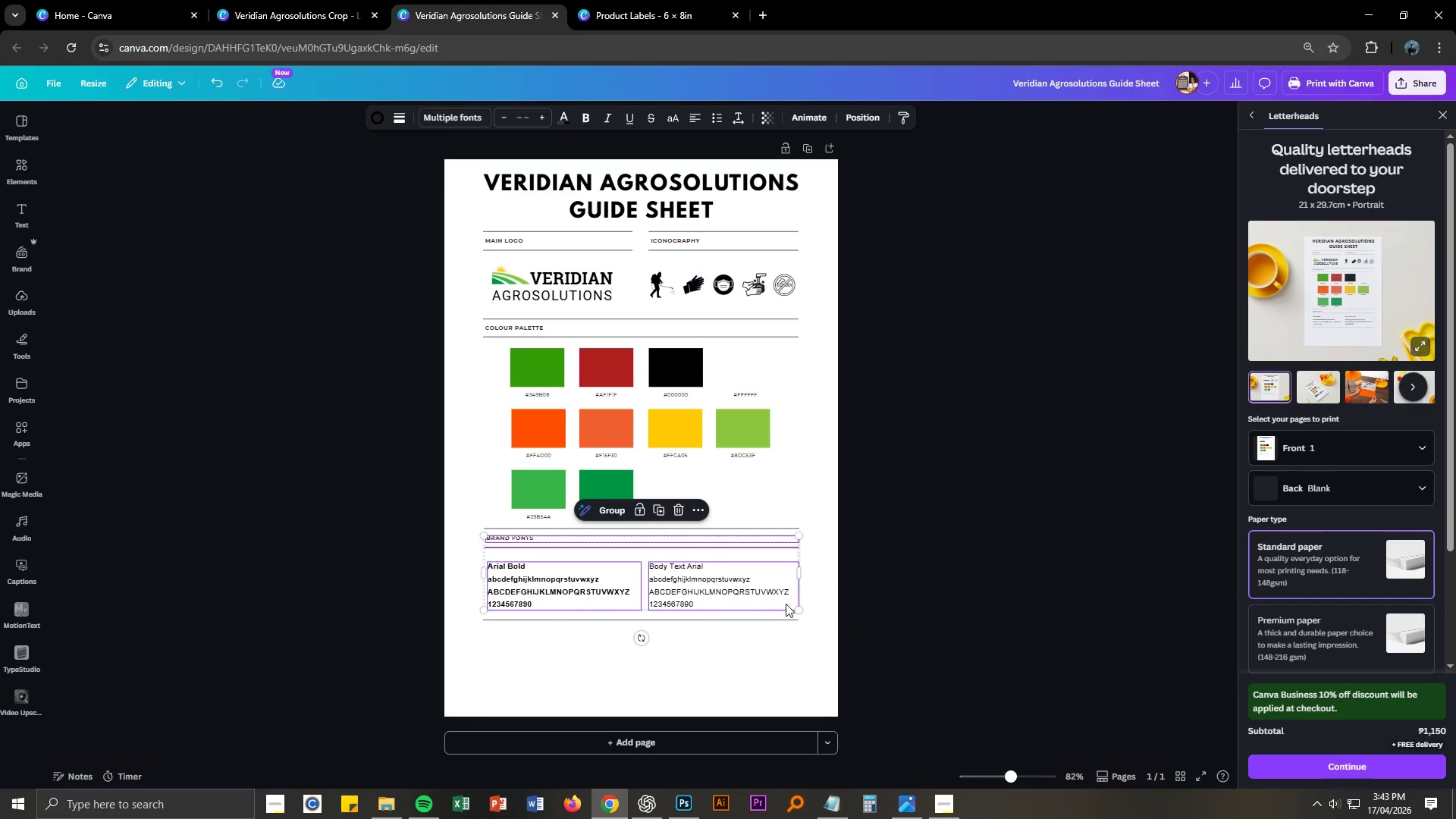 
key(Control+C)
 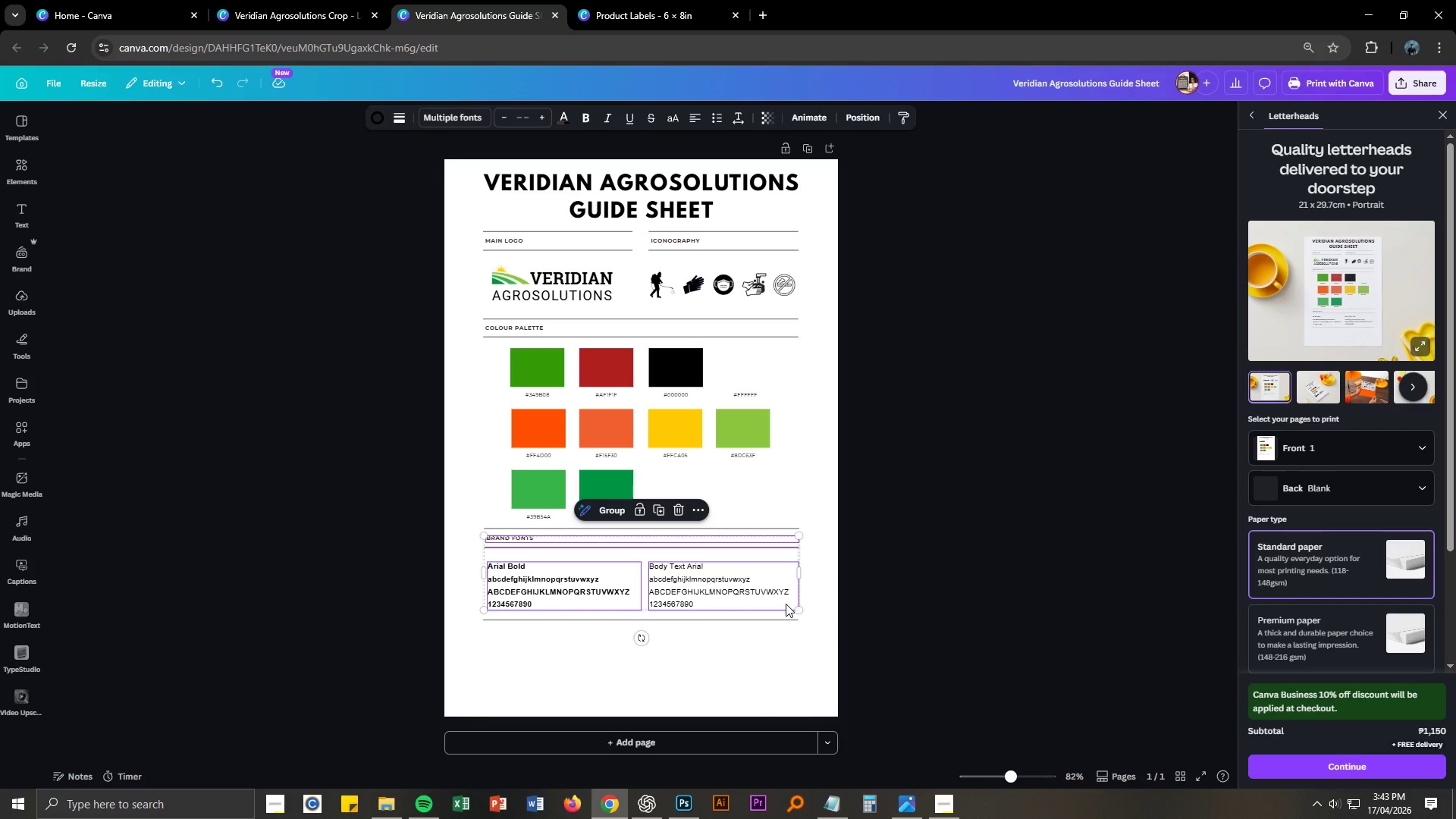 
key(Control+V)
 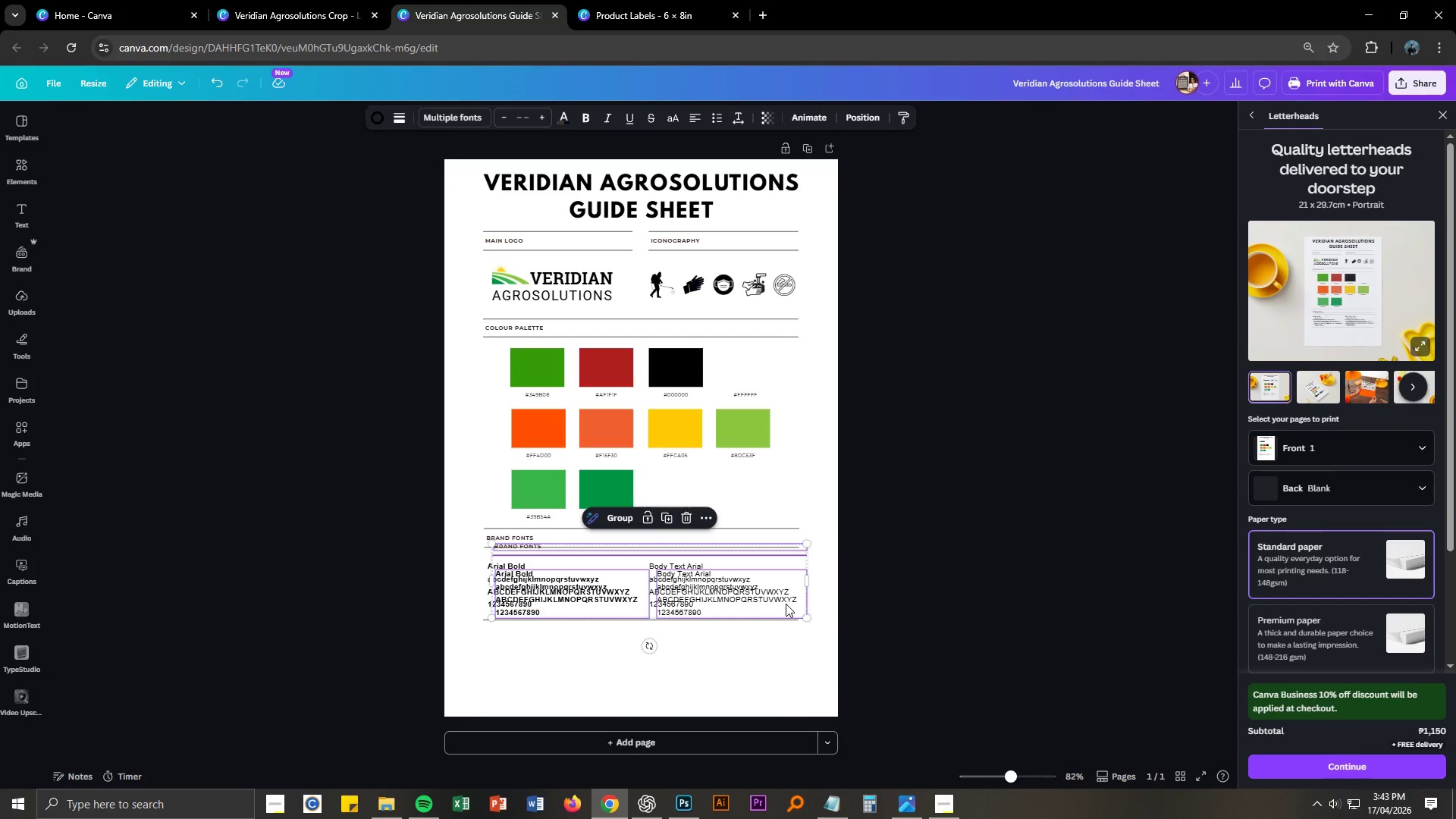 
scroll: coordinate [786, 604], scroll_direction: down, amount: 2.0
 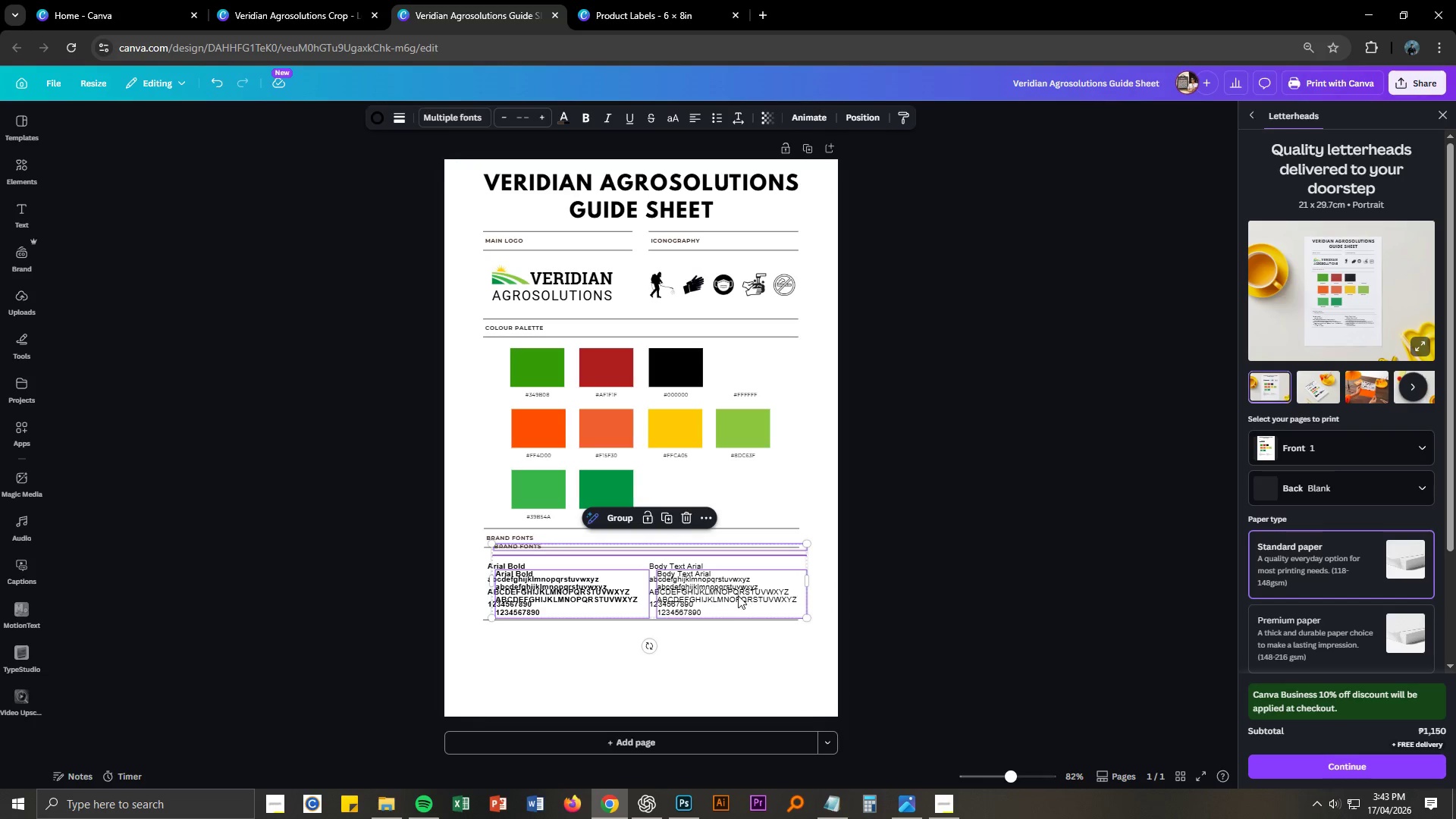 
left_click_drag(start_coordinate=[738, 595], to_coordinate=[726, 677])
 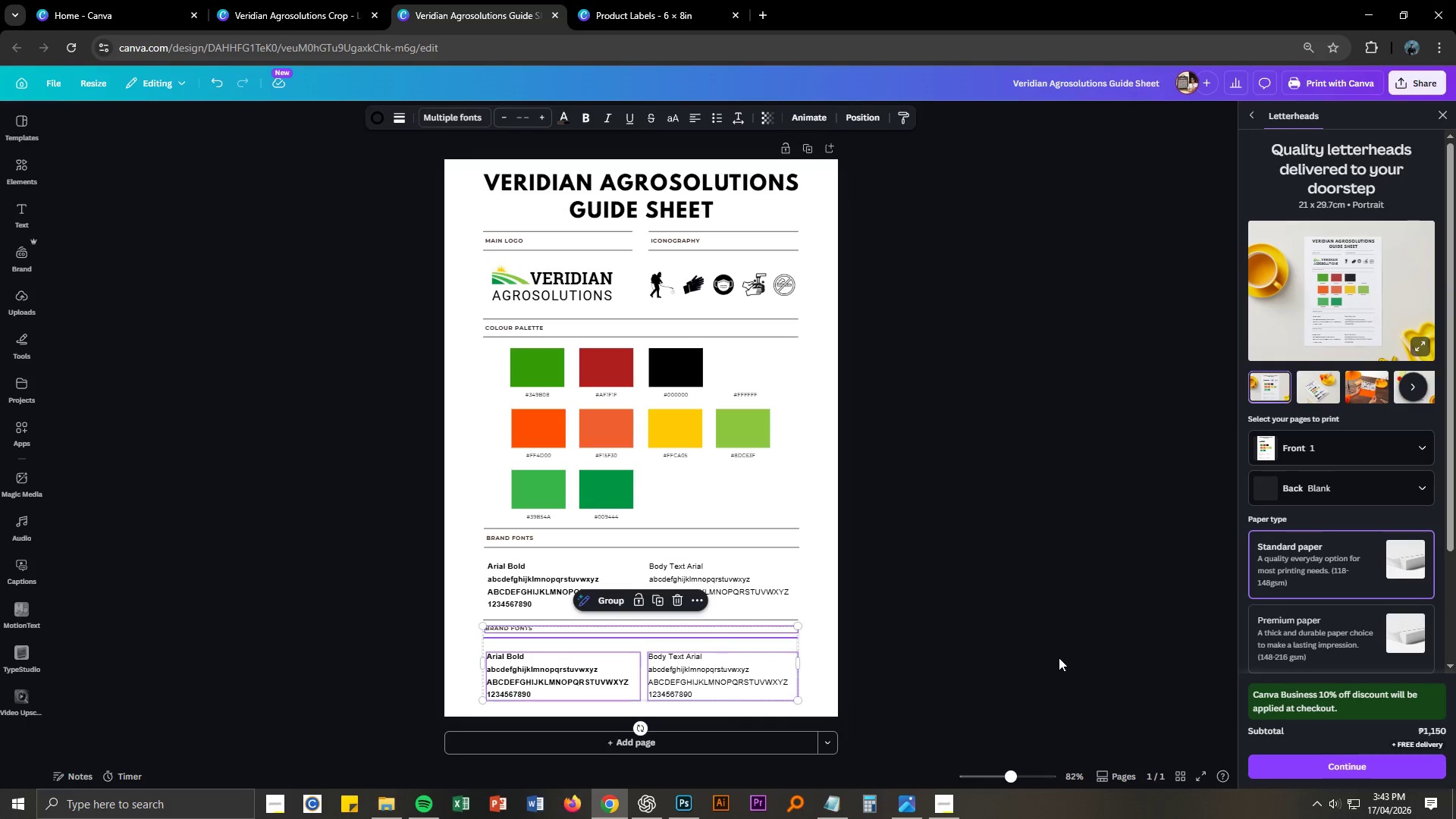 
left_click([1059, 657])
 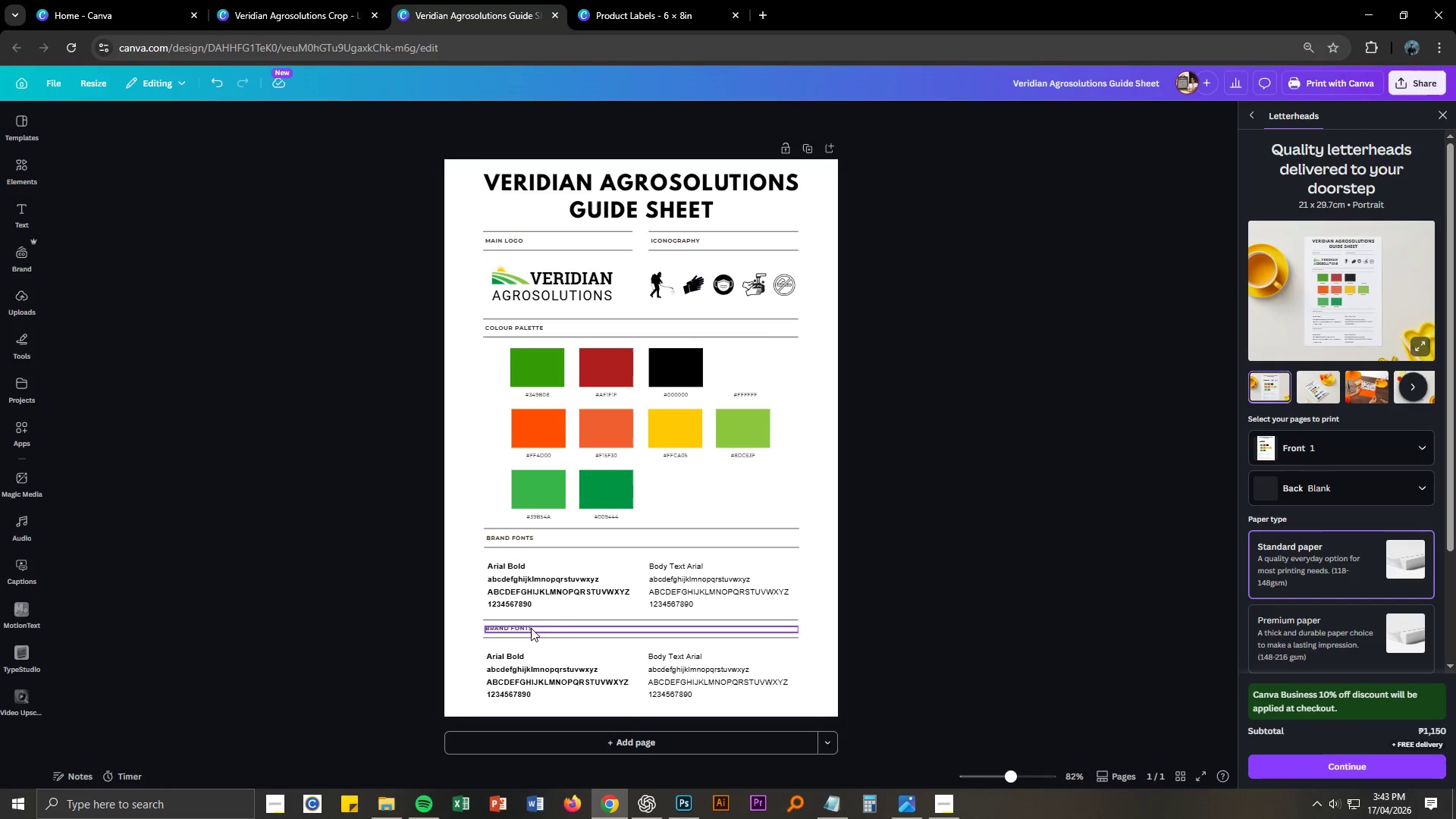 
double_click([528, 627])
 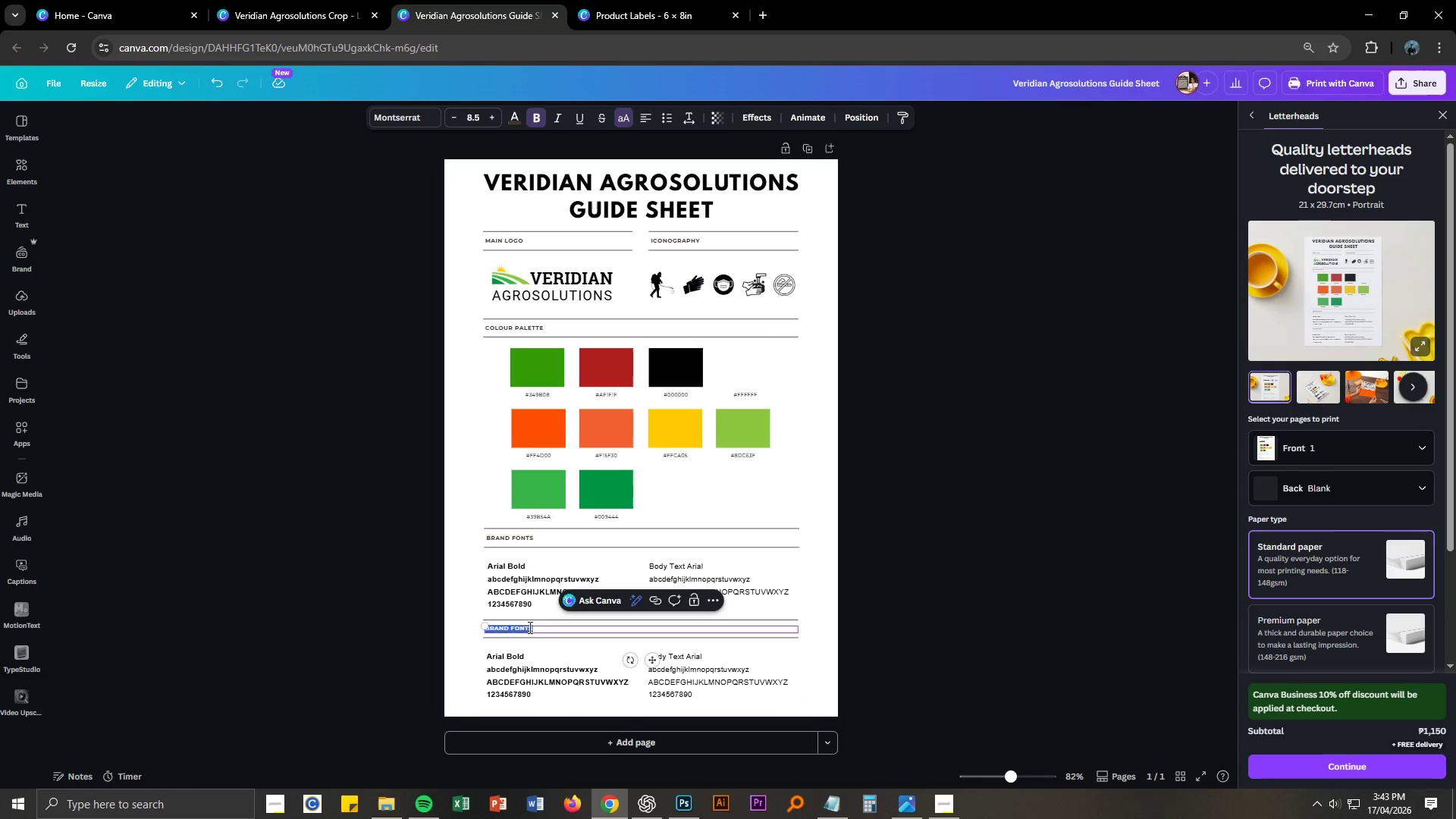 
type(Stock Photos Used)
 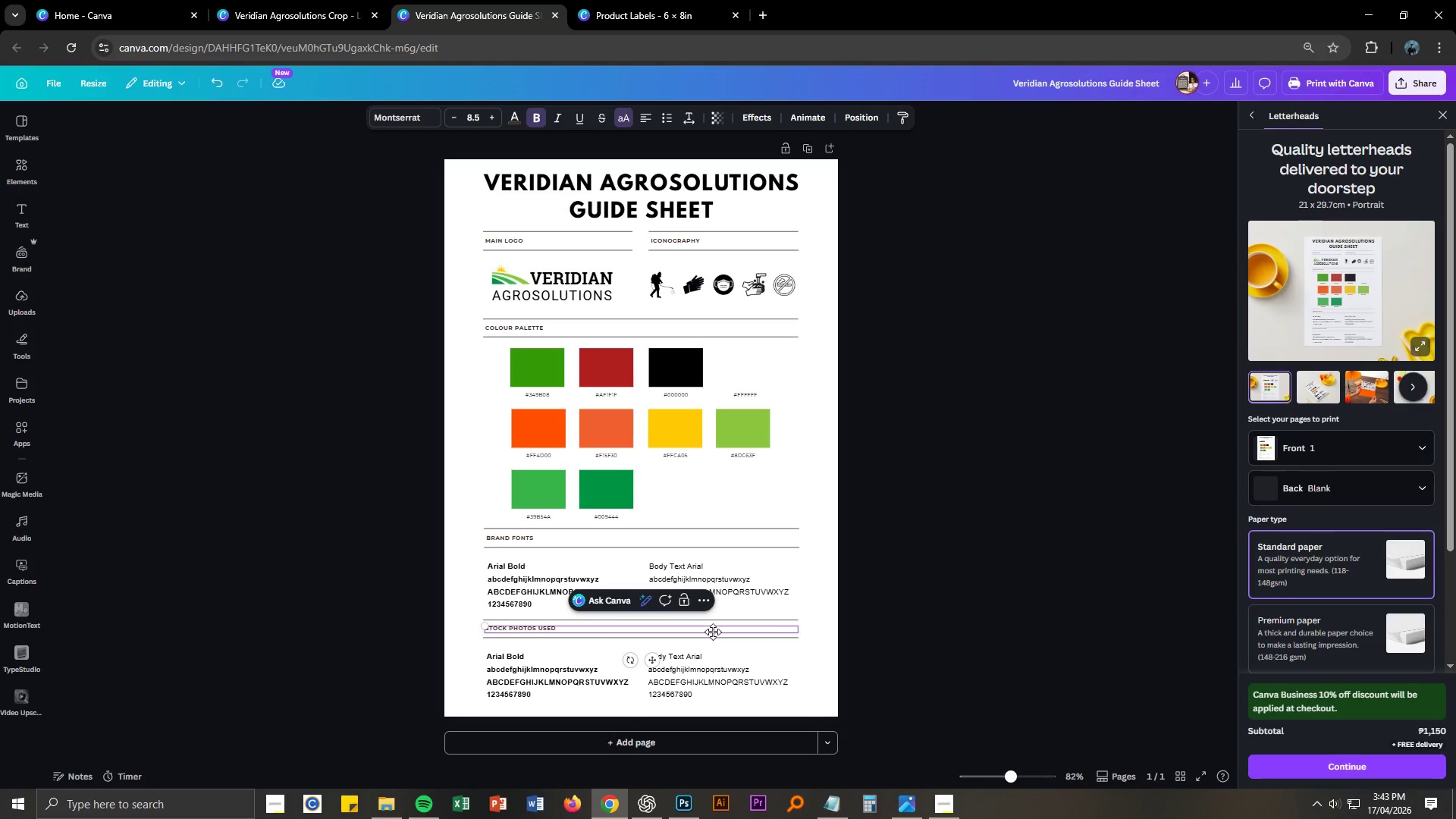 
type( for Backgrounds)
key(Backspace)
 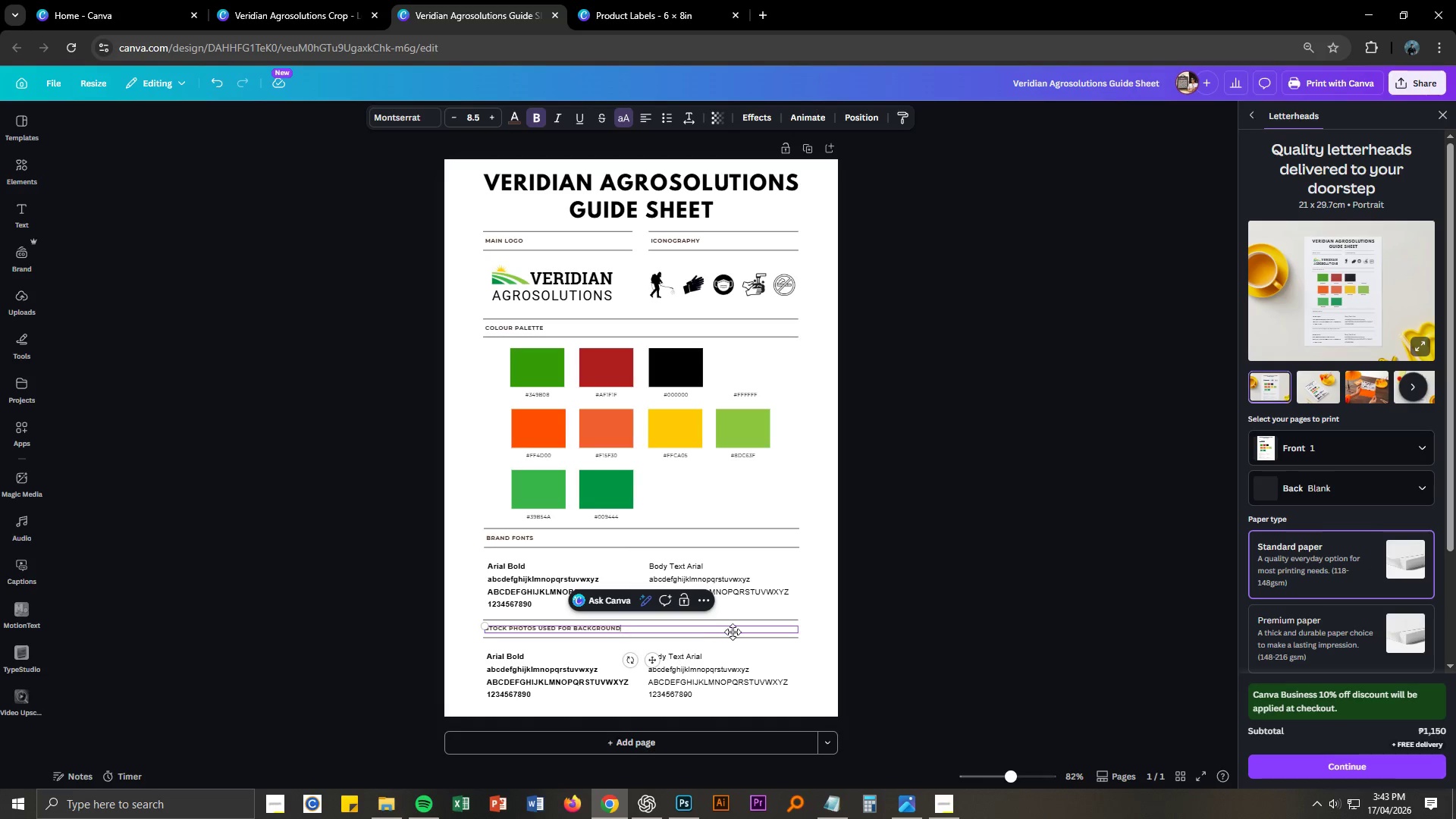 
left_click([1013, 666])
 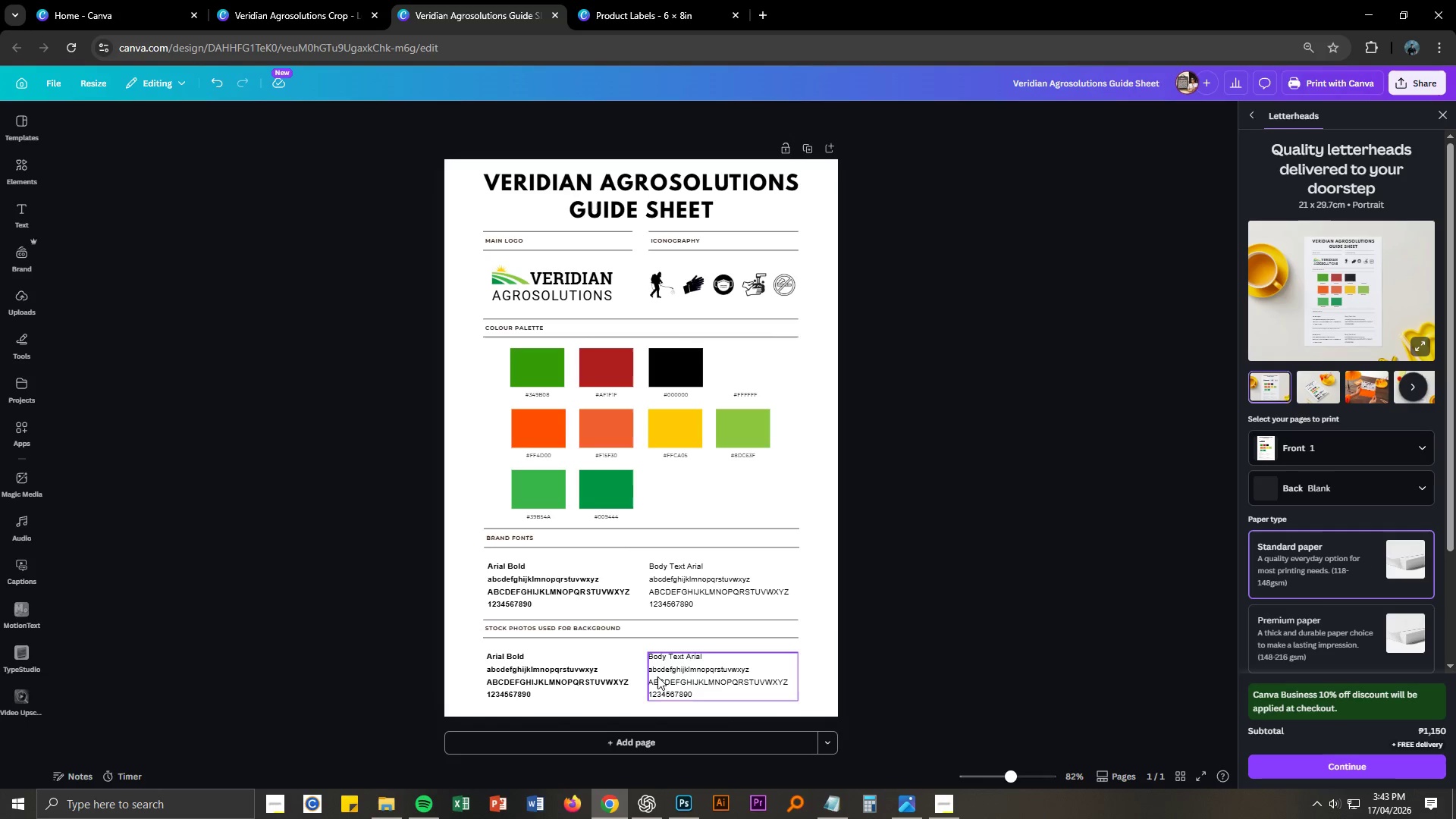 
left_click([664, 679])
 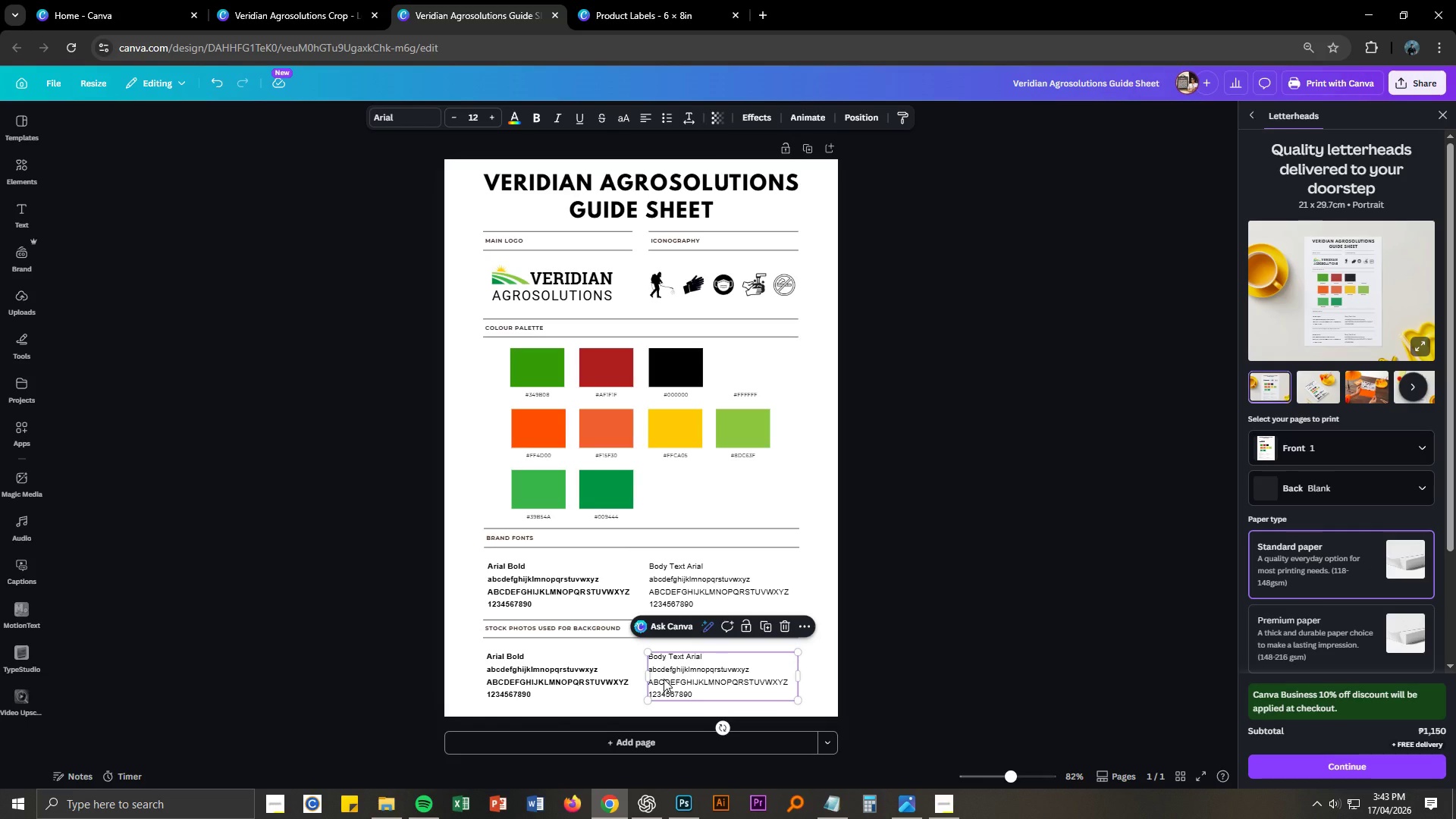 
key(Delete)
 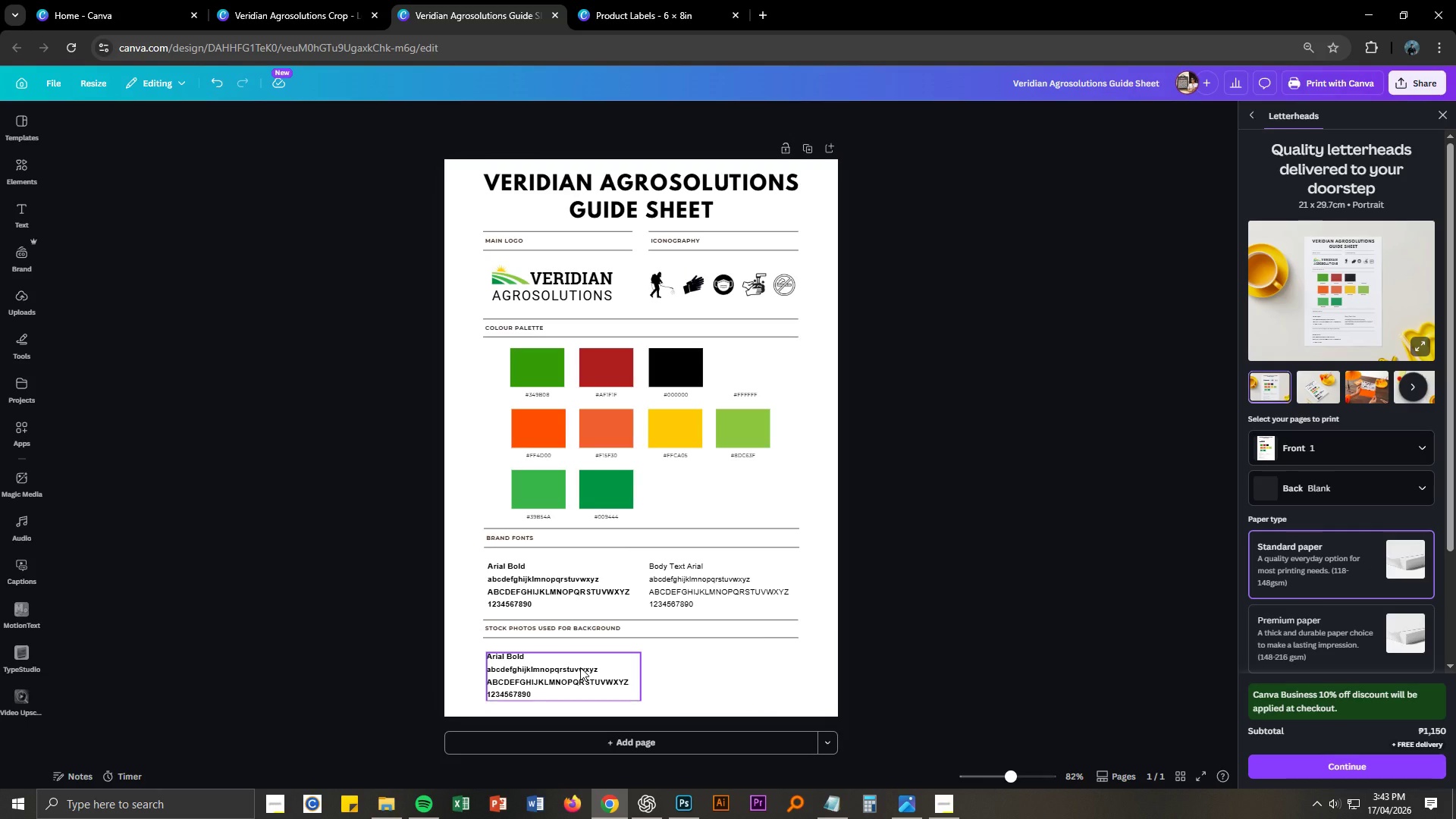 
left_click([580, 667])
 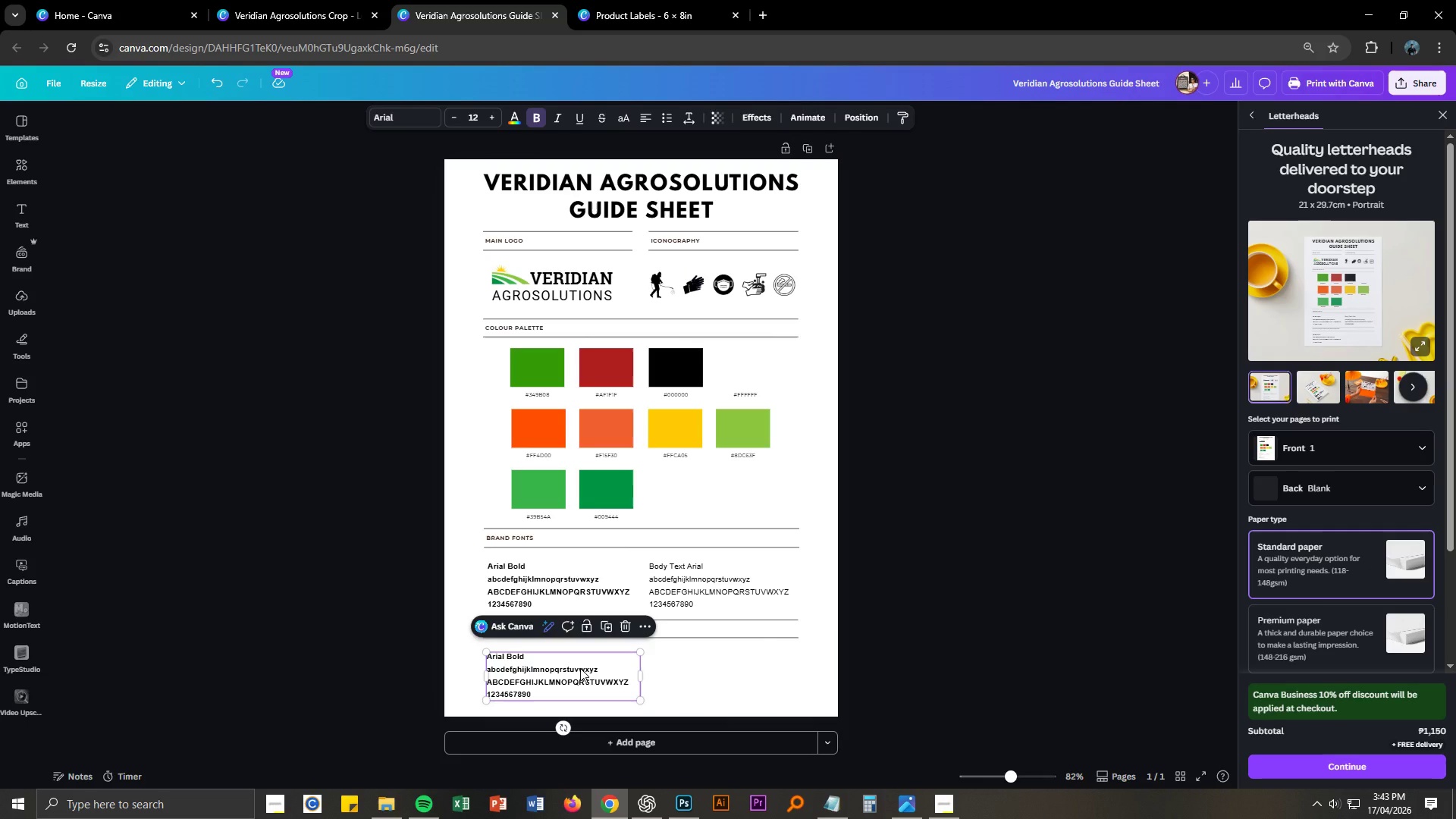 
key(Delete)
 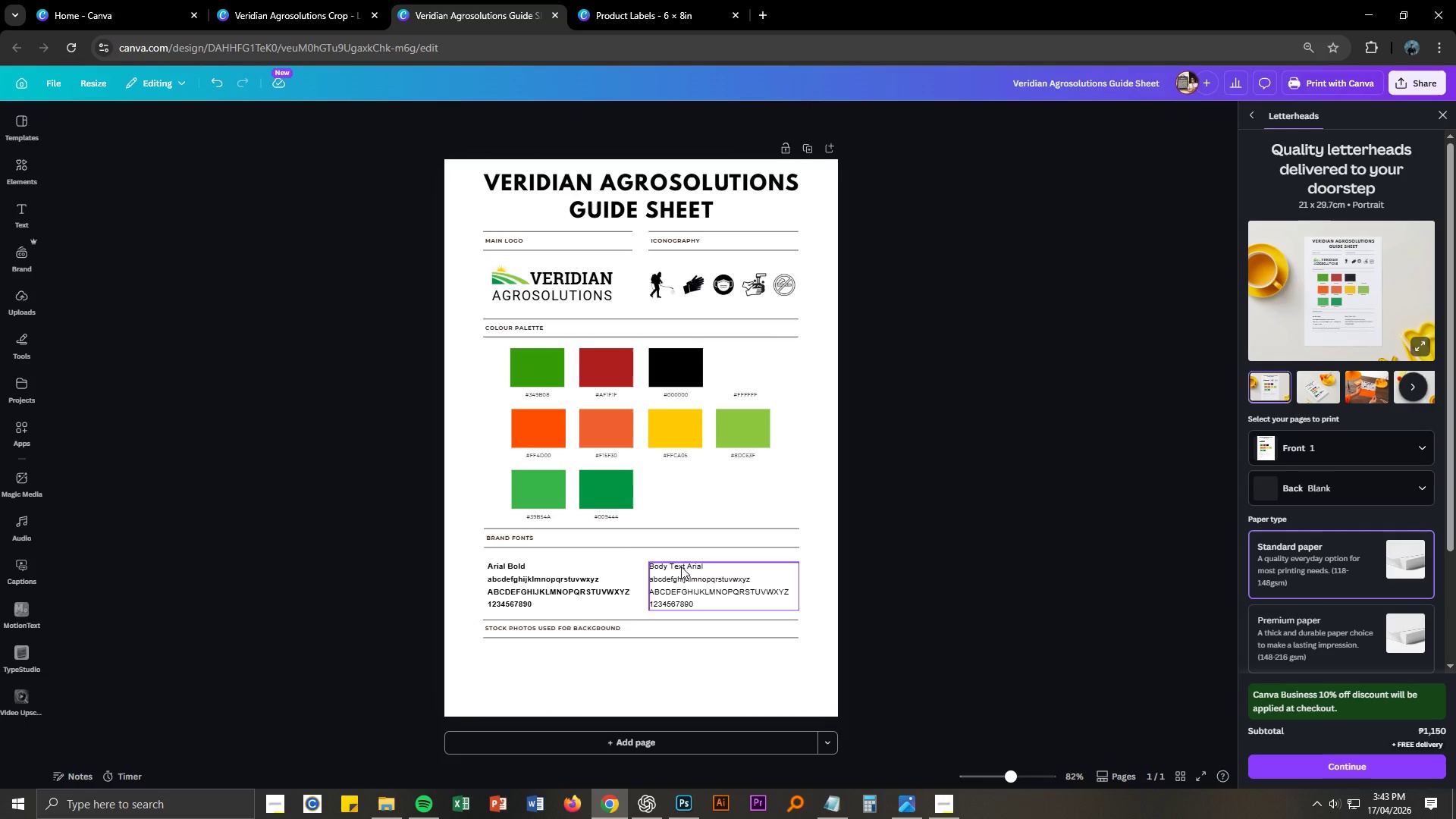 
double_click([688, 568])
 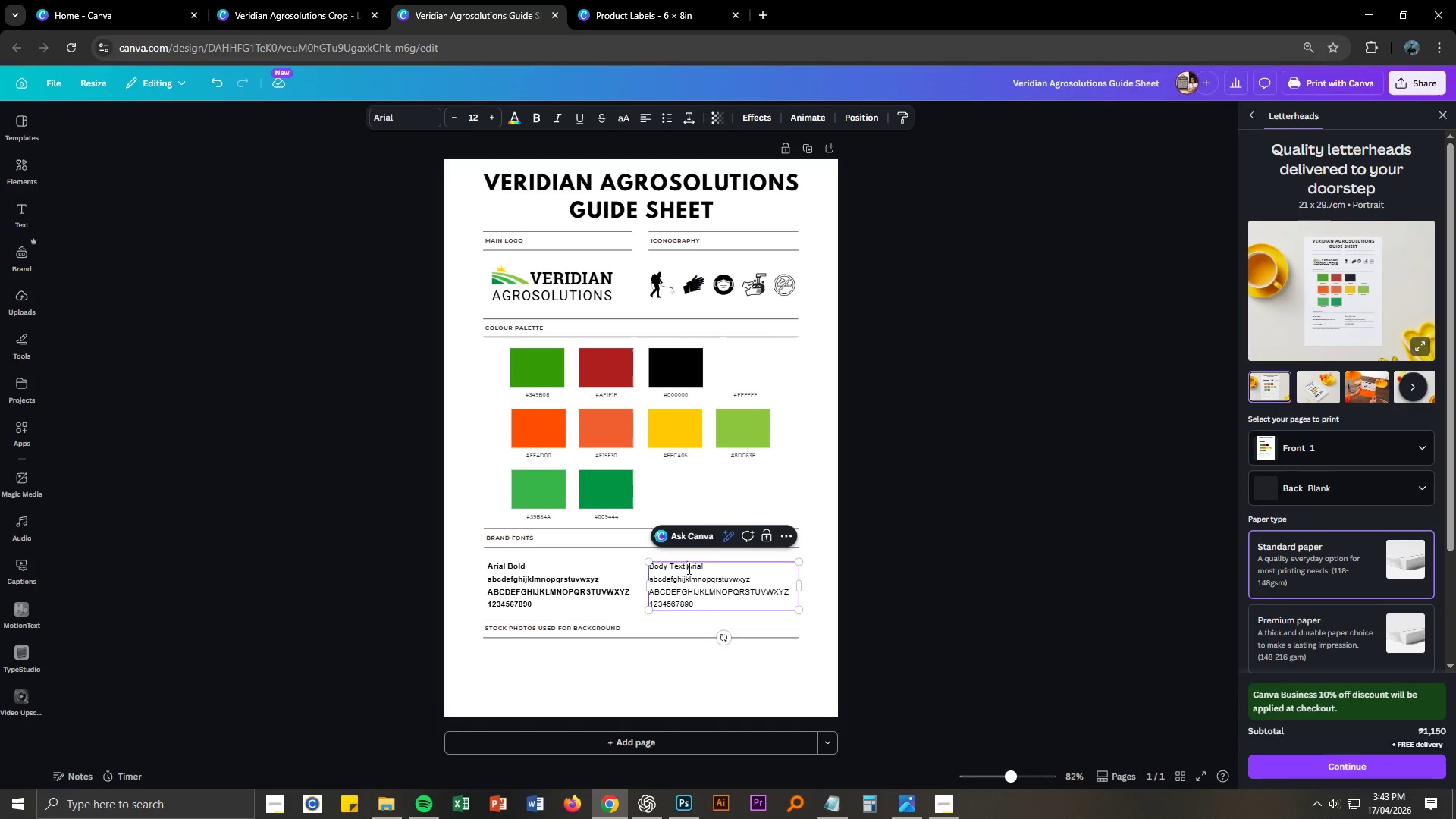 
left_click_drag(start_coordinate=[688, 568], to_coordinate=[635, 566])
 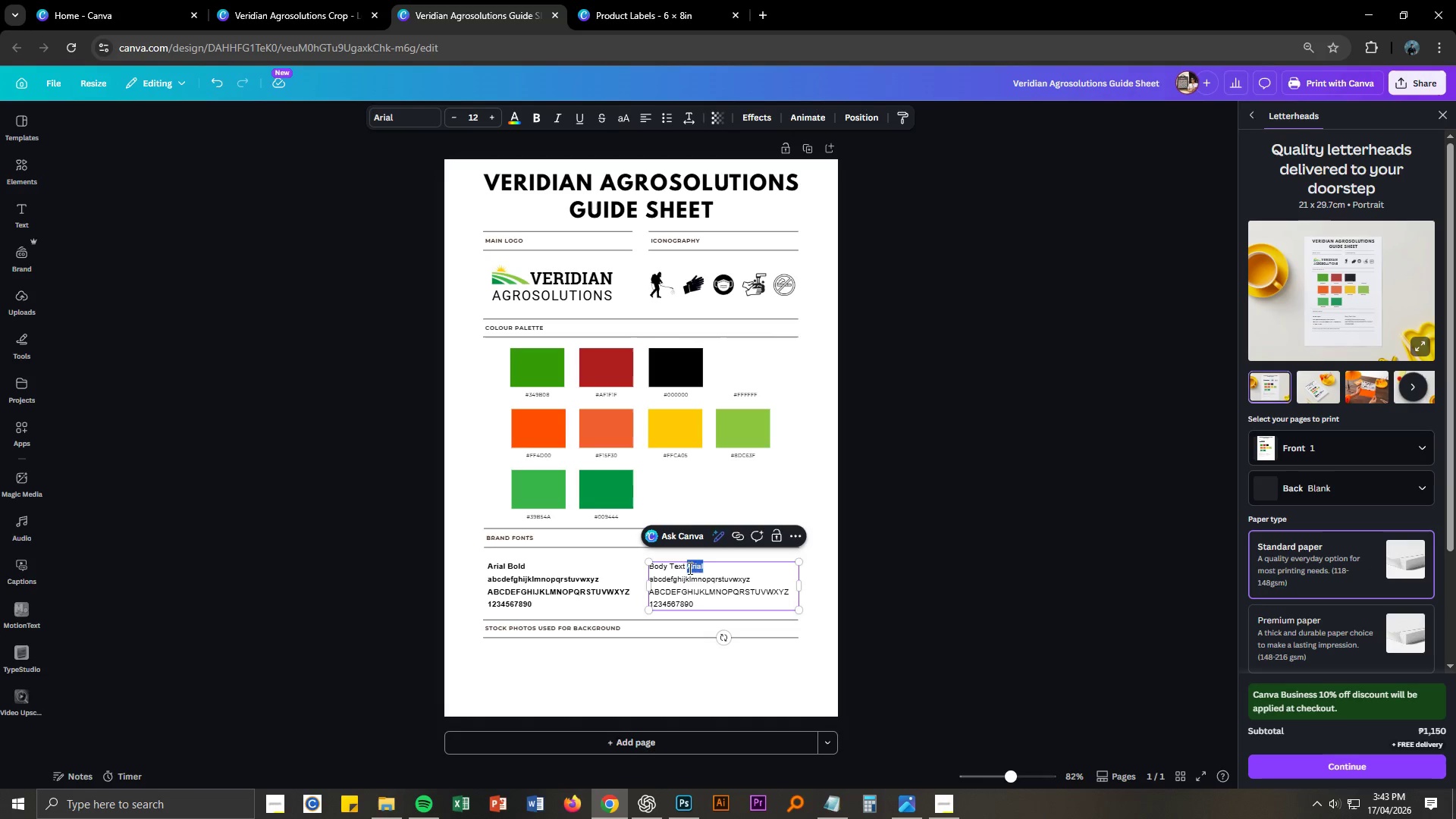 
left_click([687, 568])
 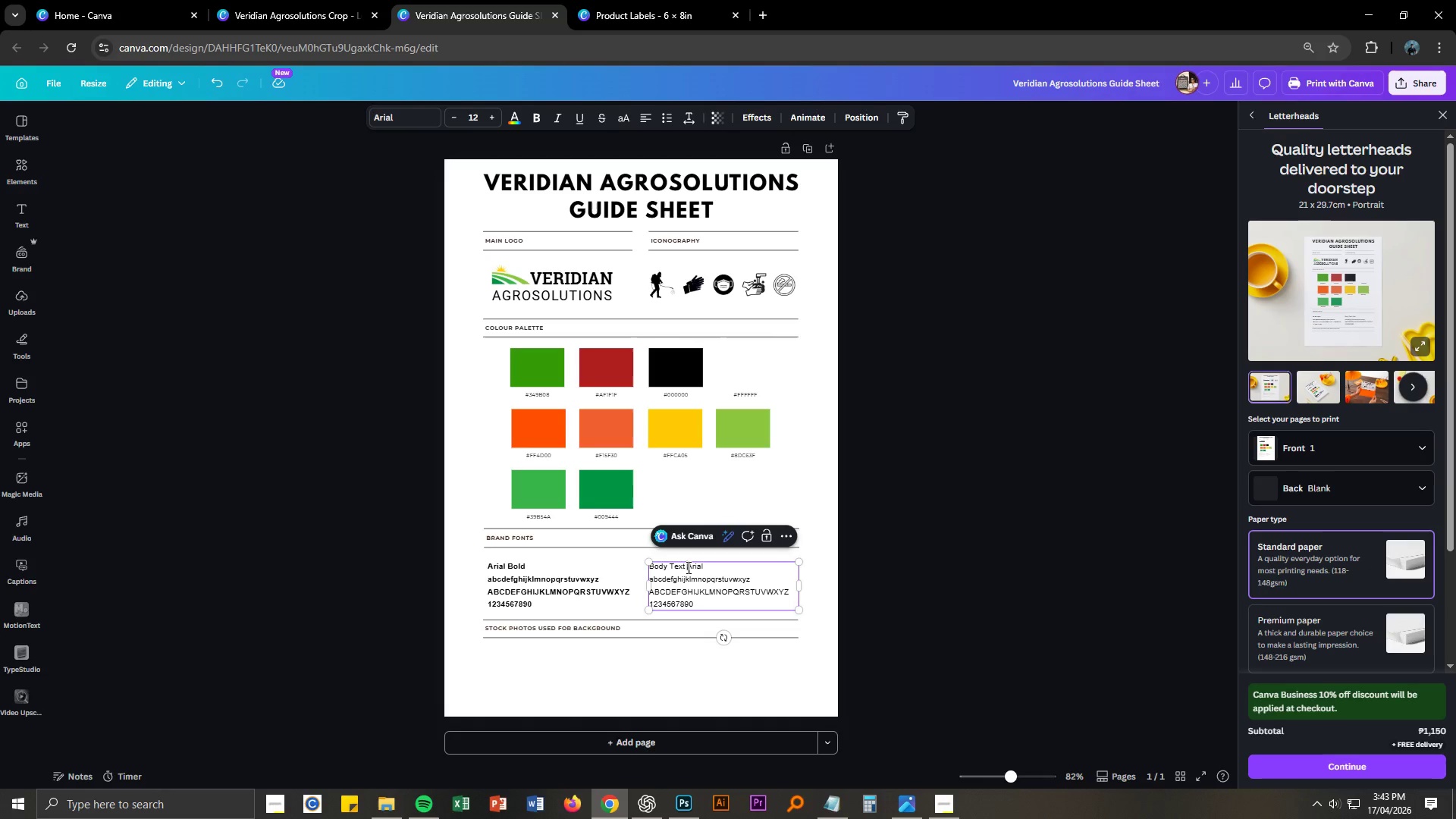 
left_click_drag(start_coordinate=[687, 567], to_coordinate=[651, 566])
 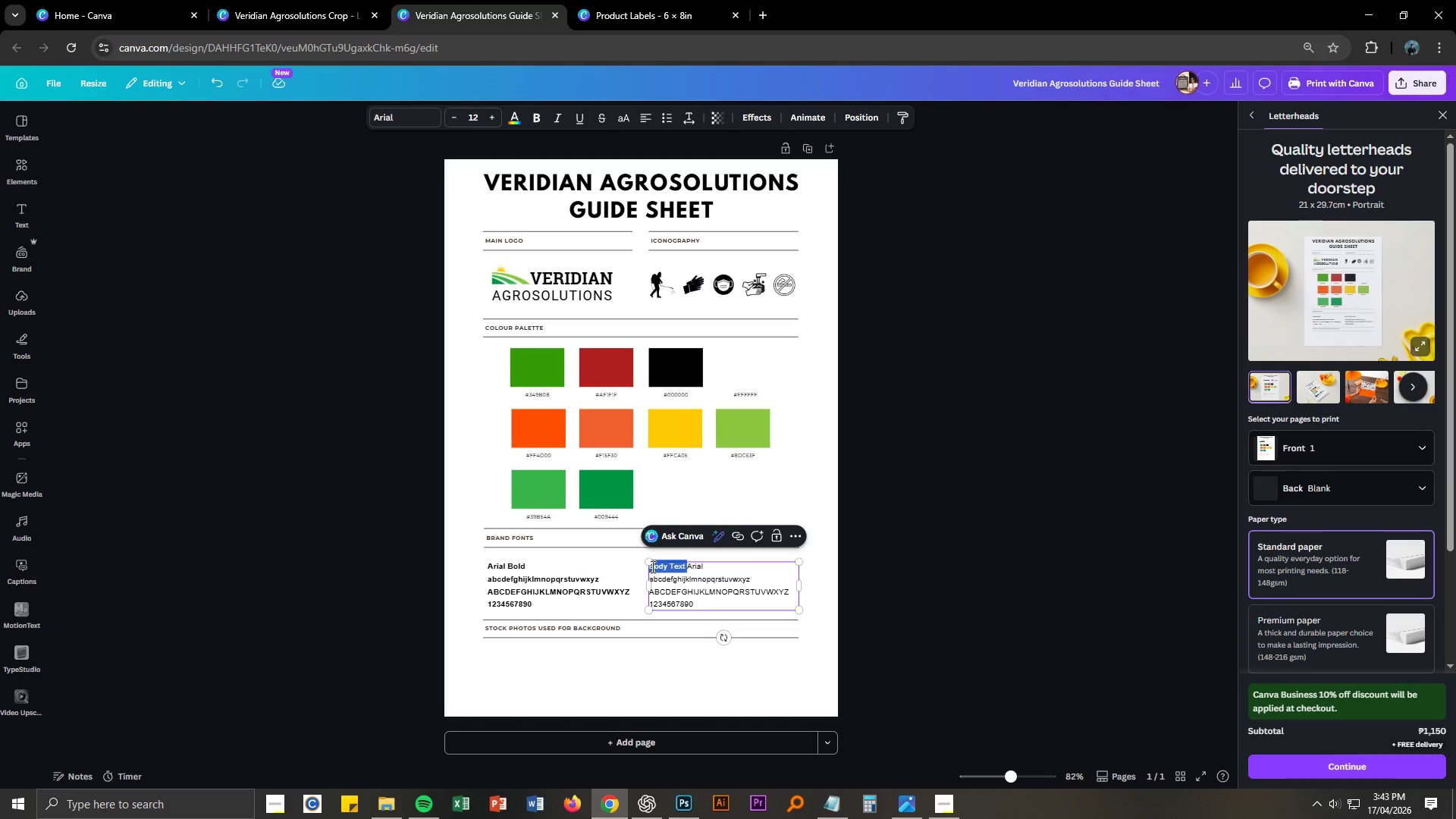 
key(Backspace)
 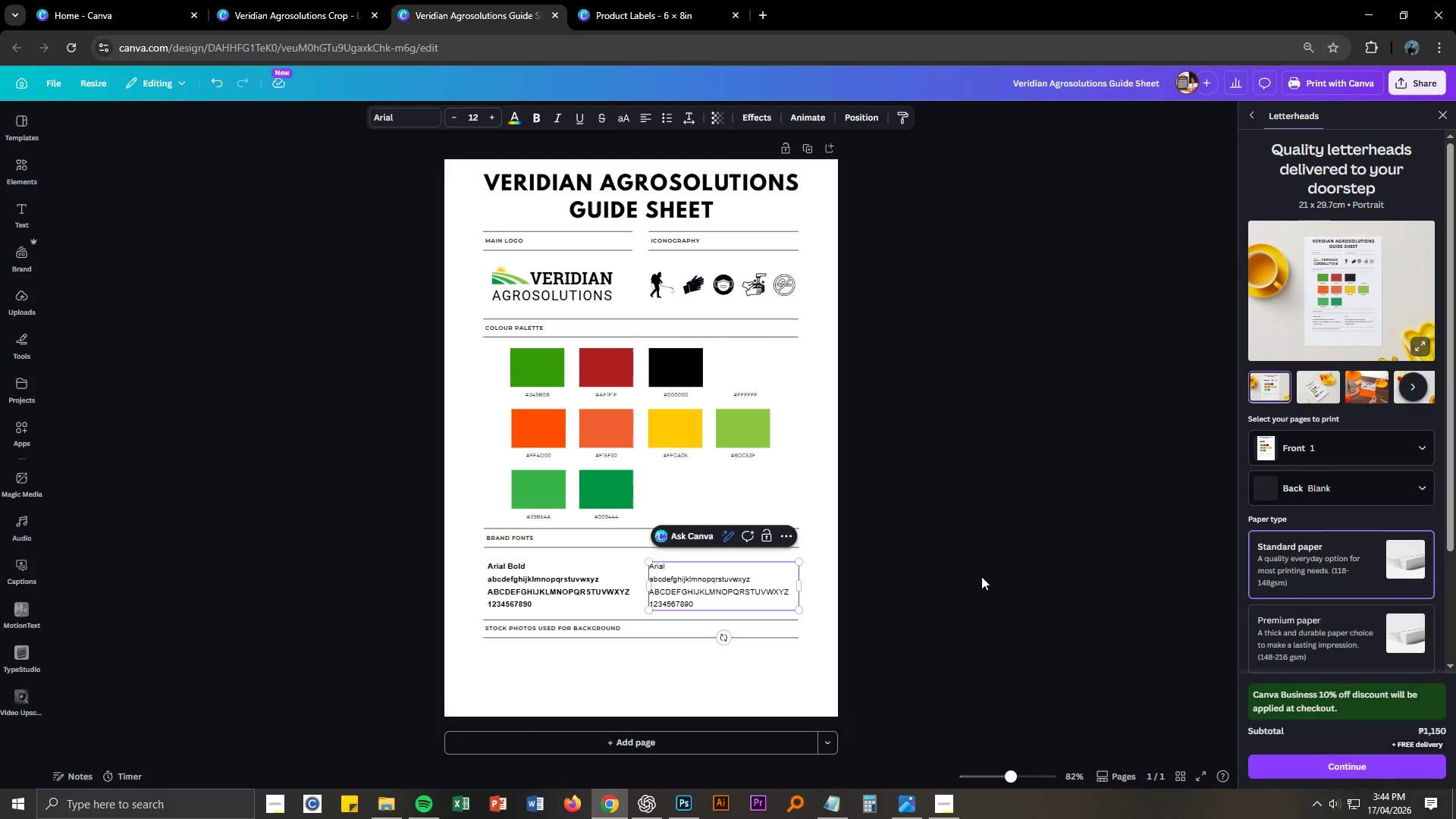 
left_click([984, 577])
 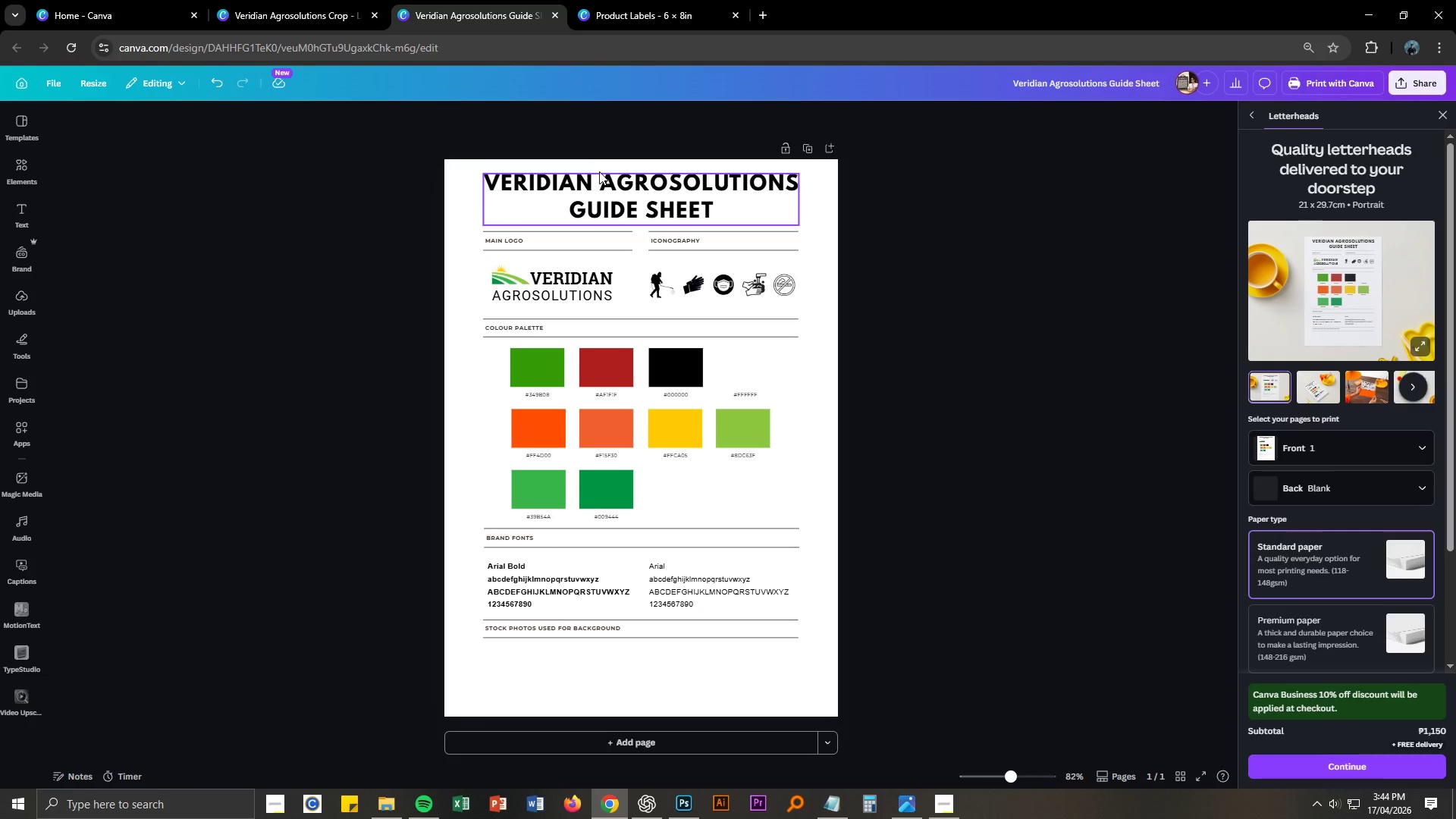 
left_click([610, 12])
 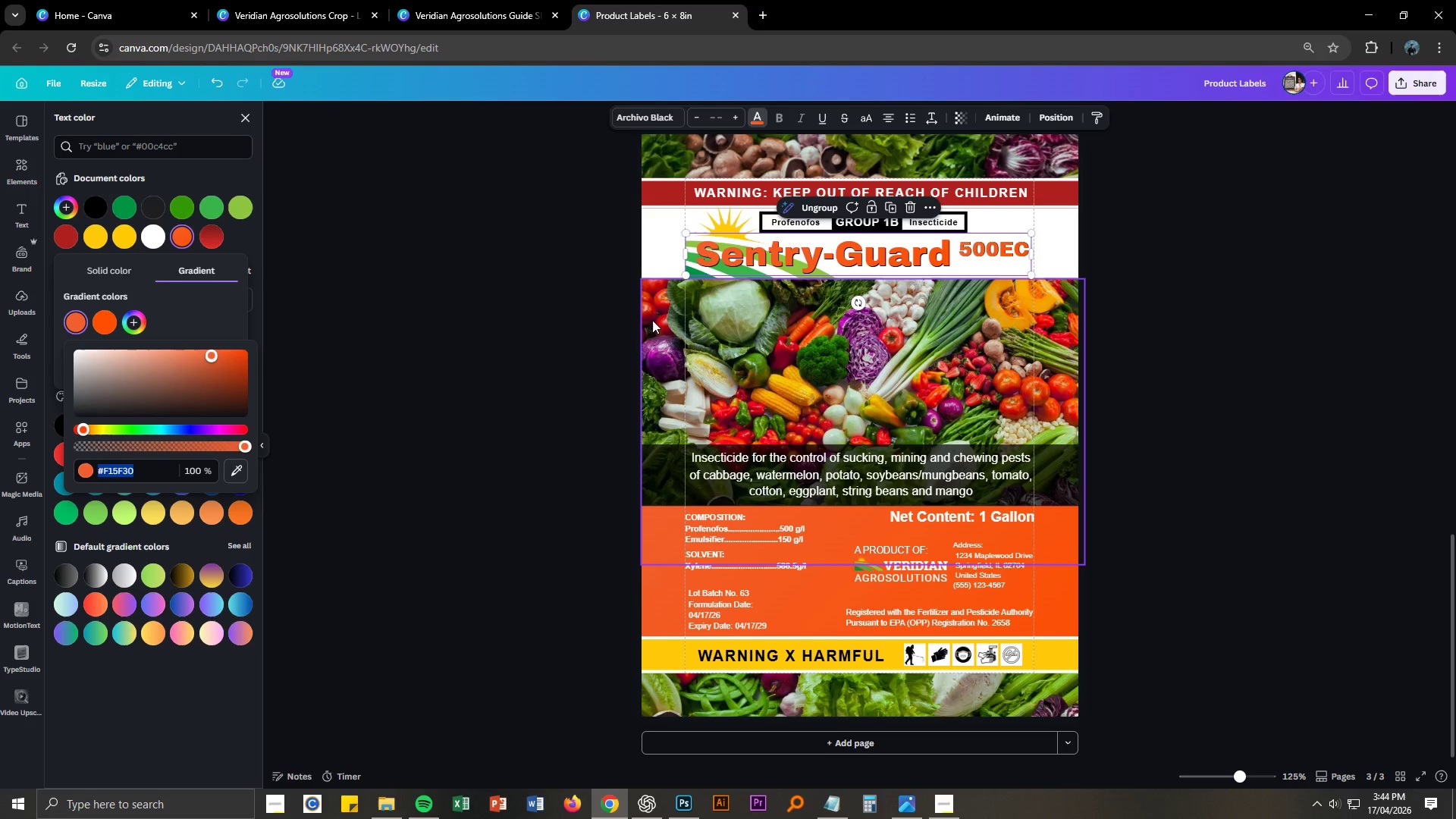 
left_click([656, 320])
 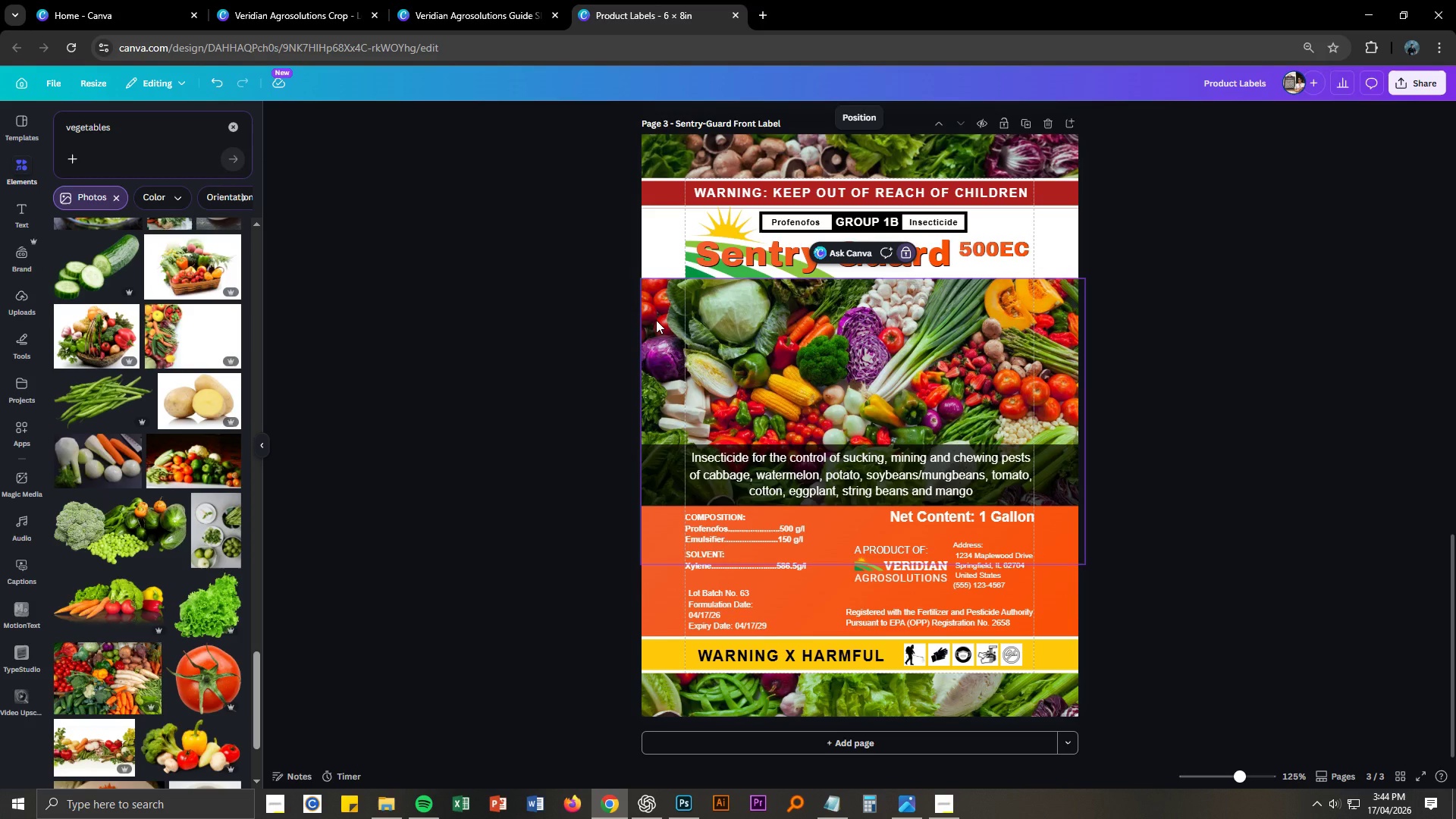 
left_click([656, 320])
 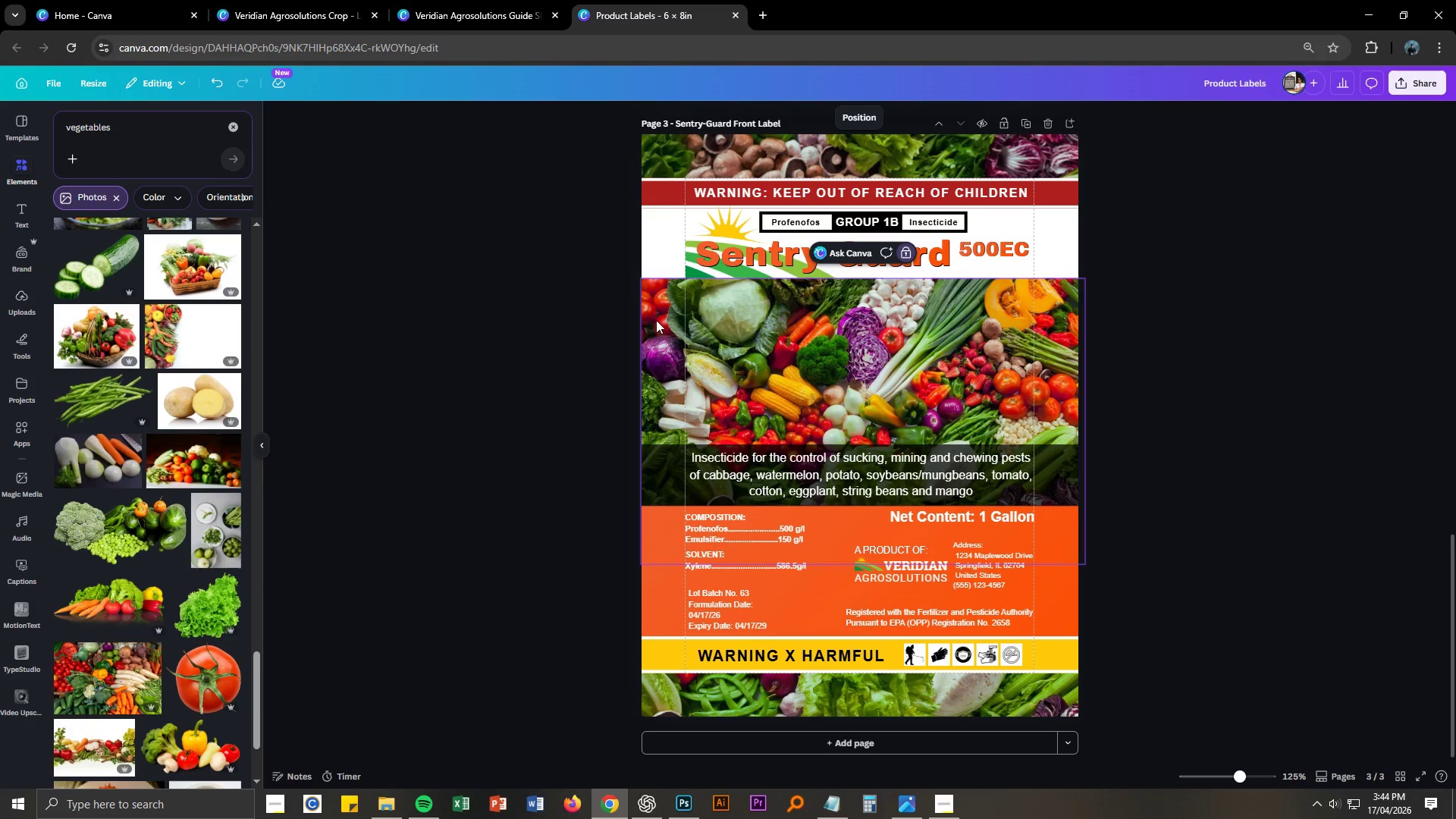 
key(Control+ControlLeft)
 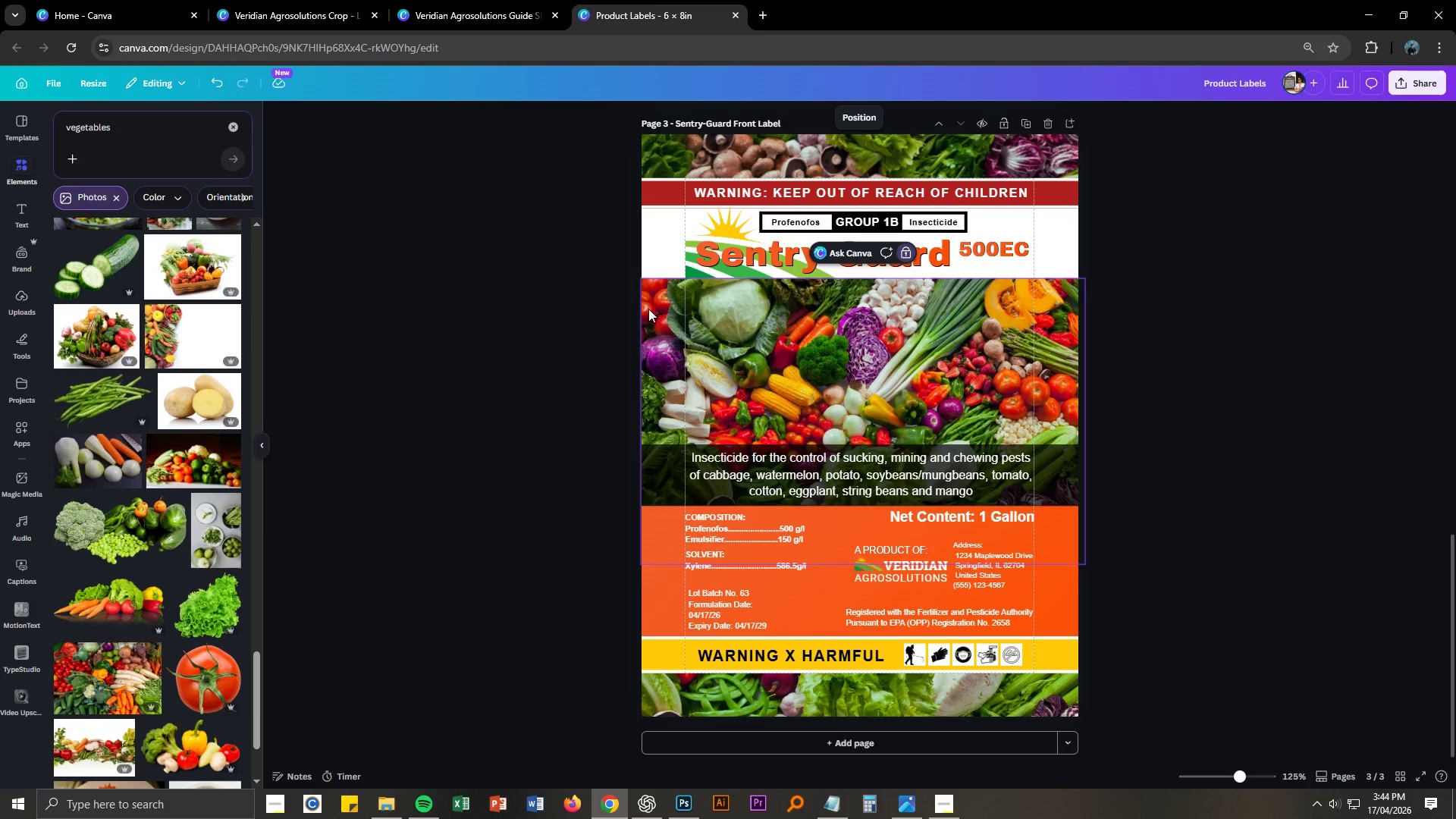 
key(Control+C)
 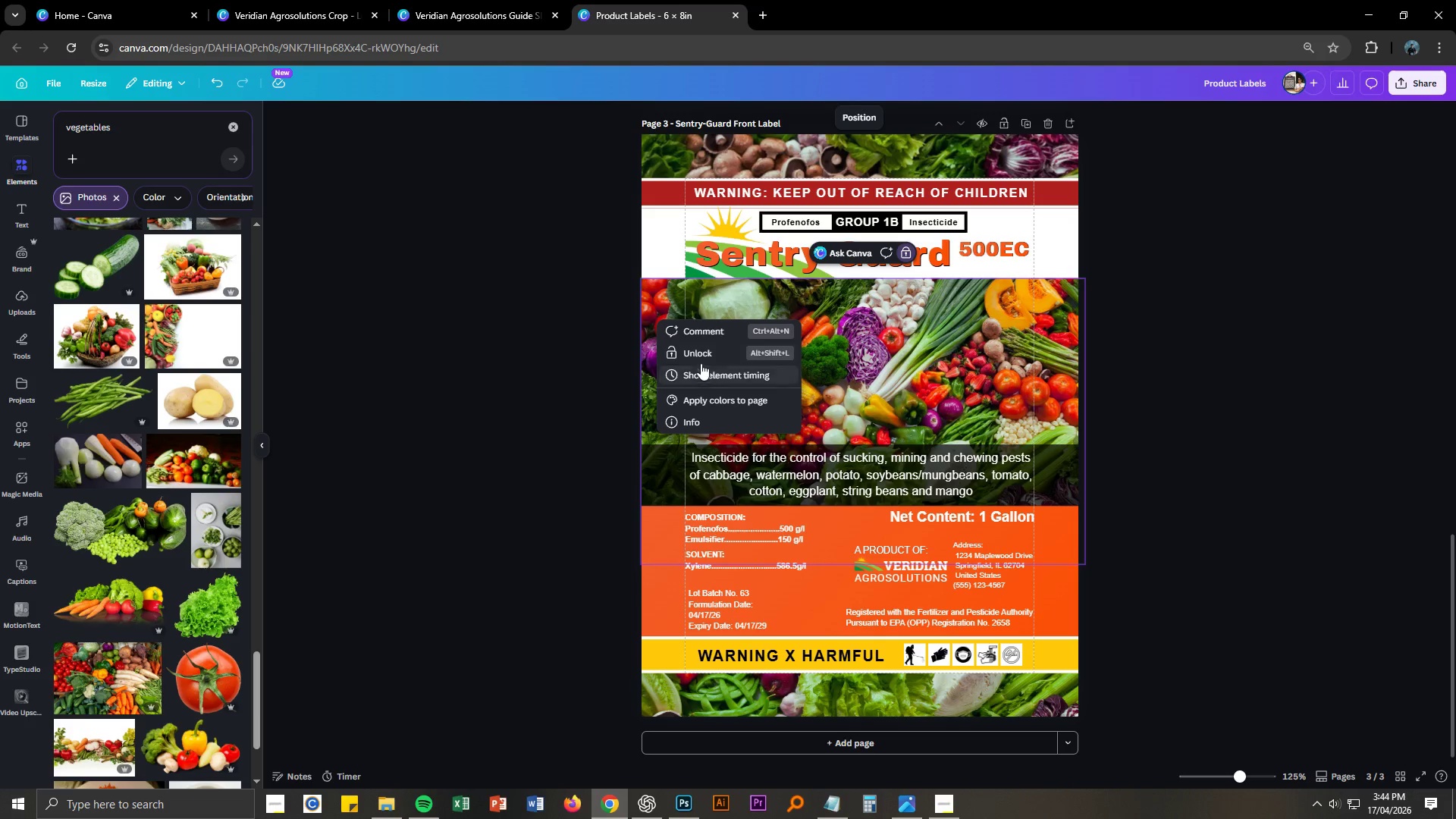 
key(Control+ControlLeft)
 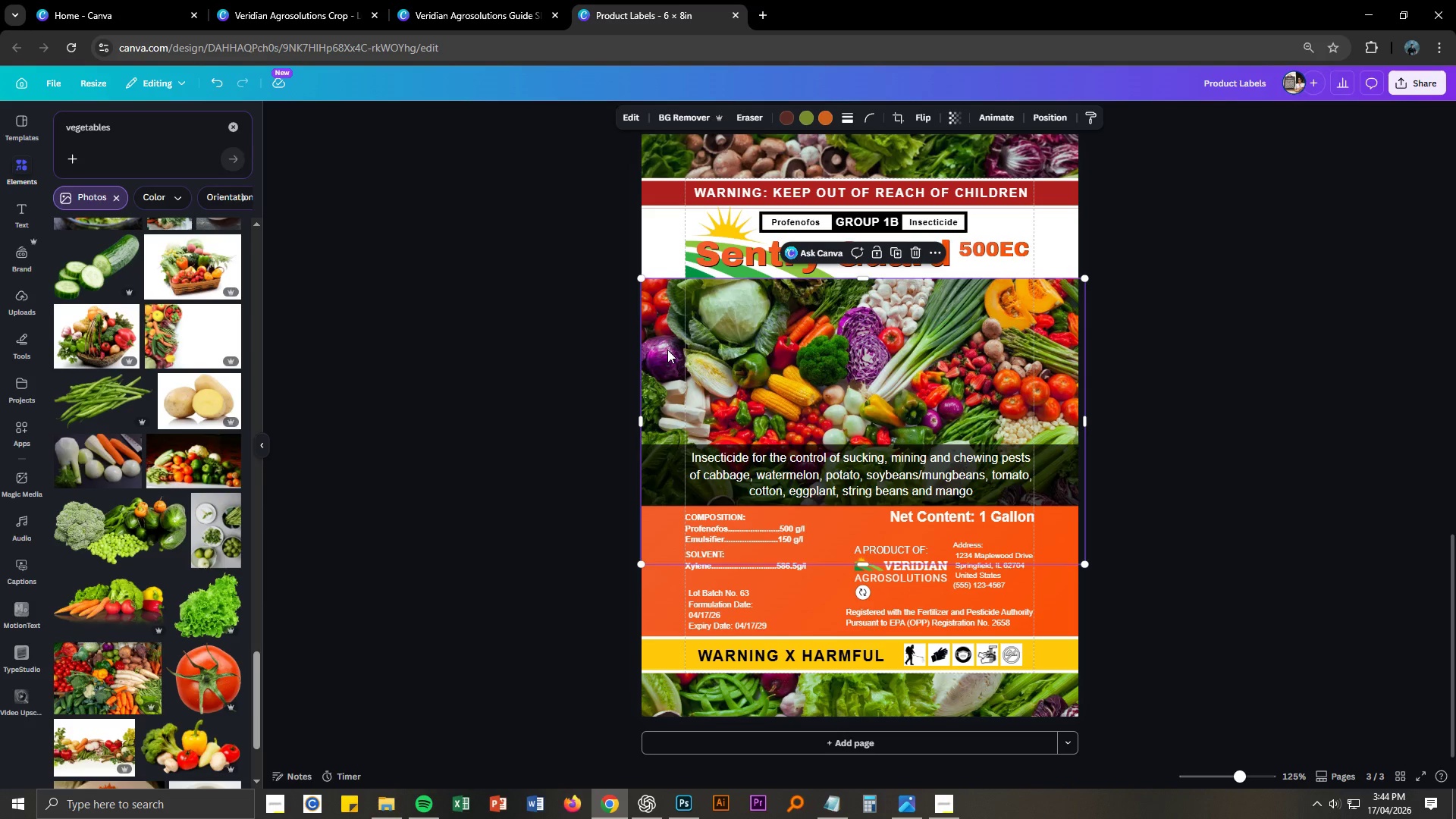 
key(Control+C)
 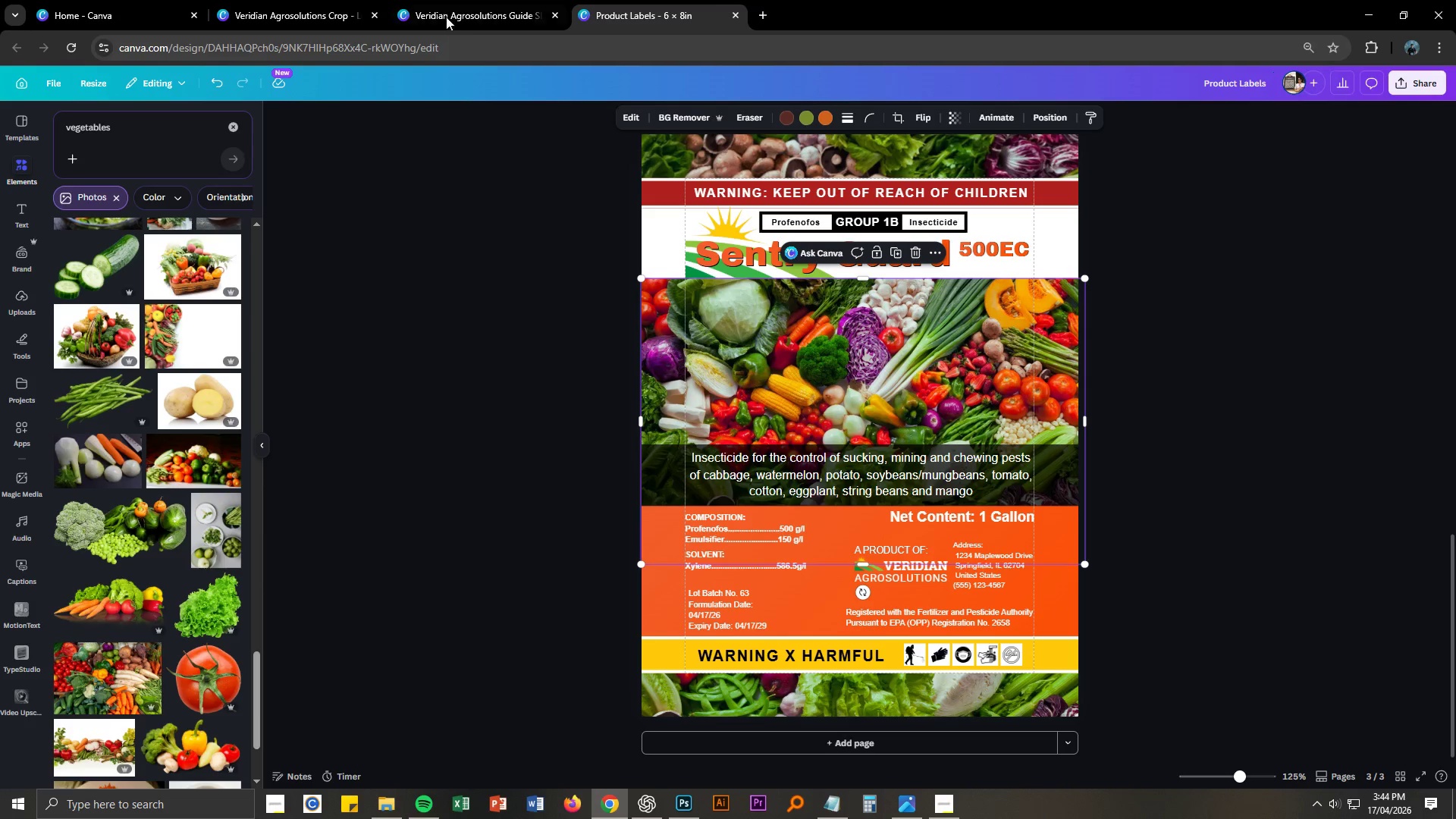 
left_click([333, 0])
 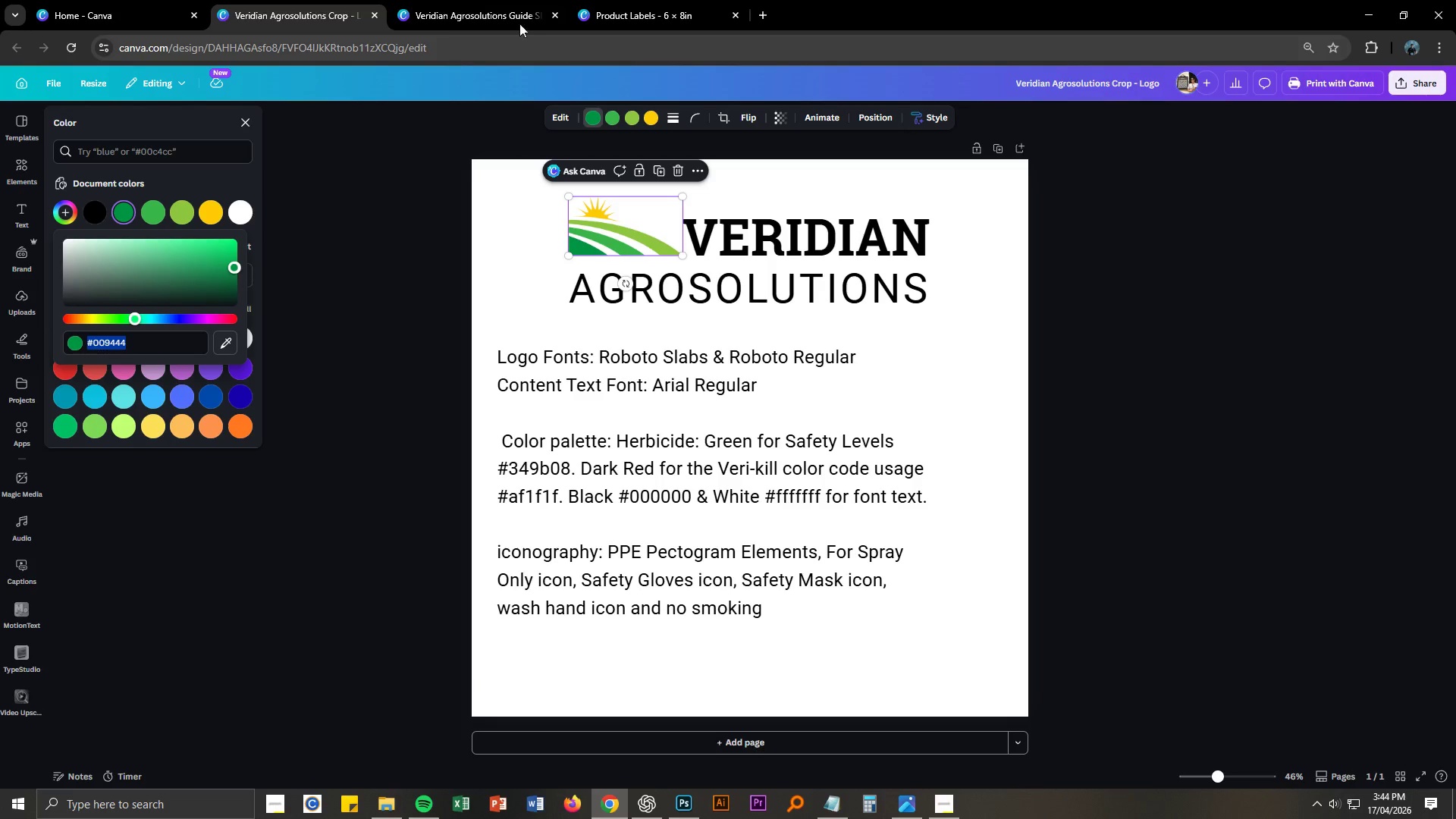 
left_click([504, 0])
 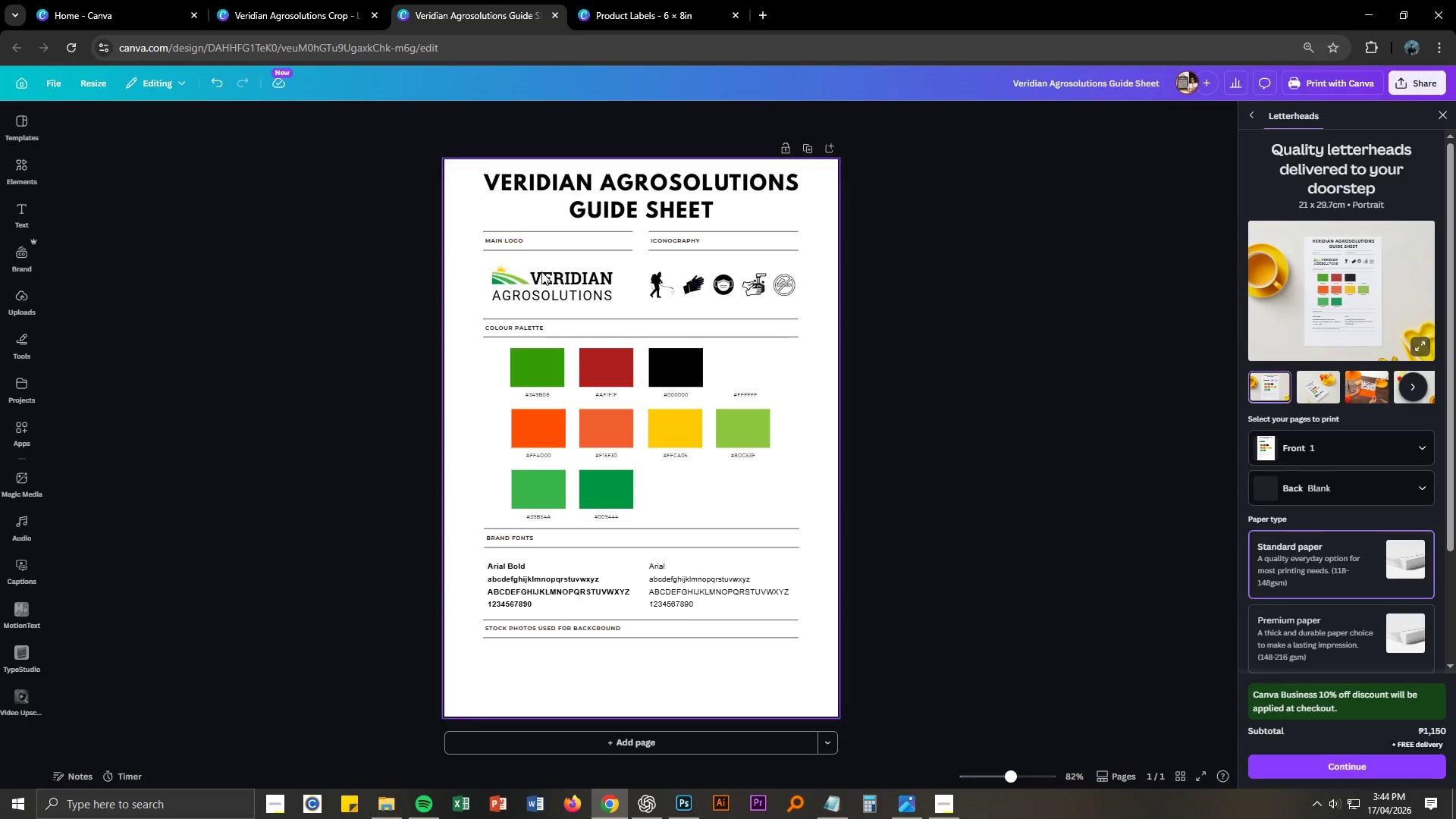 
key(Control+ControlLeft)
 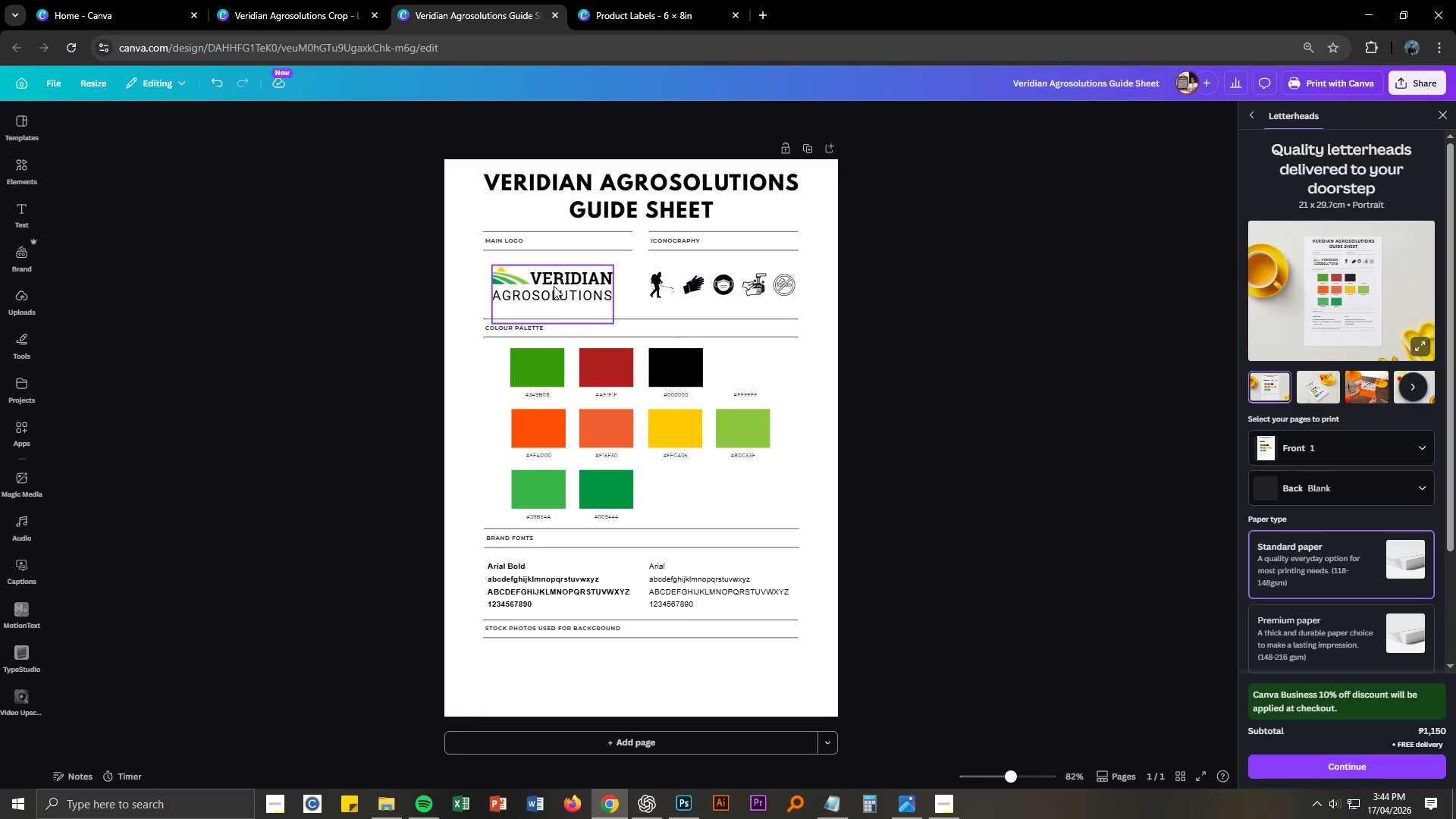 
key(Control+V)
 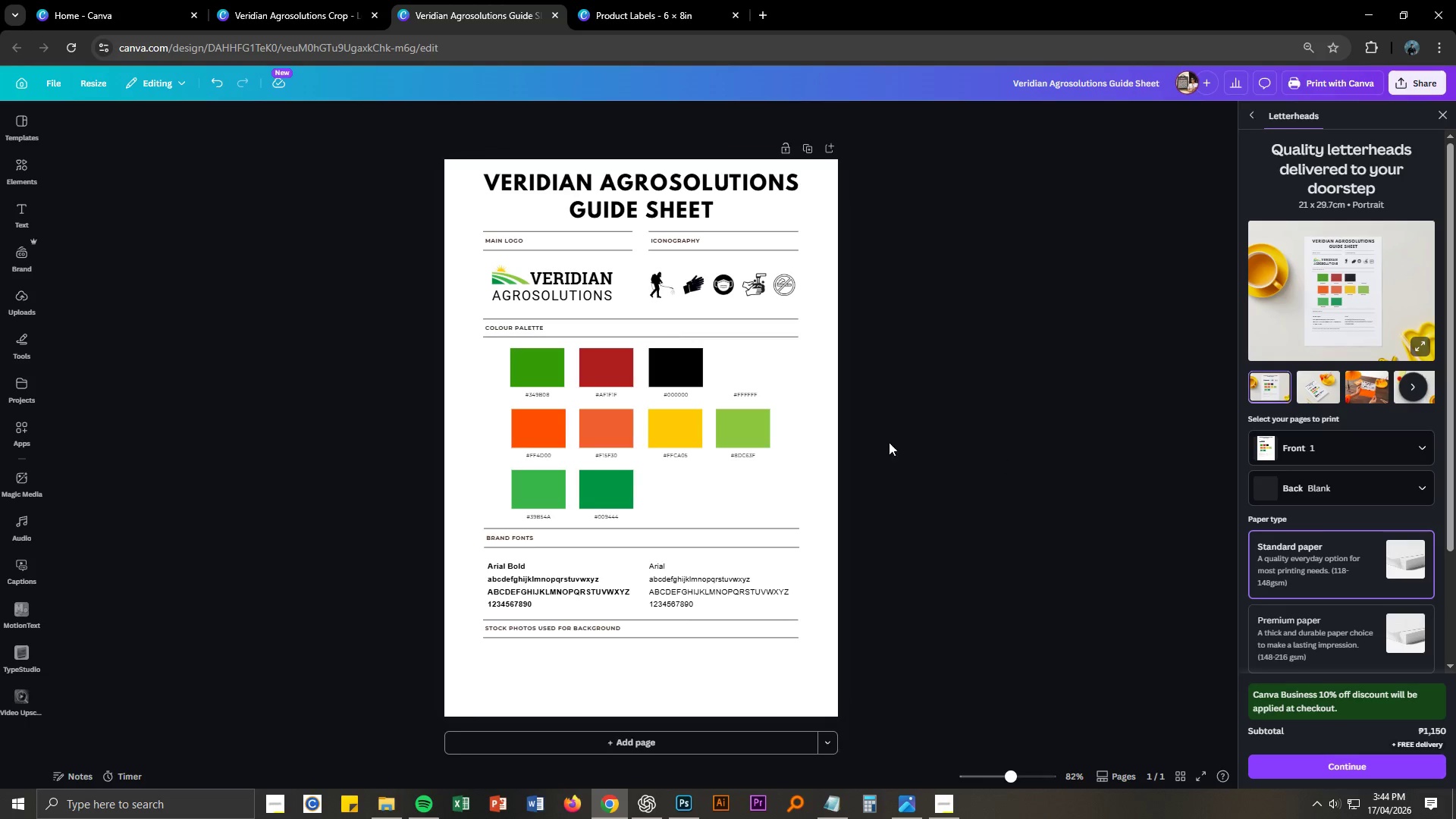 
left_click([806, 437])
 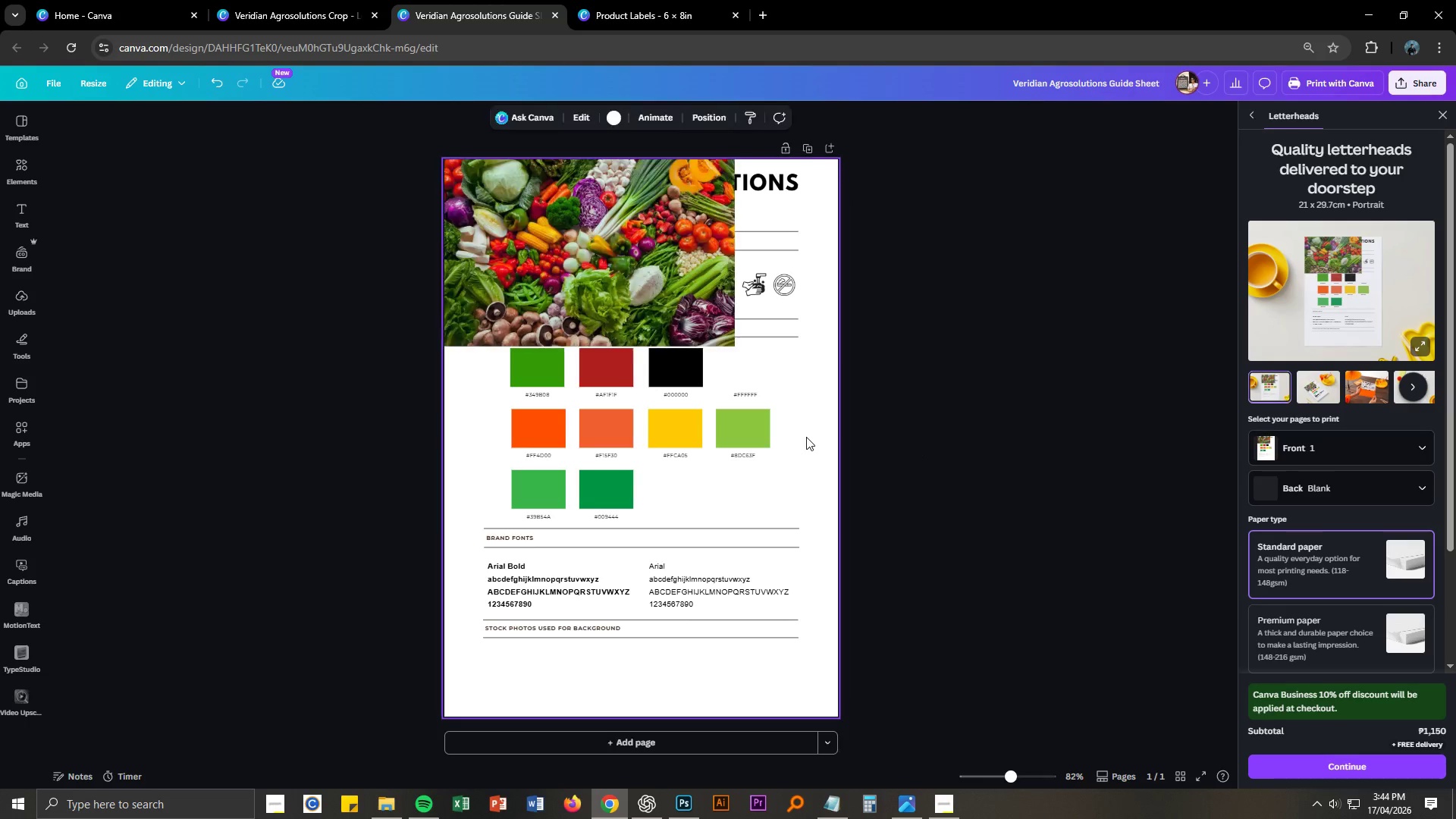 
key(Control+ControlLeft)
 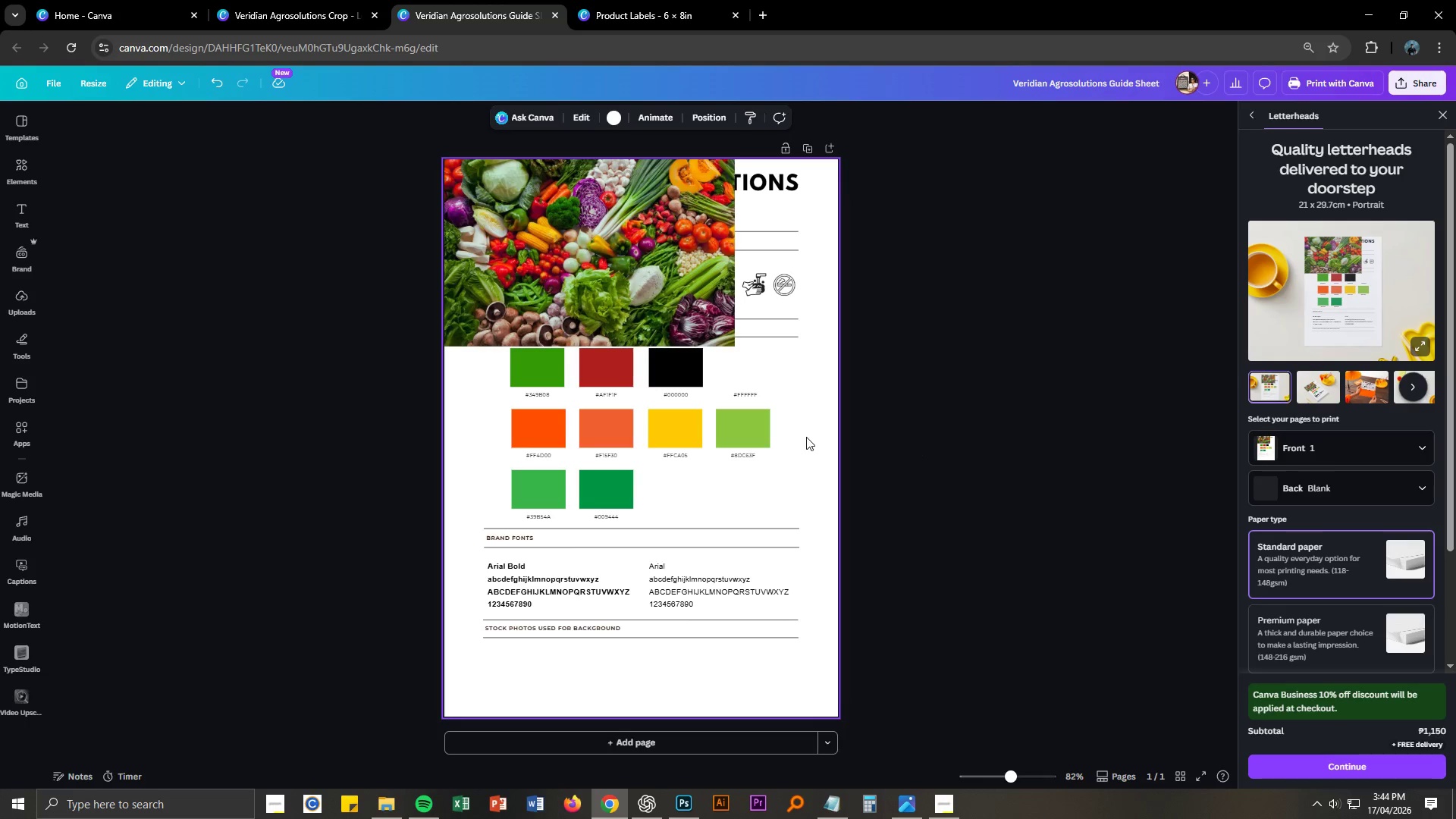 
key(Control+V)
 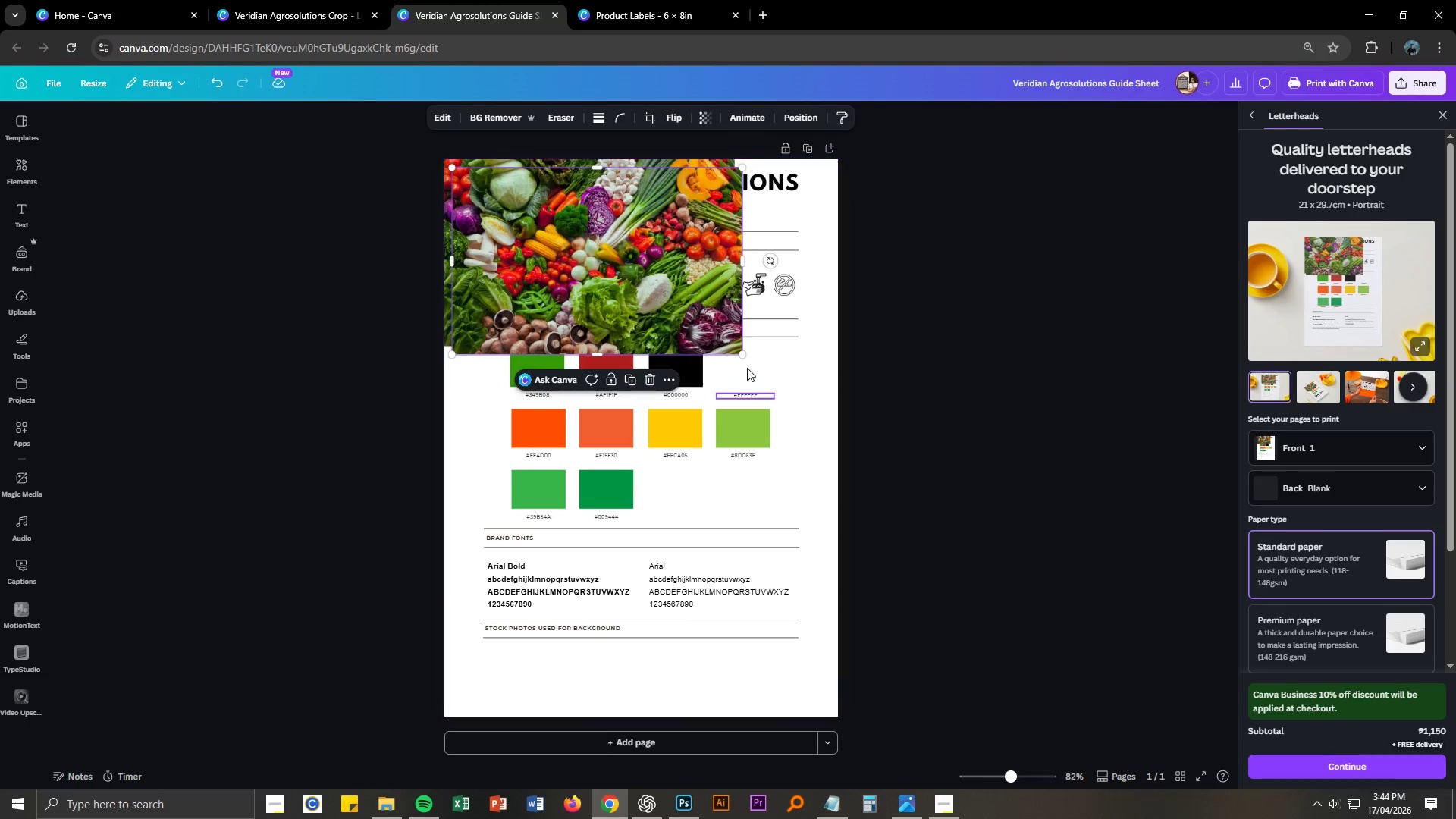 
key(Control+ControlLeft)
 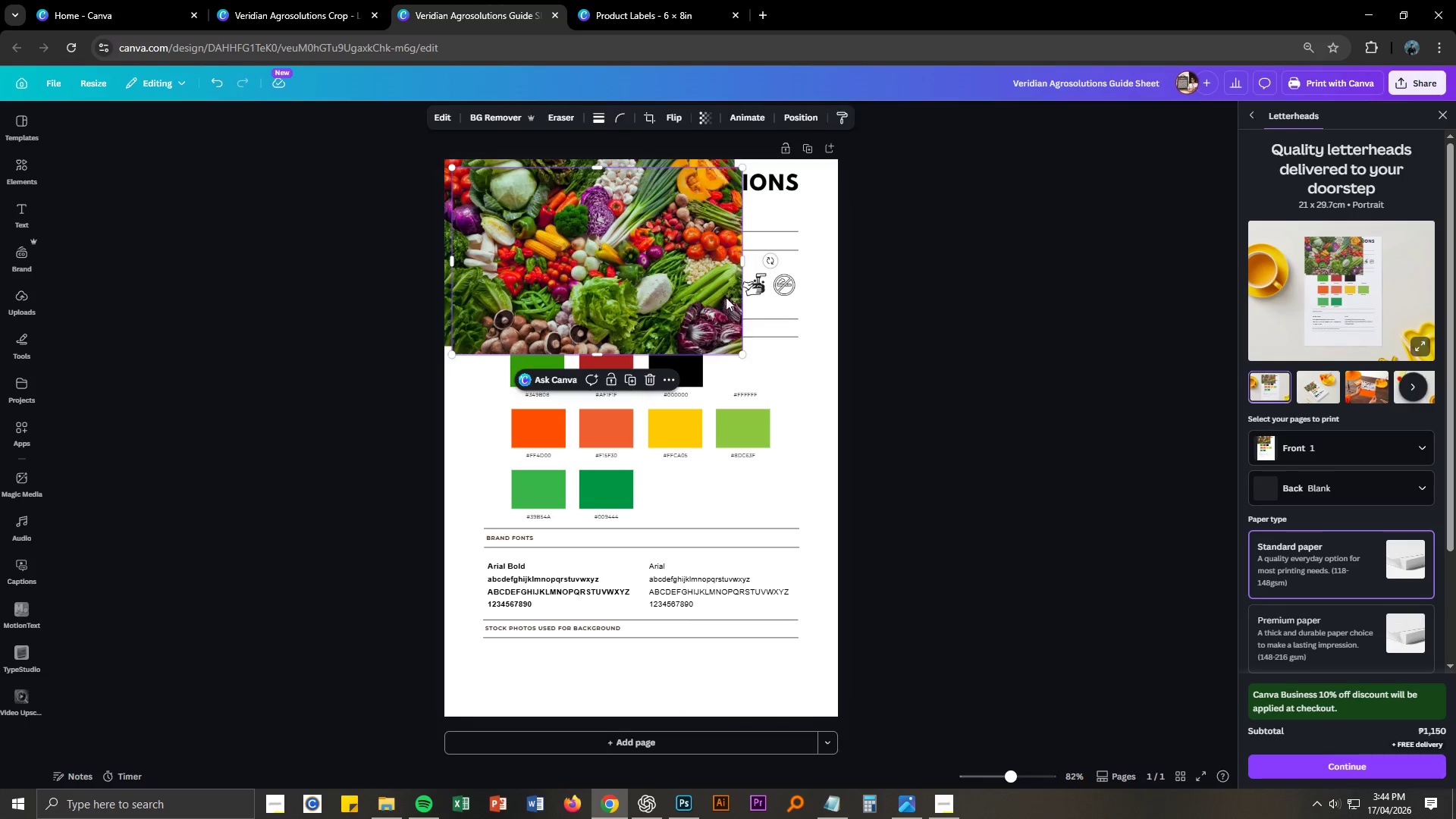 
key(Control+Z)
 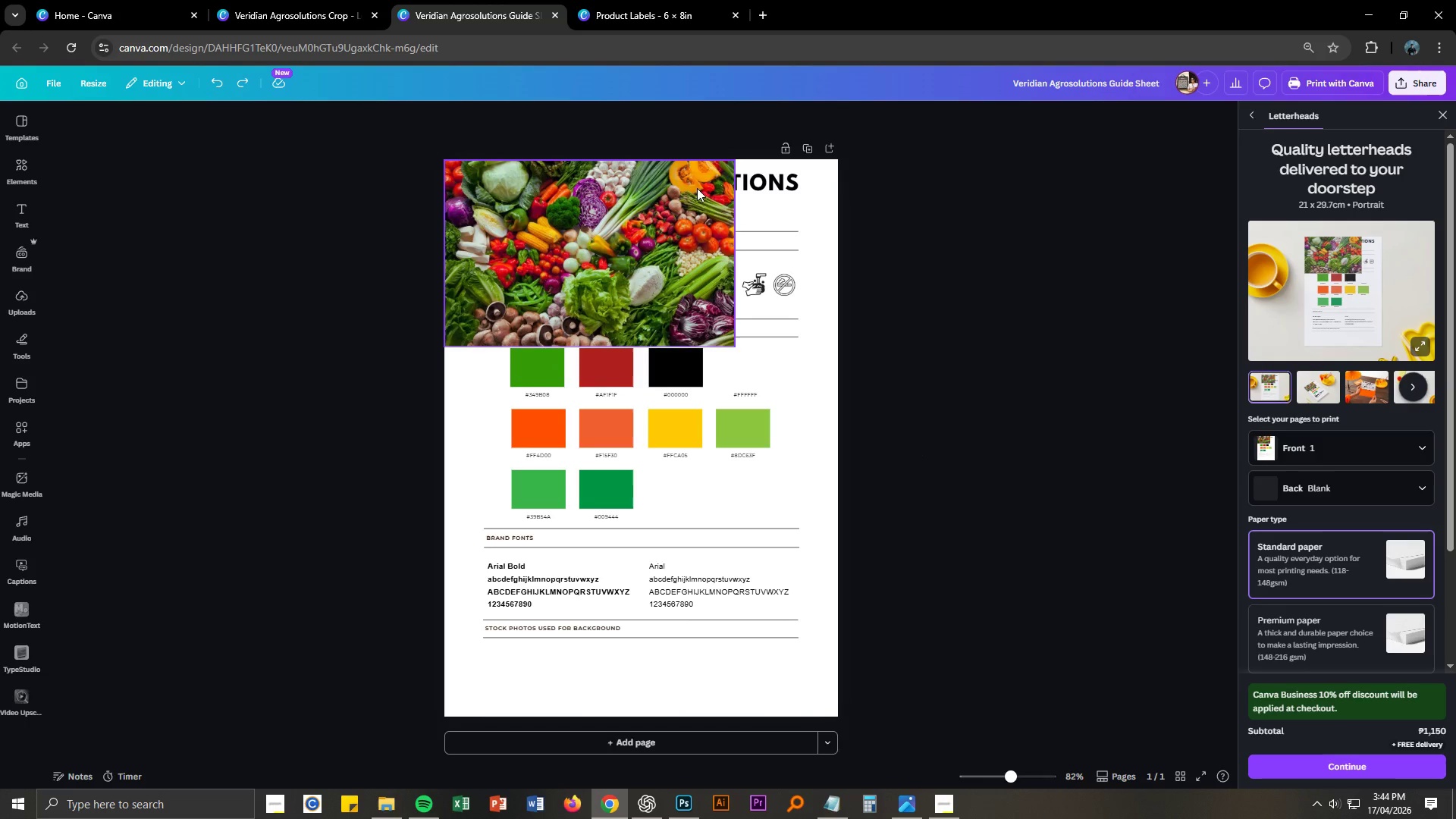 
left_click([726, 173])
 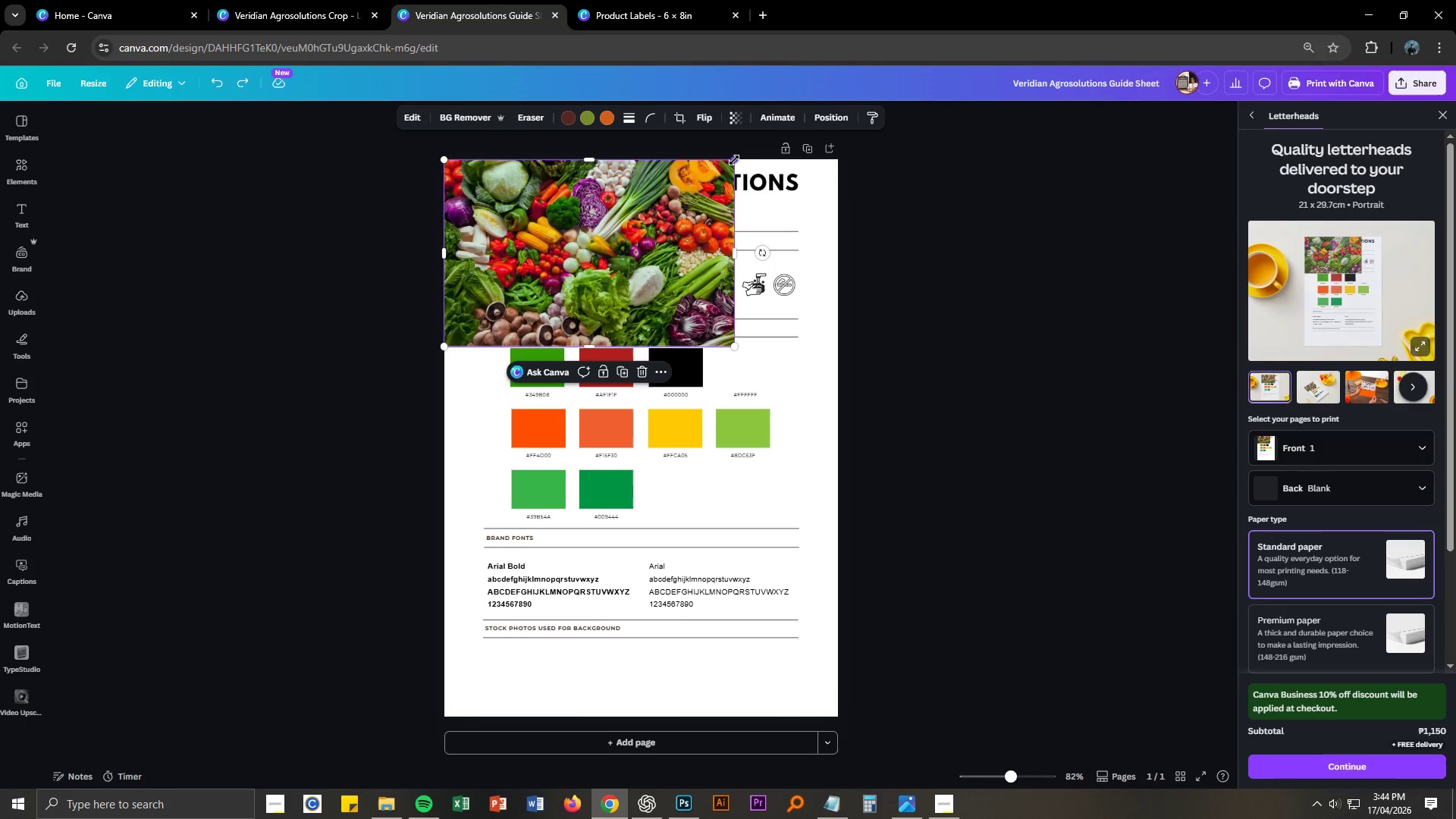 
left_click_drag(start_coordinate=[734, 160], to_coordinate=[533, 278])
 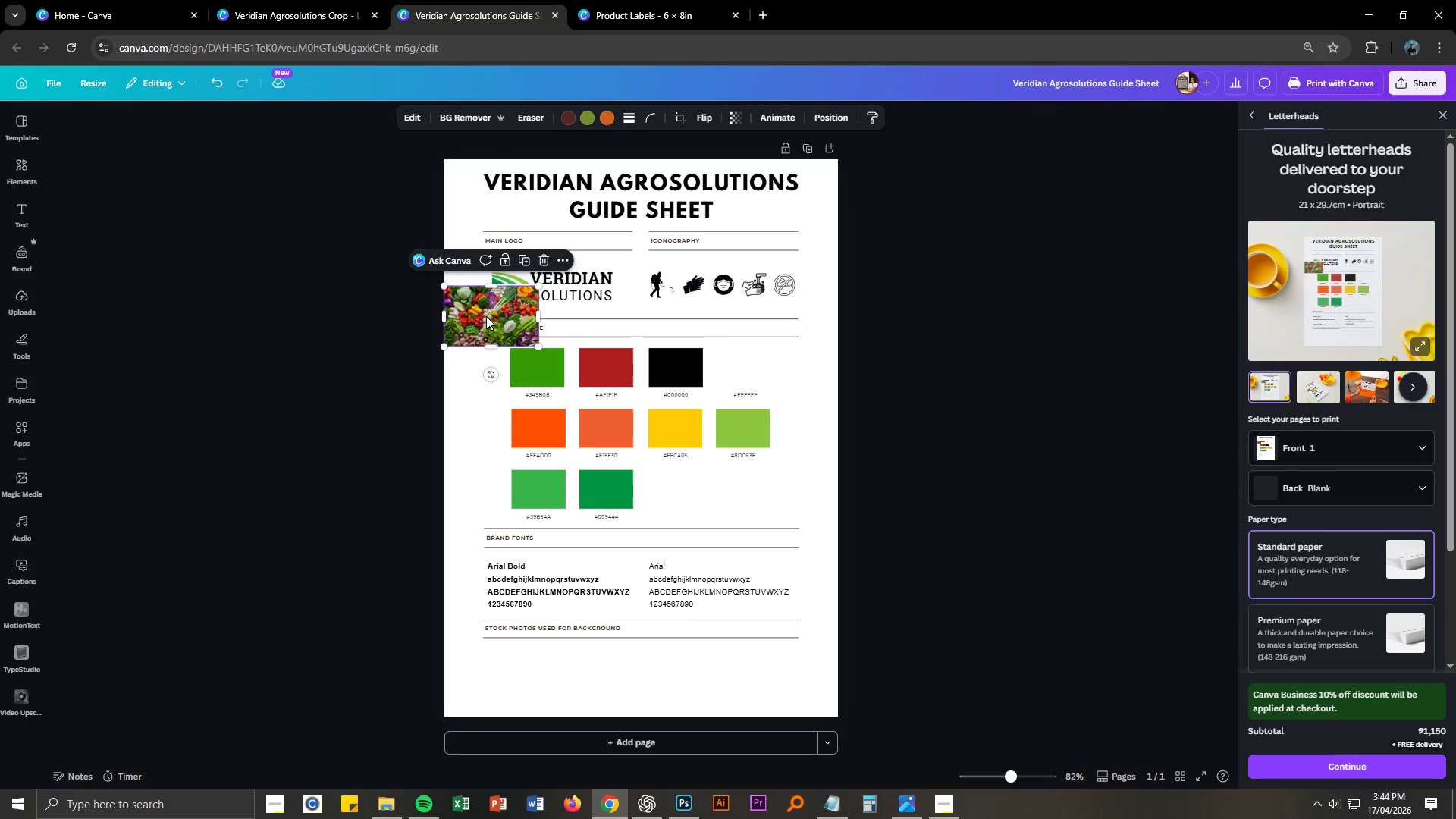 
left_click_drag(start_coordinate=[474, 317], to_coordinate=[623, 675])
 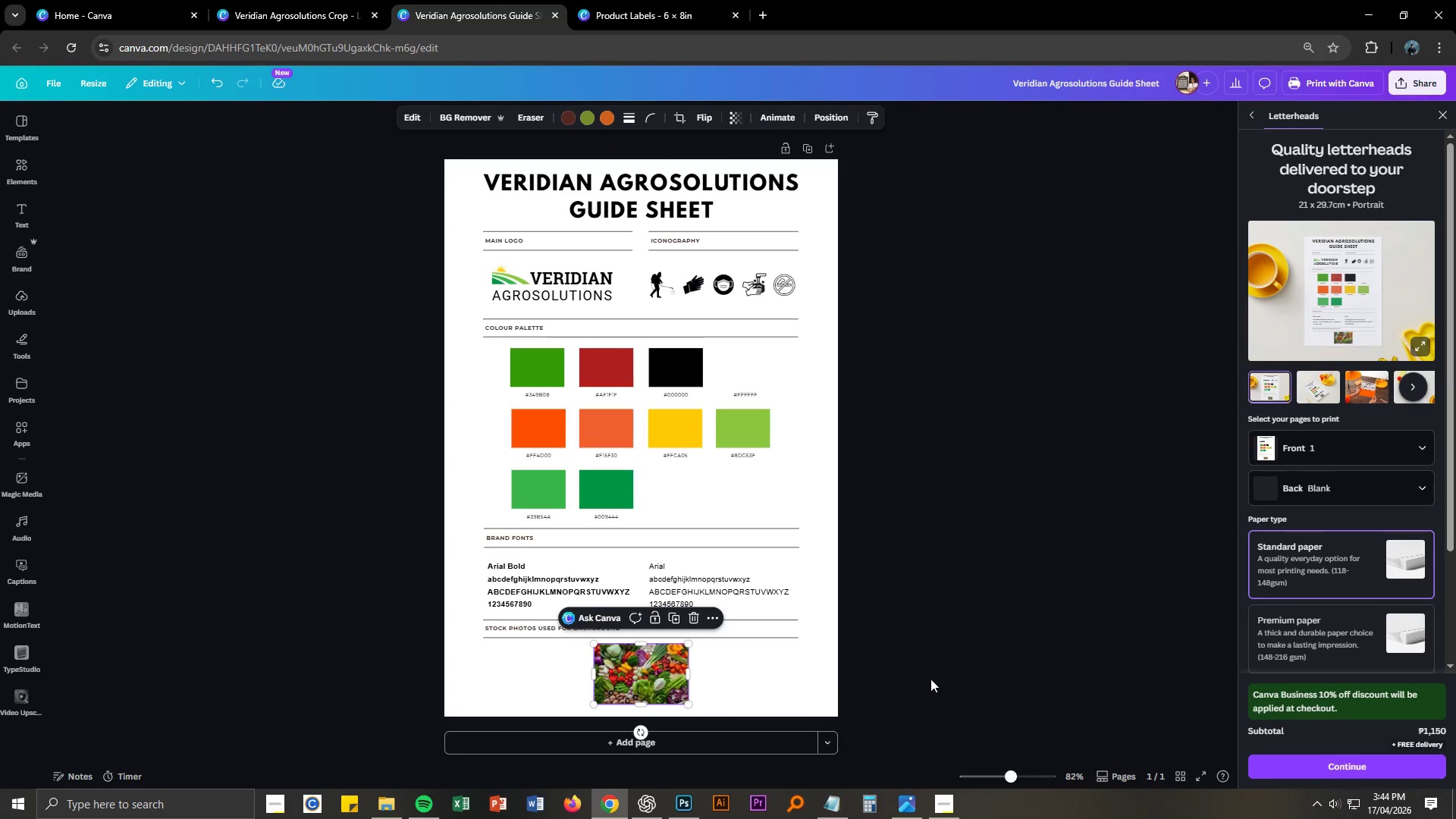 
left_click([930, 679])
 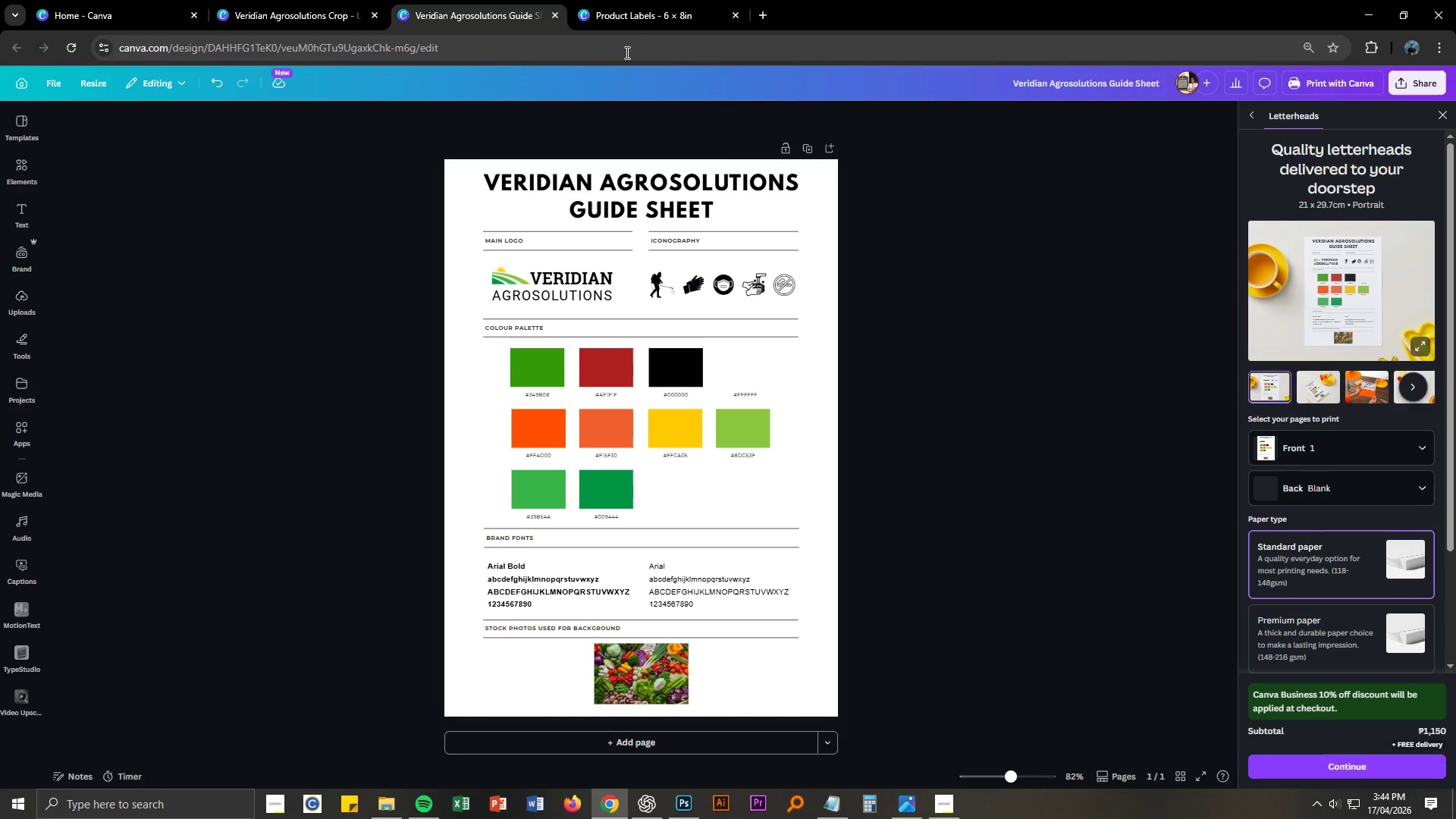 
left_click([623, 0])
 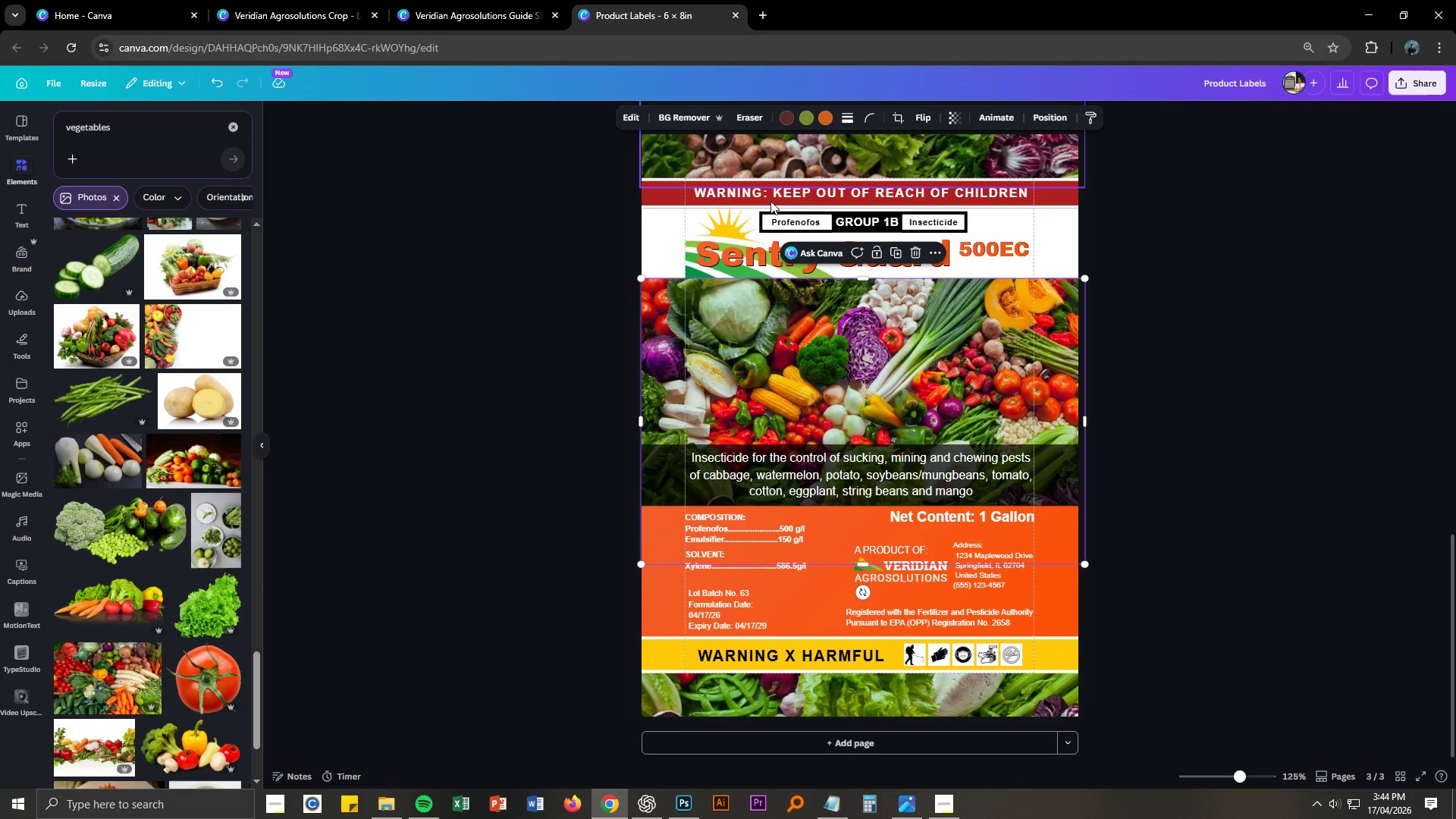 
scroll: coordinate [540, 287], scroll_direction: up, amount: 3.0
 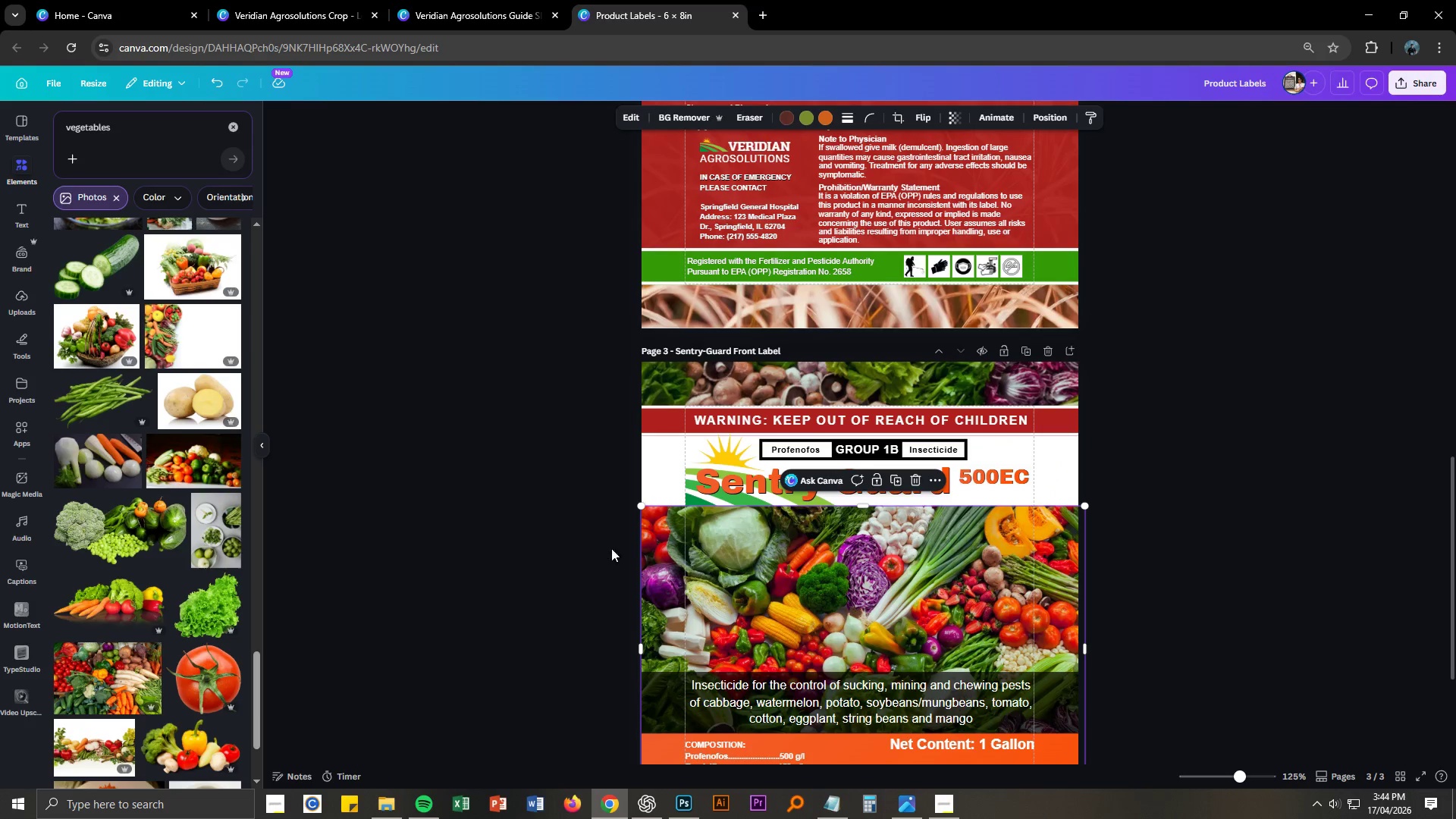 
right_click([658, 548])
 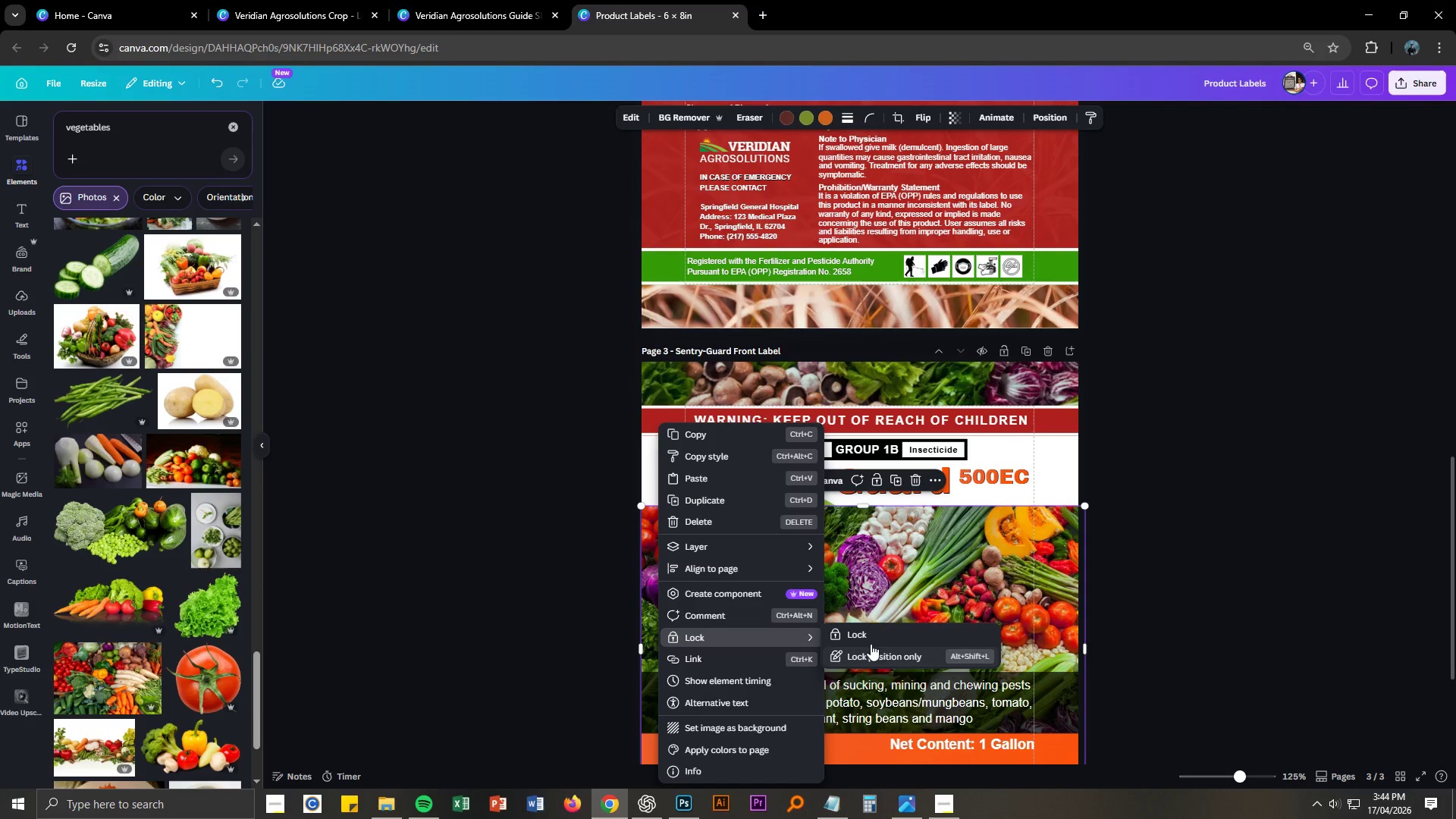 
double_click([547, 473])
 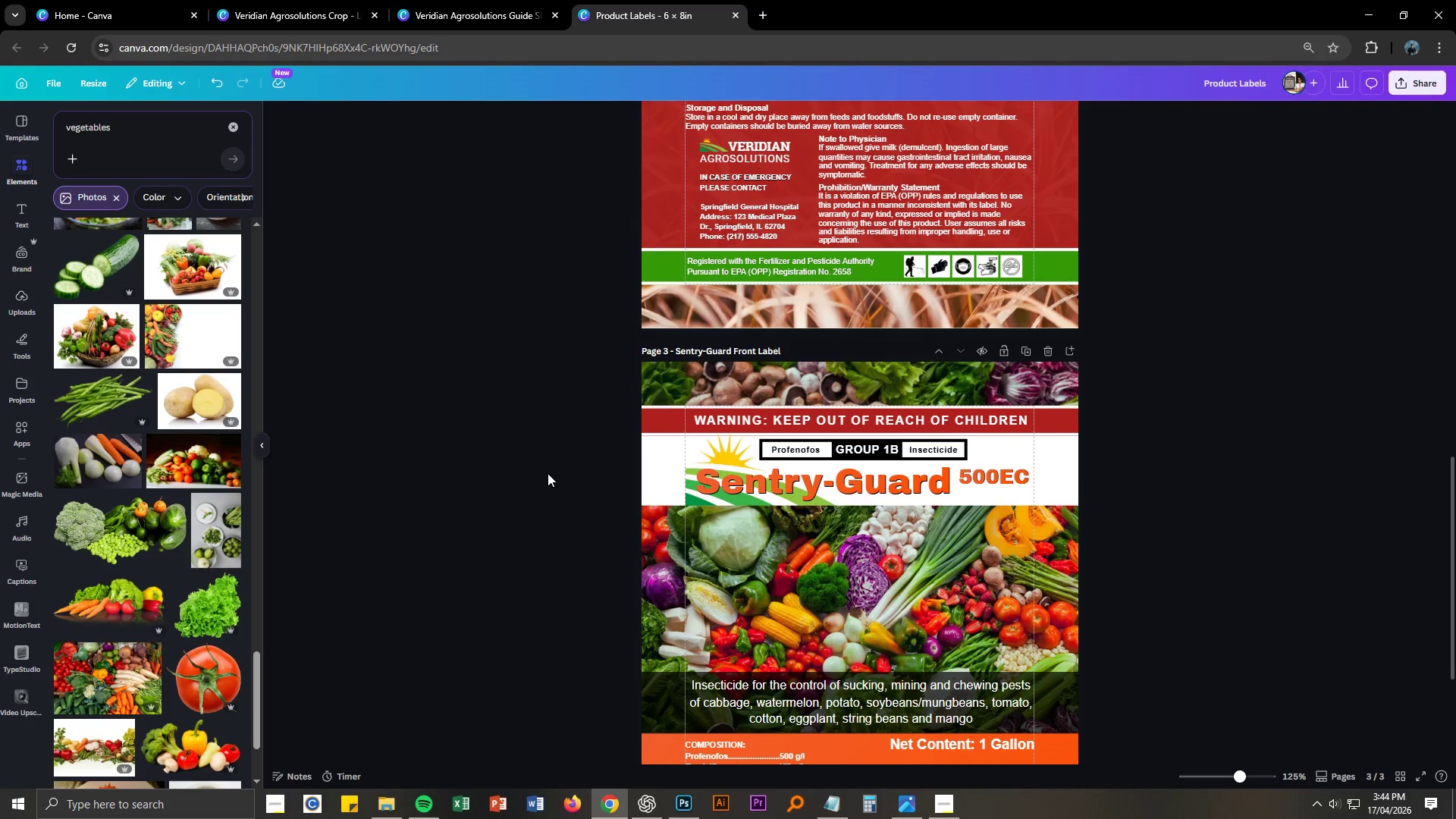 
scroll: coordinate [548, 473], scroll_direction: up, amount: 9.0
 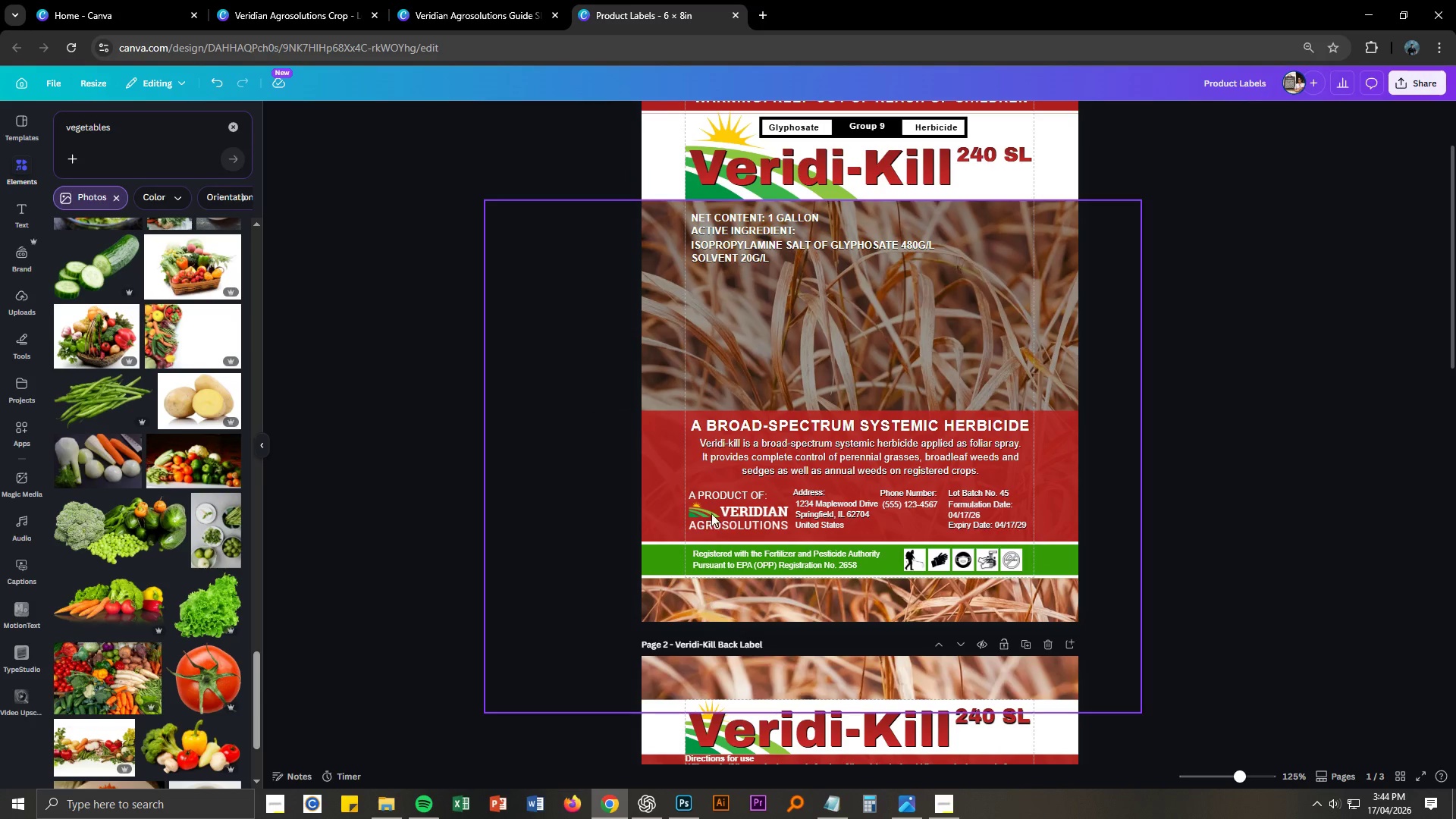 
left_click([673, 259])
 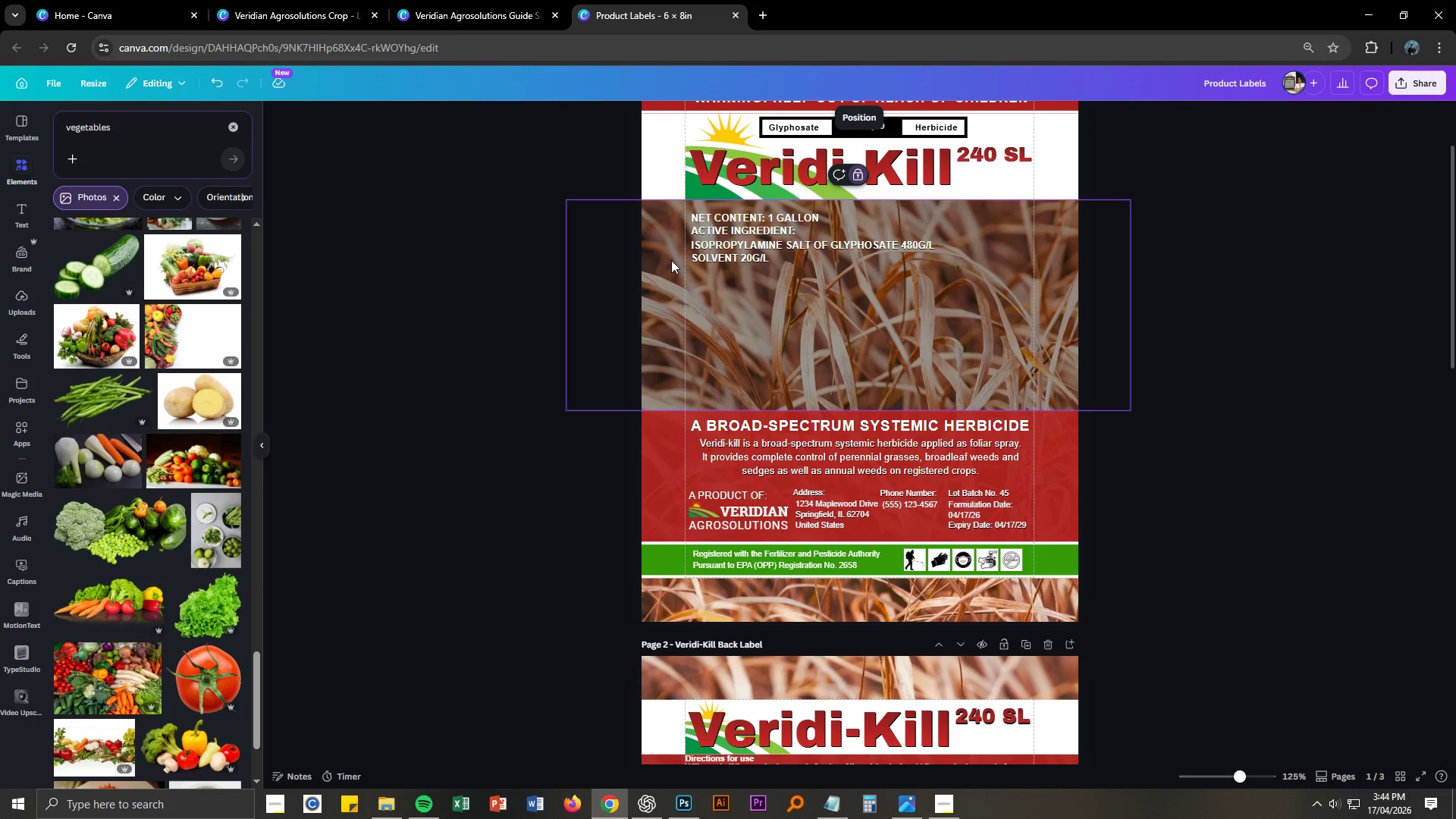 
right_click([671, 260])
 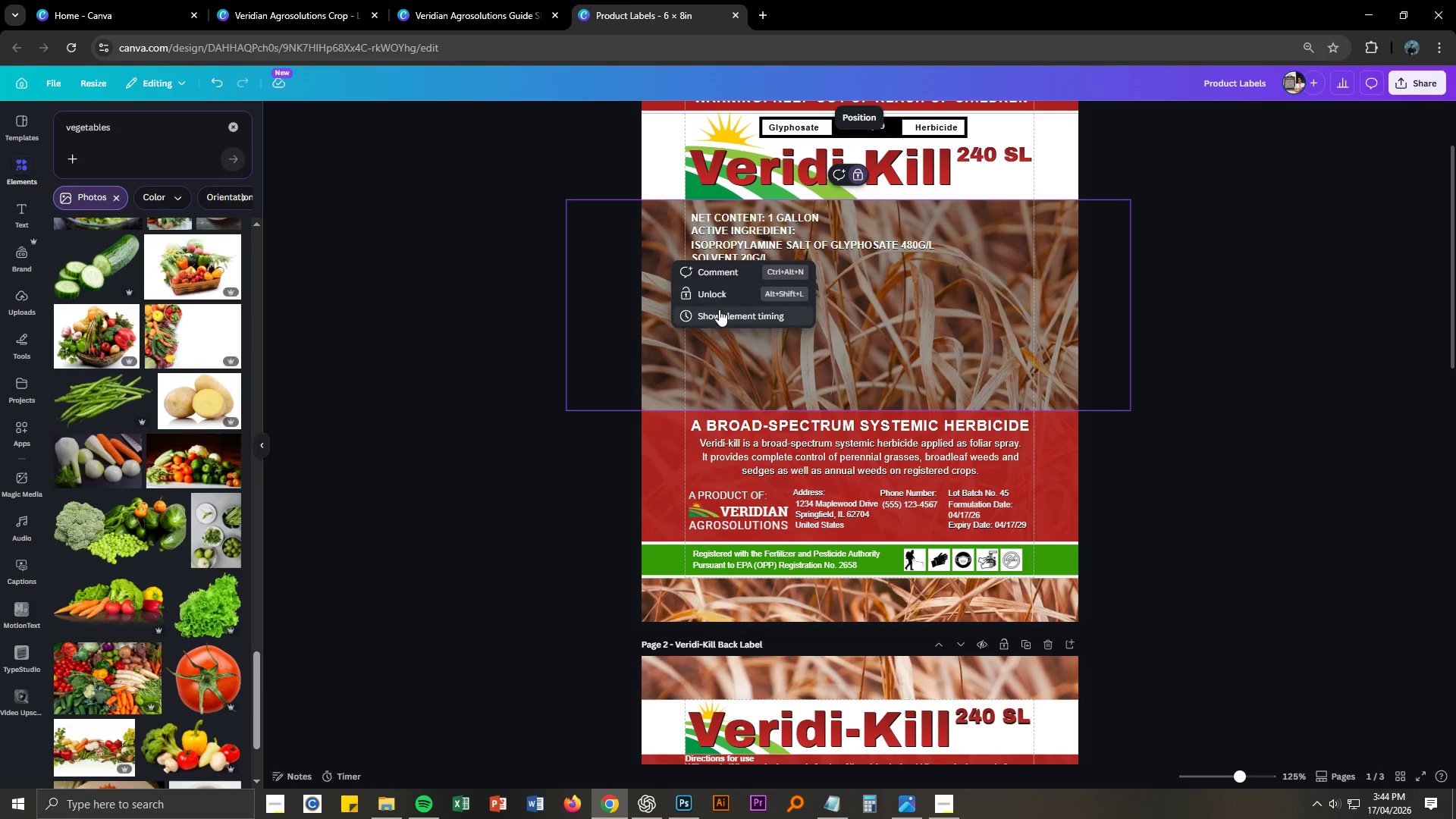 
left_click([717, 291])
 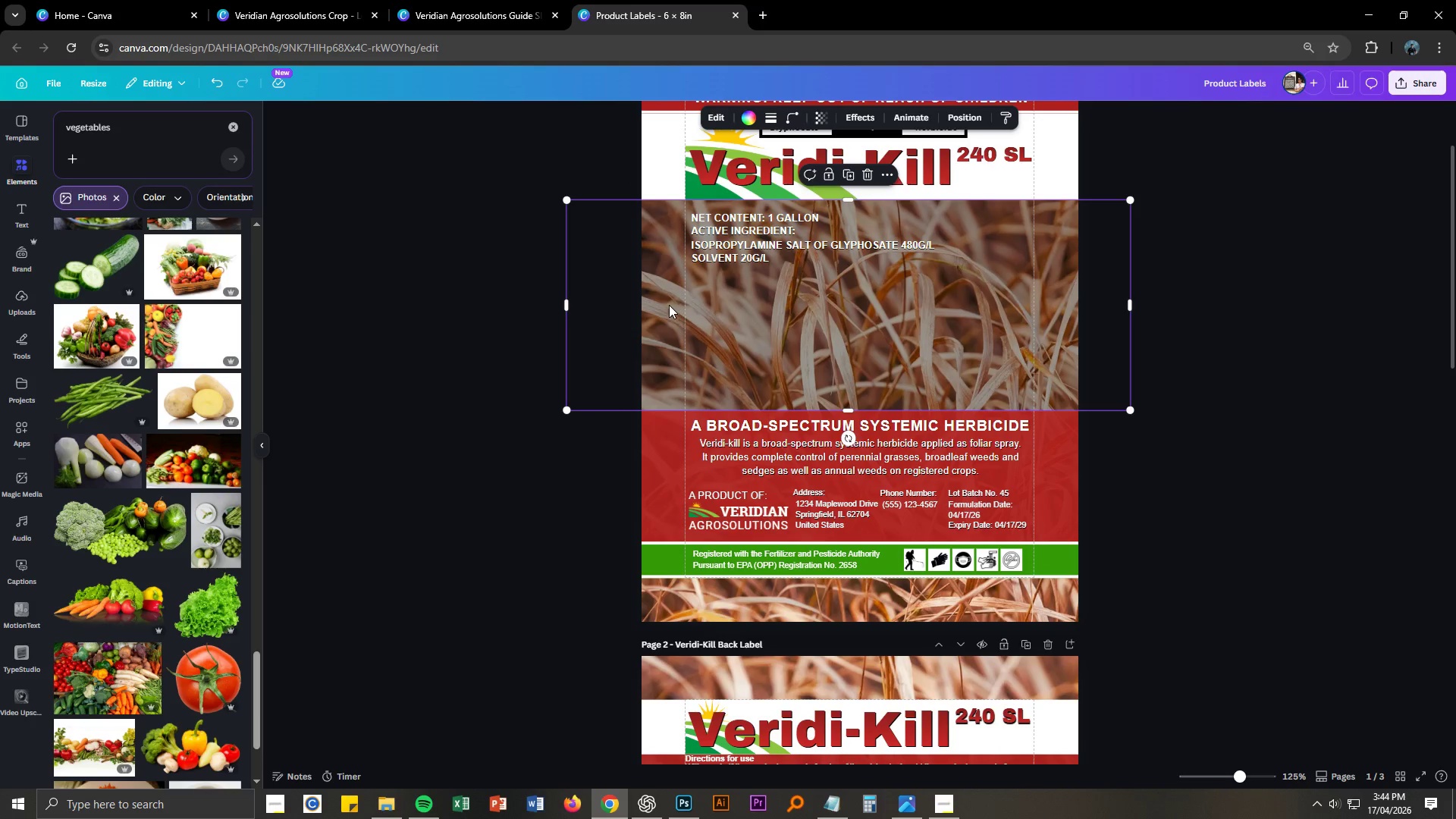 
left_click_drag(start_coordinate=[660, 301], to_coordinate=[762, 301])
 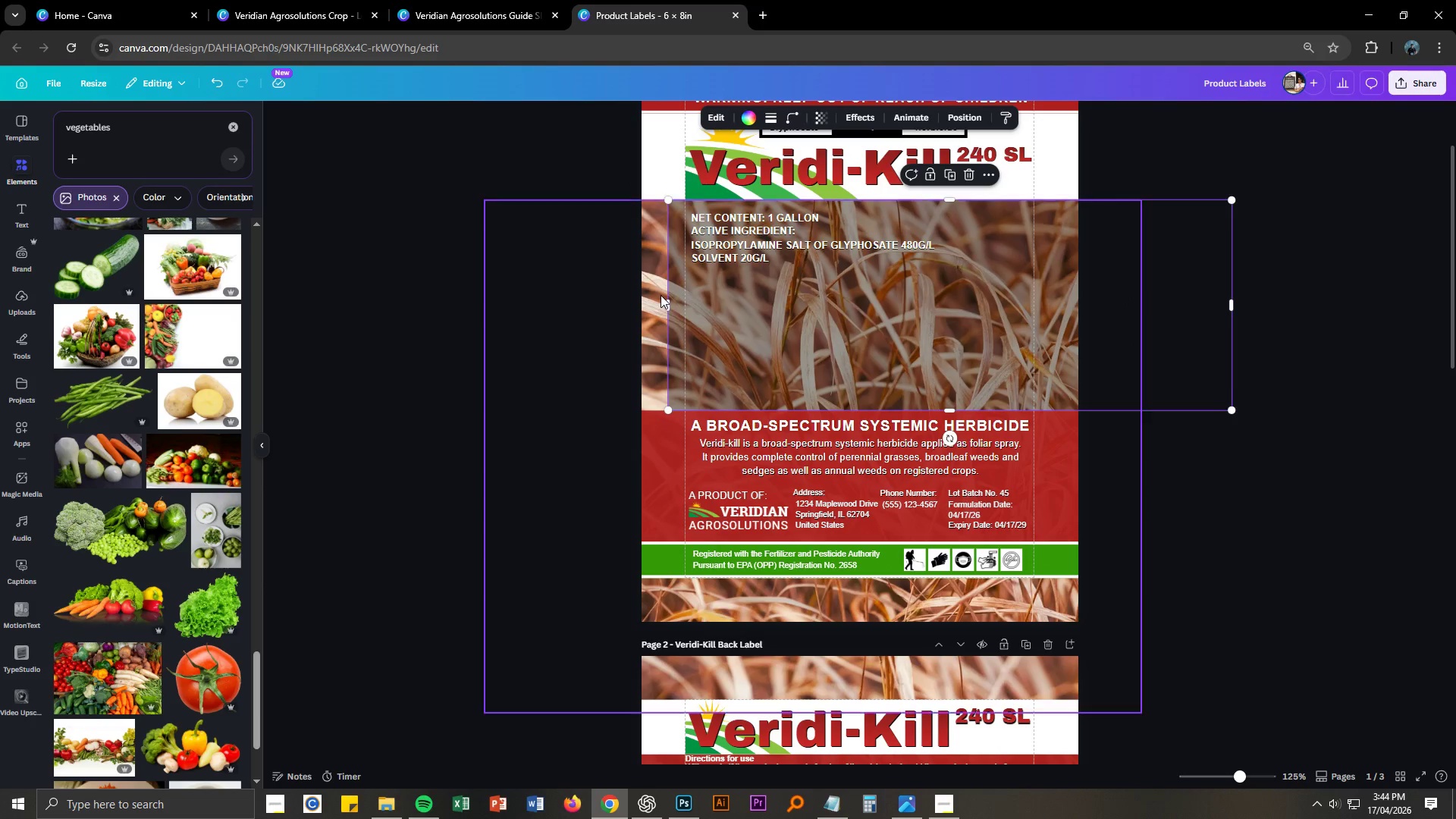 
left_click([660, 295])
 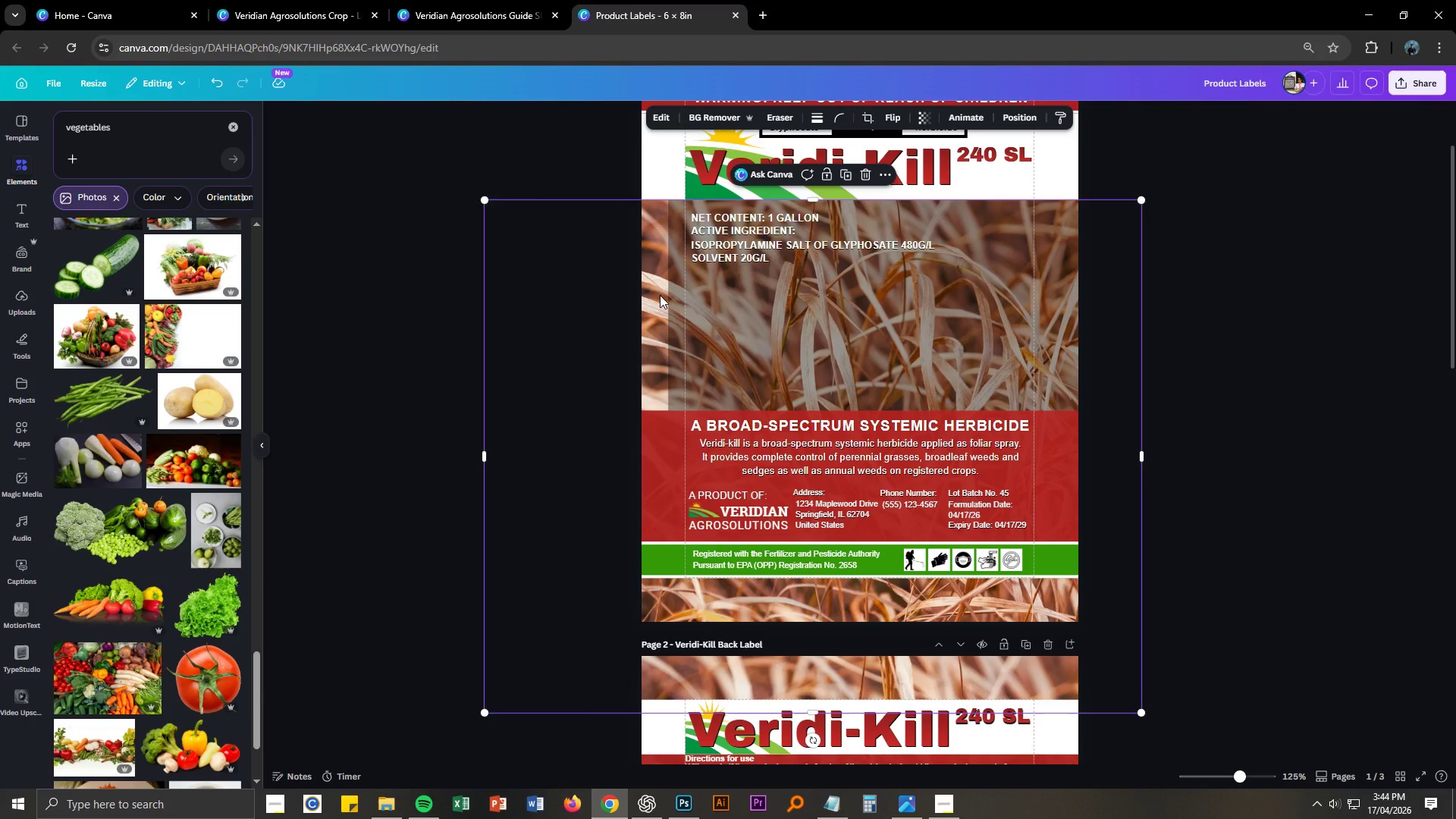 
key(Control+C)
 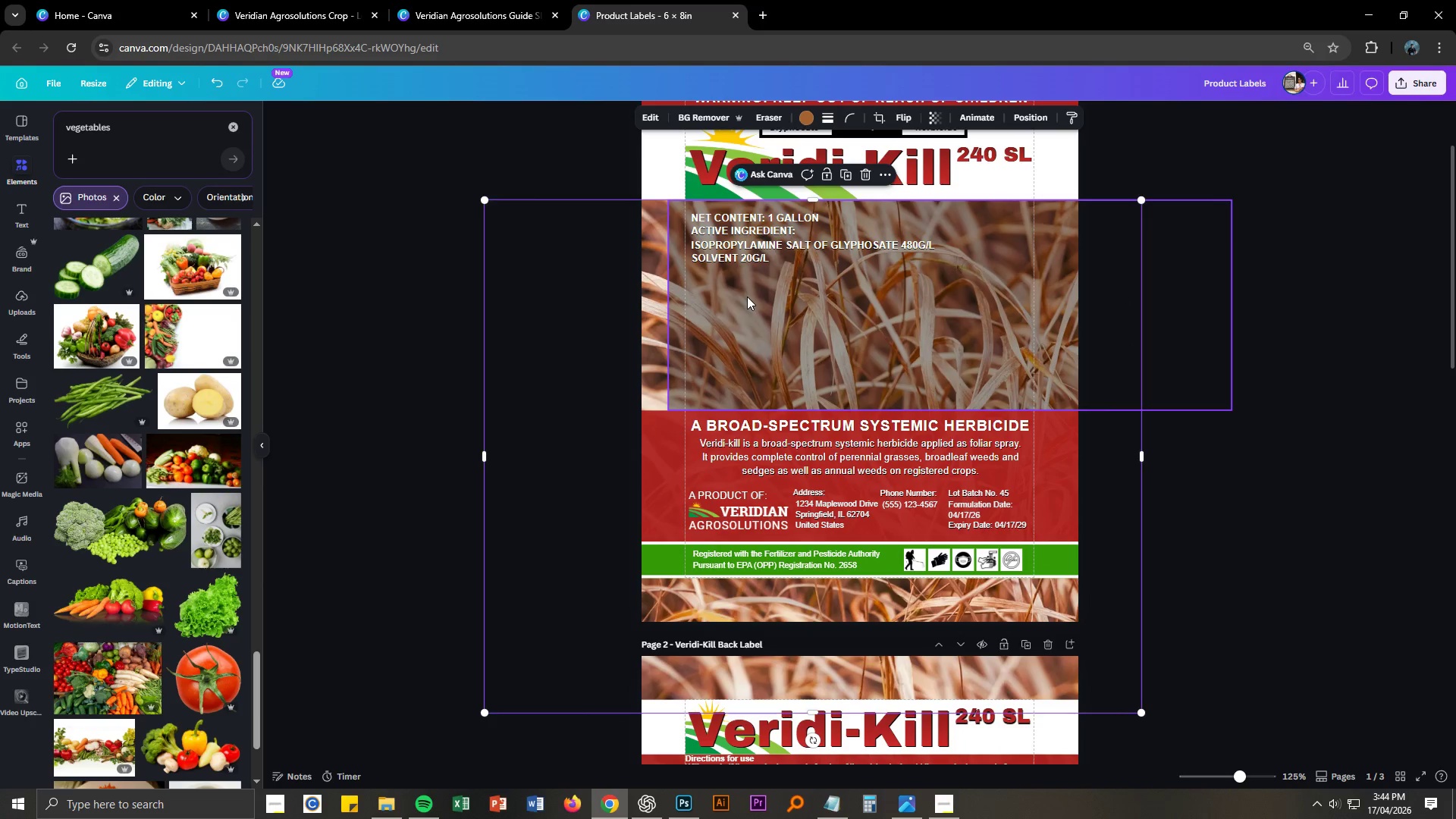 
left_click_drag(start_coordinate=[746, 297], to_coordinate=[735, 297])
 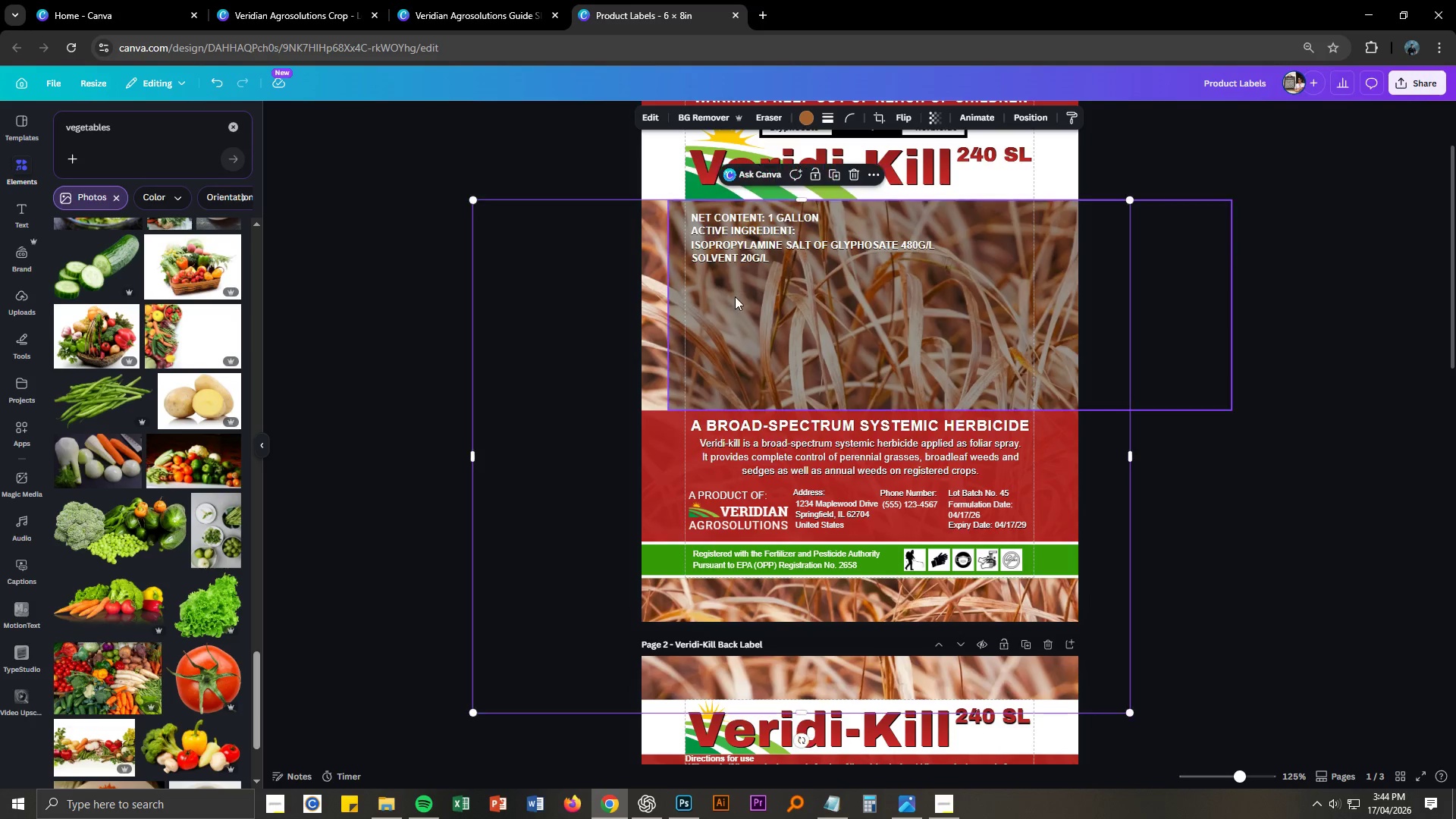 
key(Control+ControlLeft)
 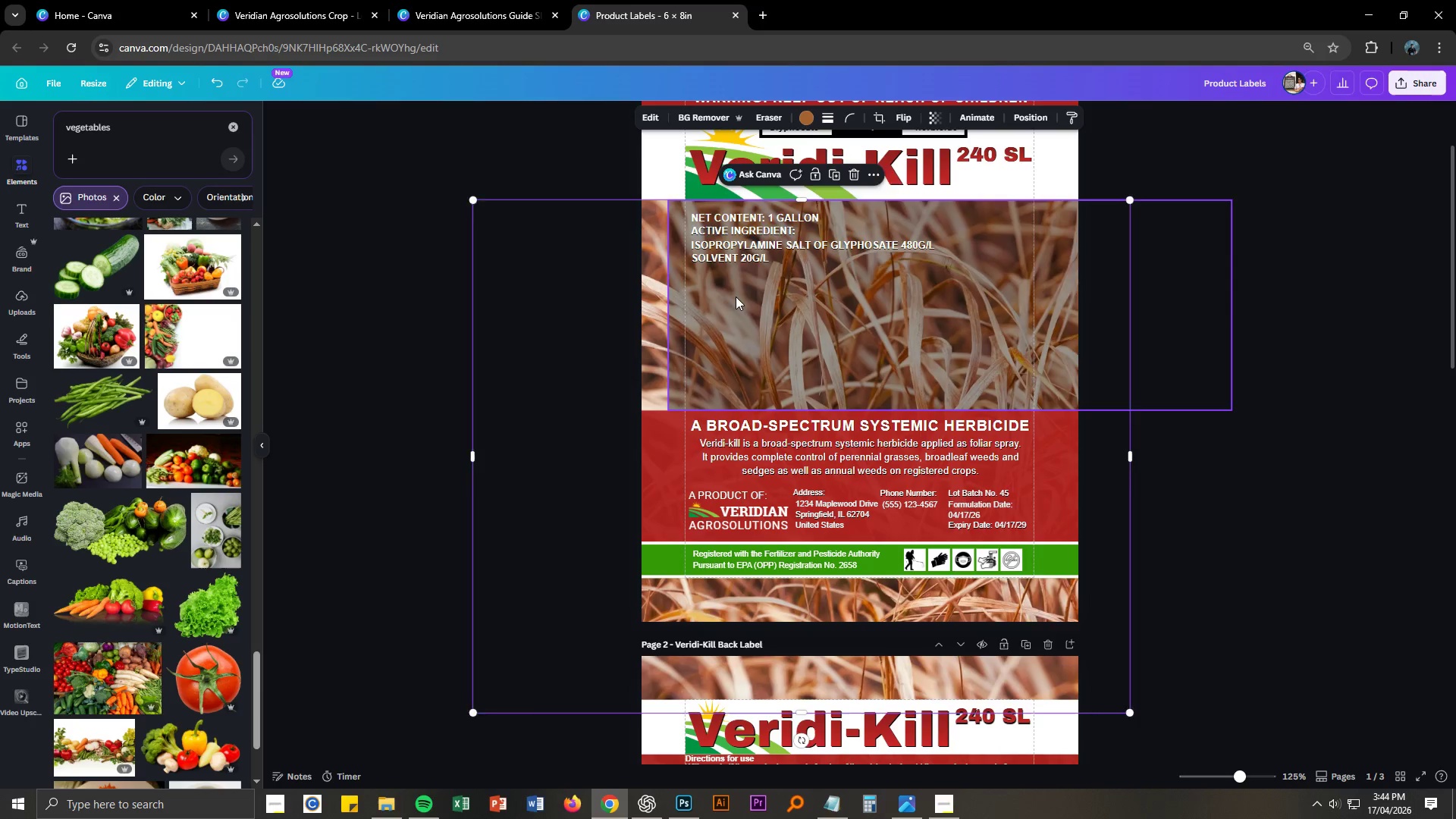 
key(Control+Z)
 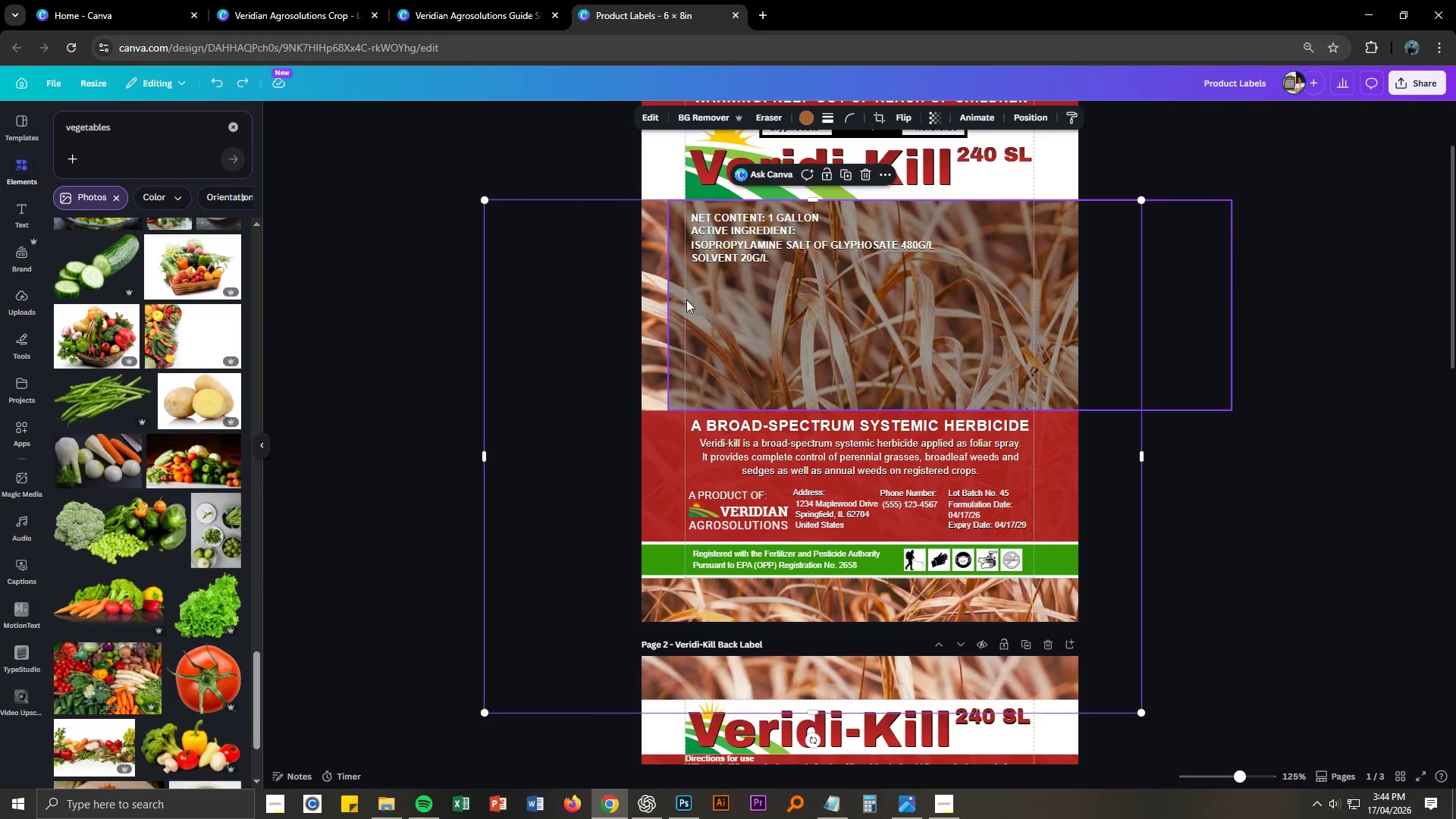 
left_click([1227, 342])
 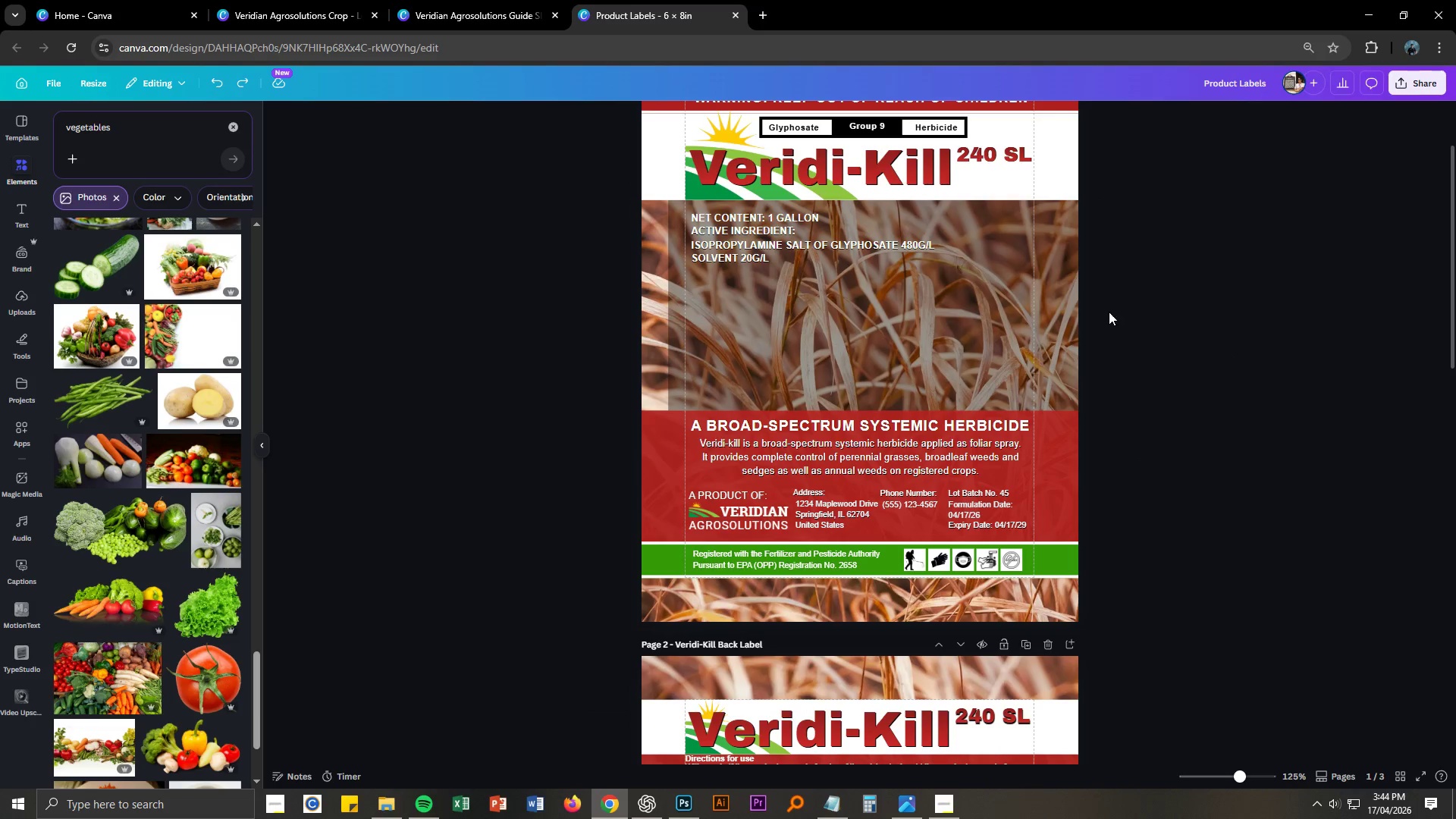 
left_click([1046, 306])
 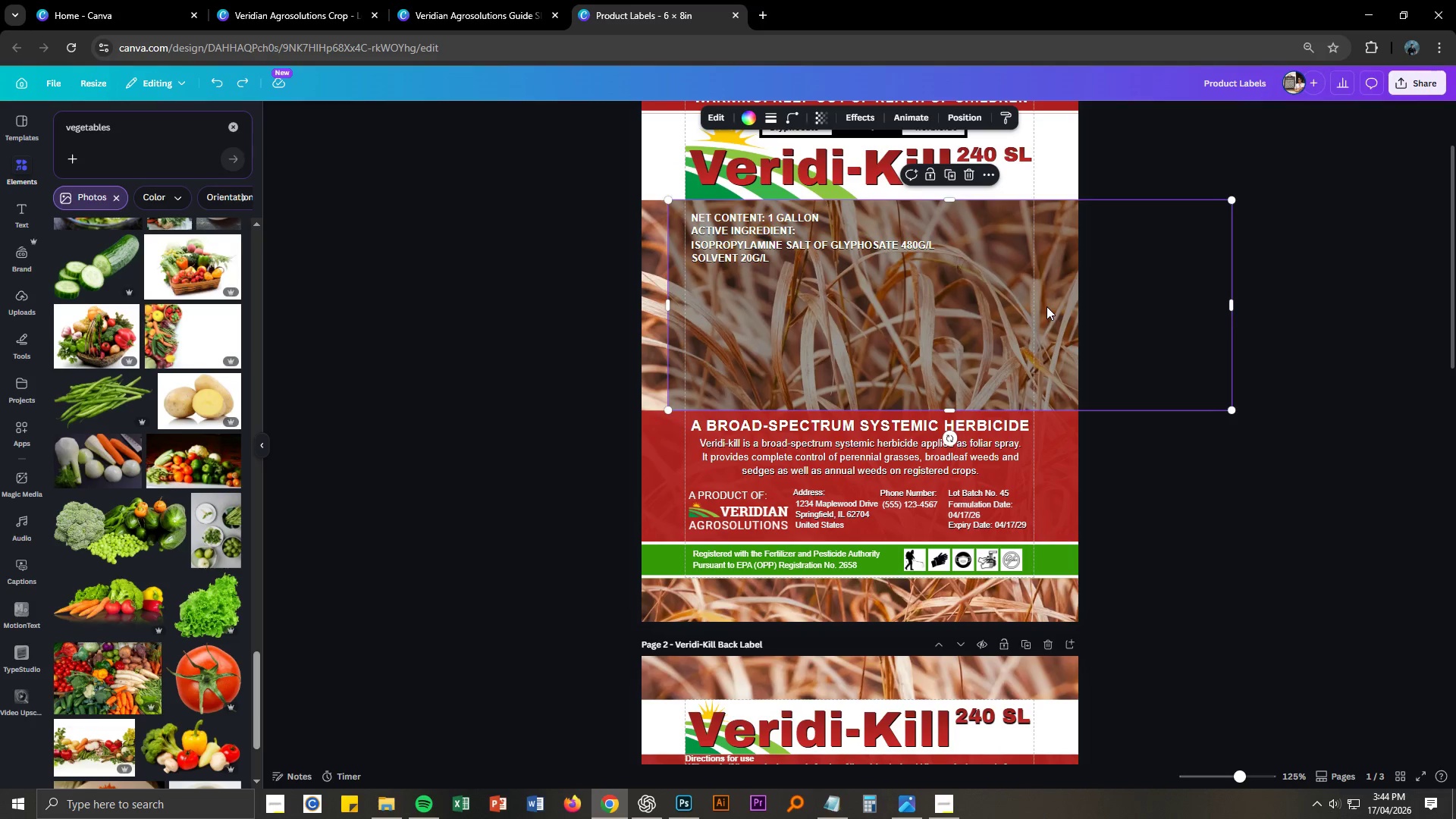 
left_click_drag(start_coordinate=[1046, 306], to_coordinate=[965, 306])
 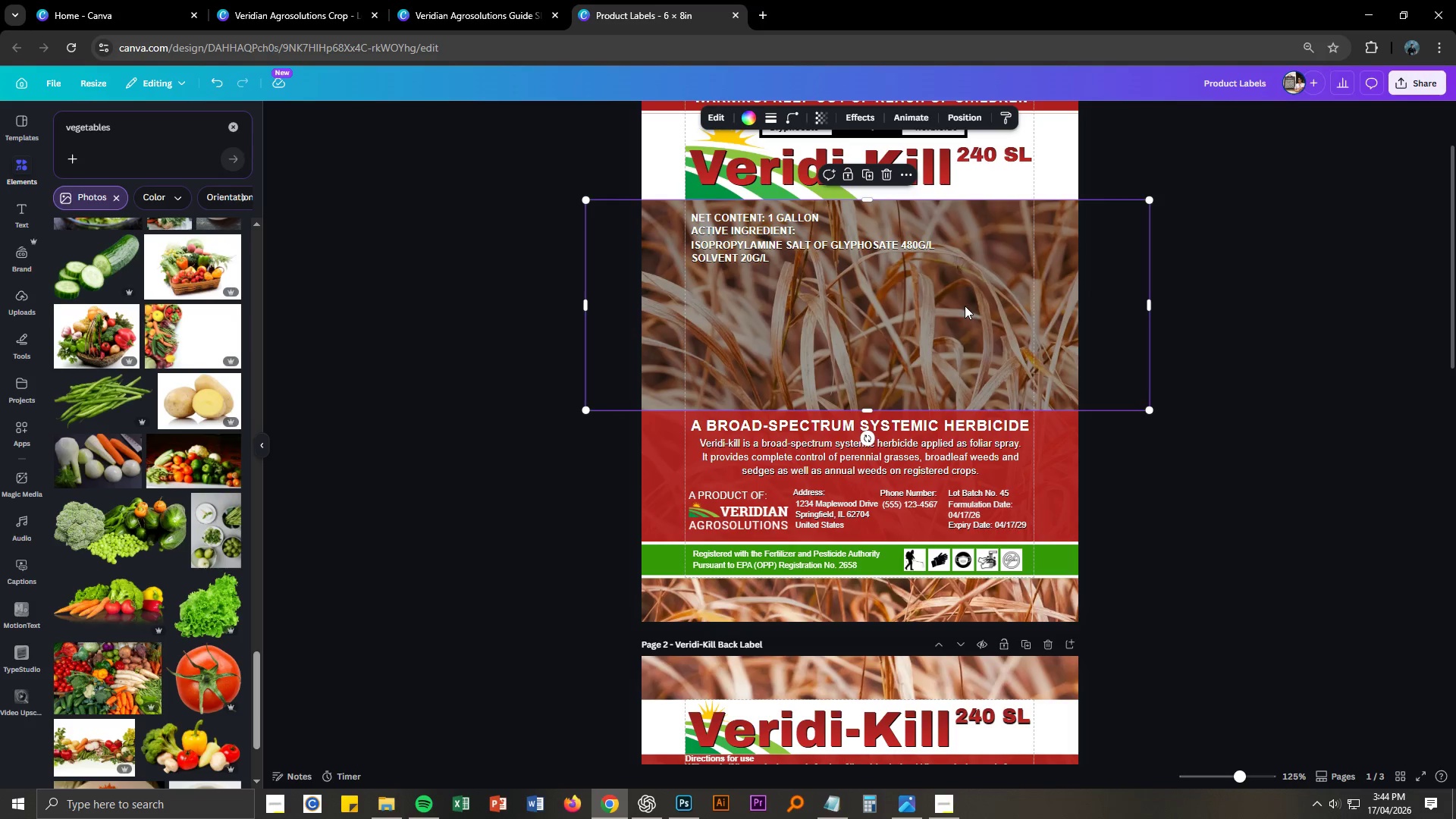 
right_click([965, 306])
 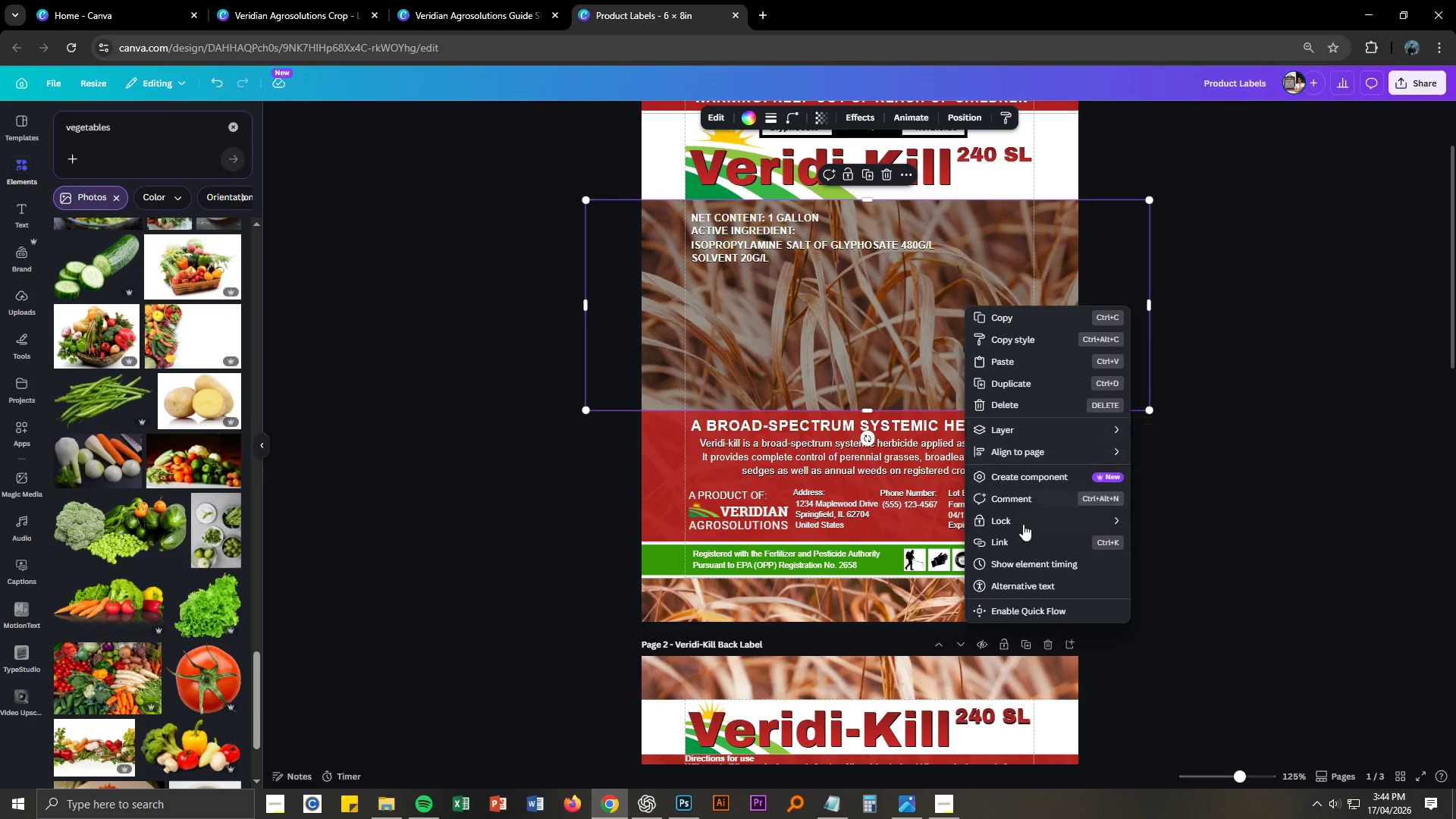 
left_click([1020, 520])
 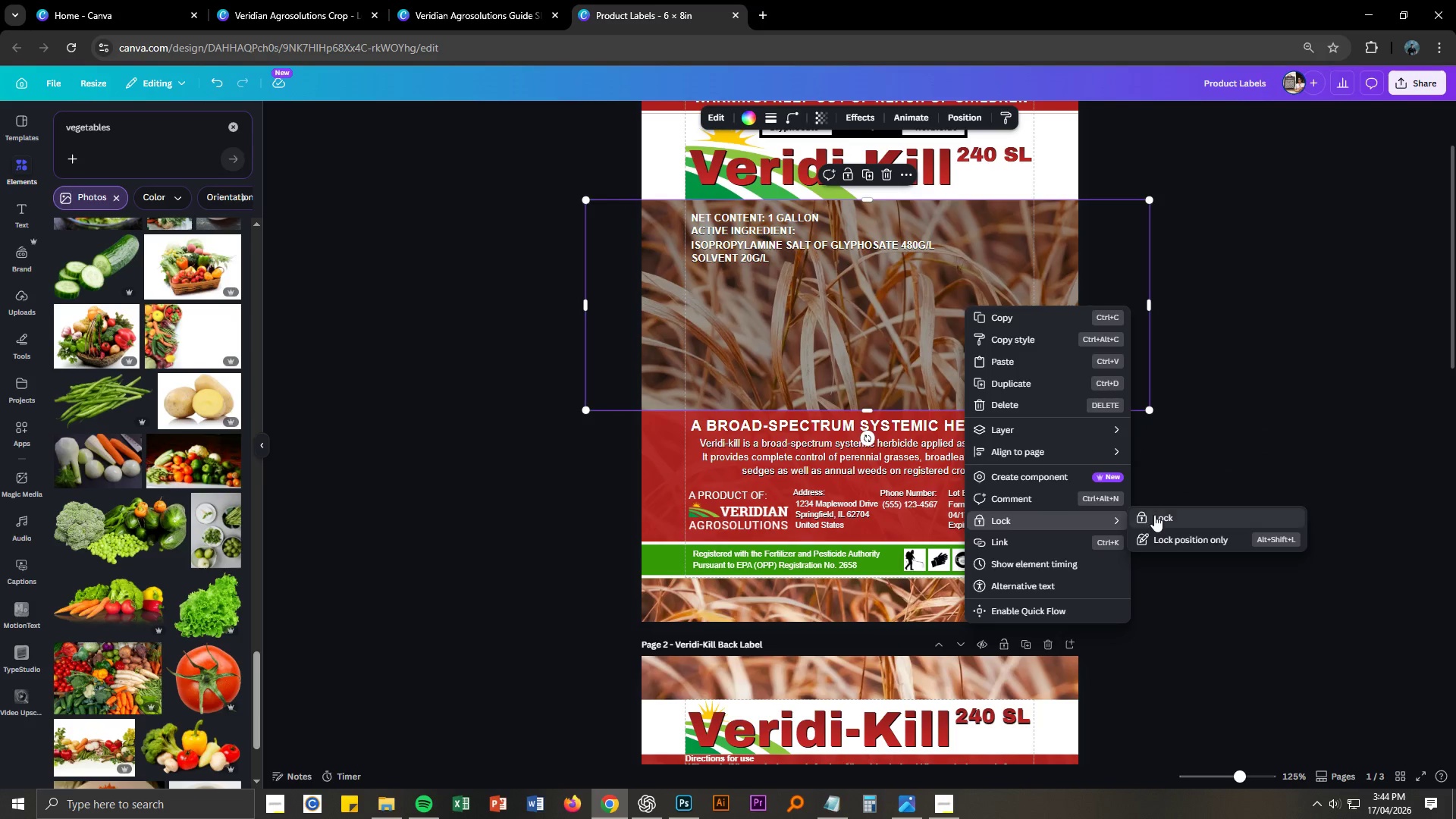 
left_click([1154, 515])
 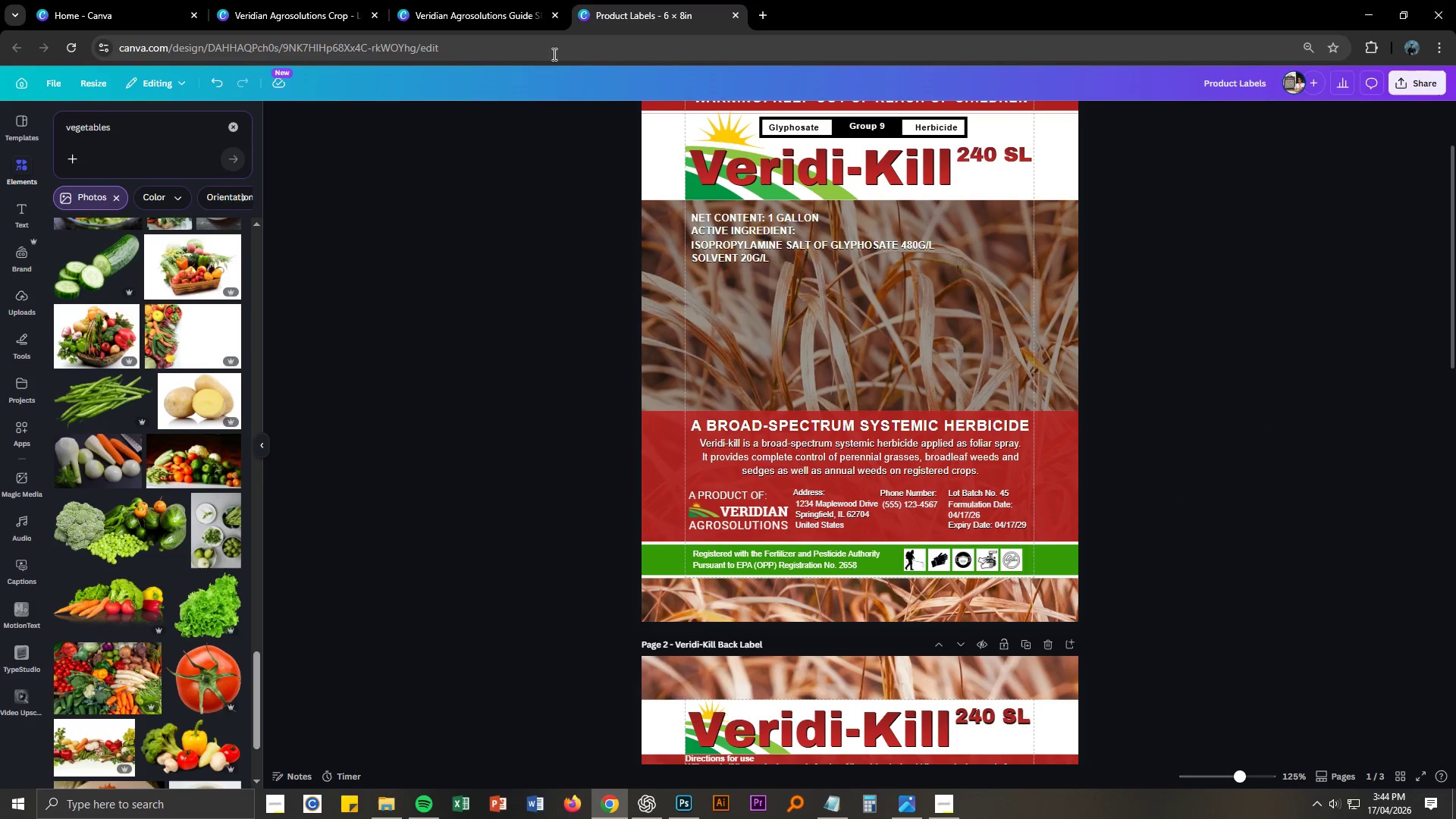 
left_click([470, 9])
 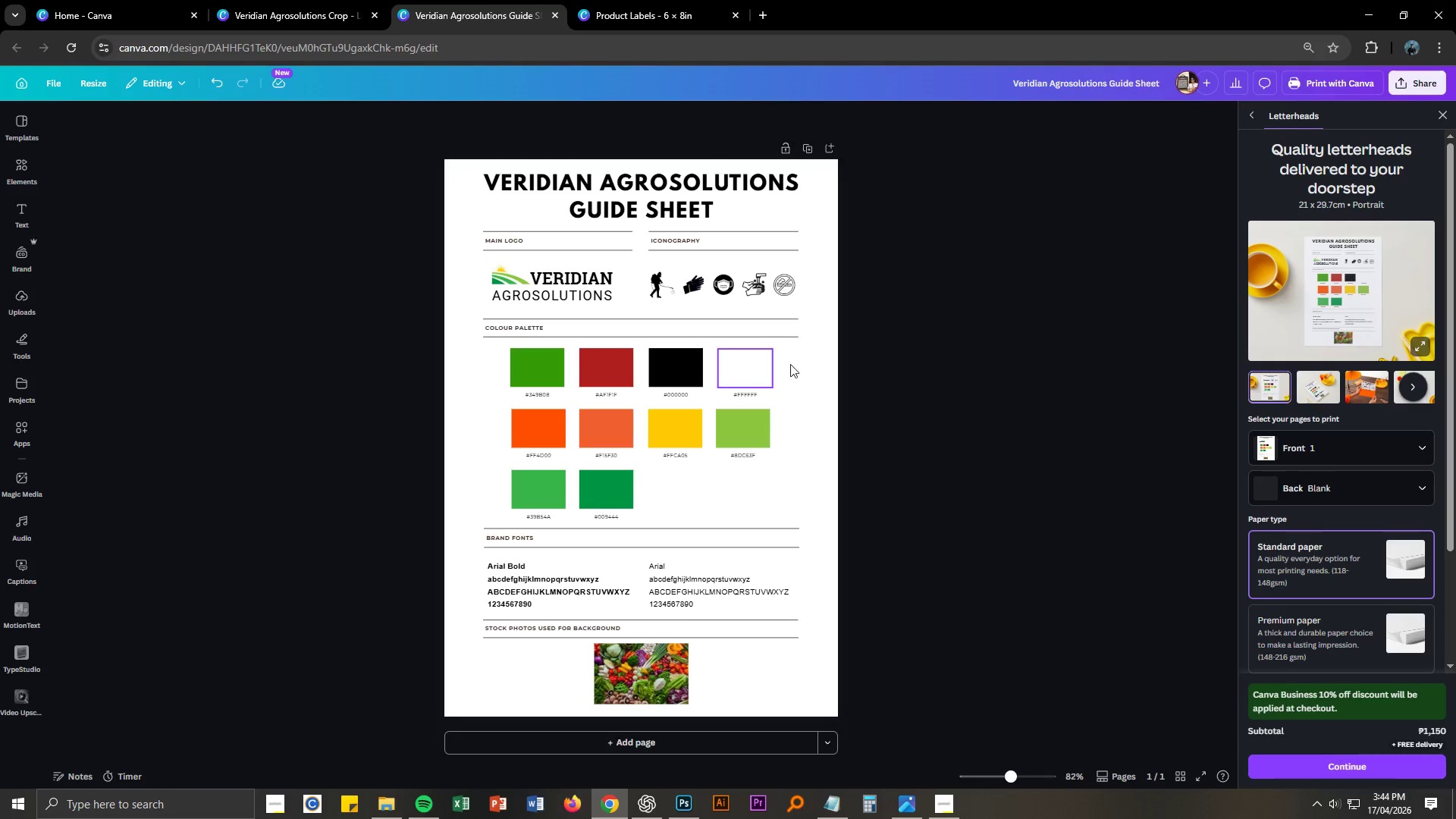 
key(Control+ControlLeft)
 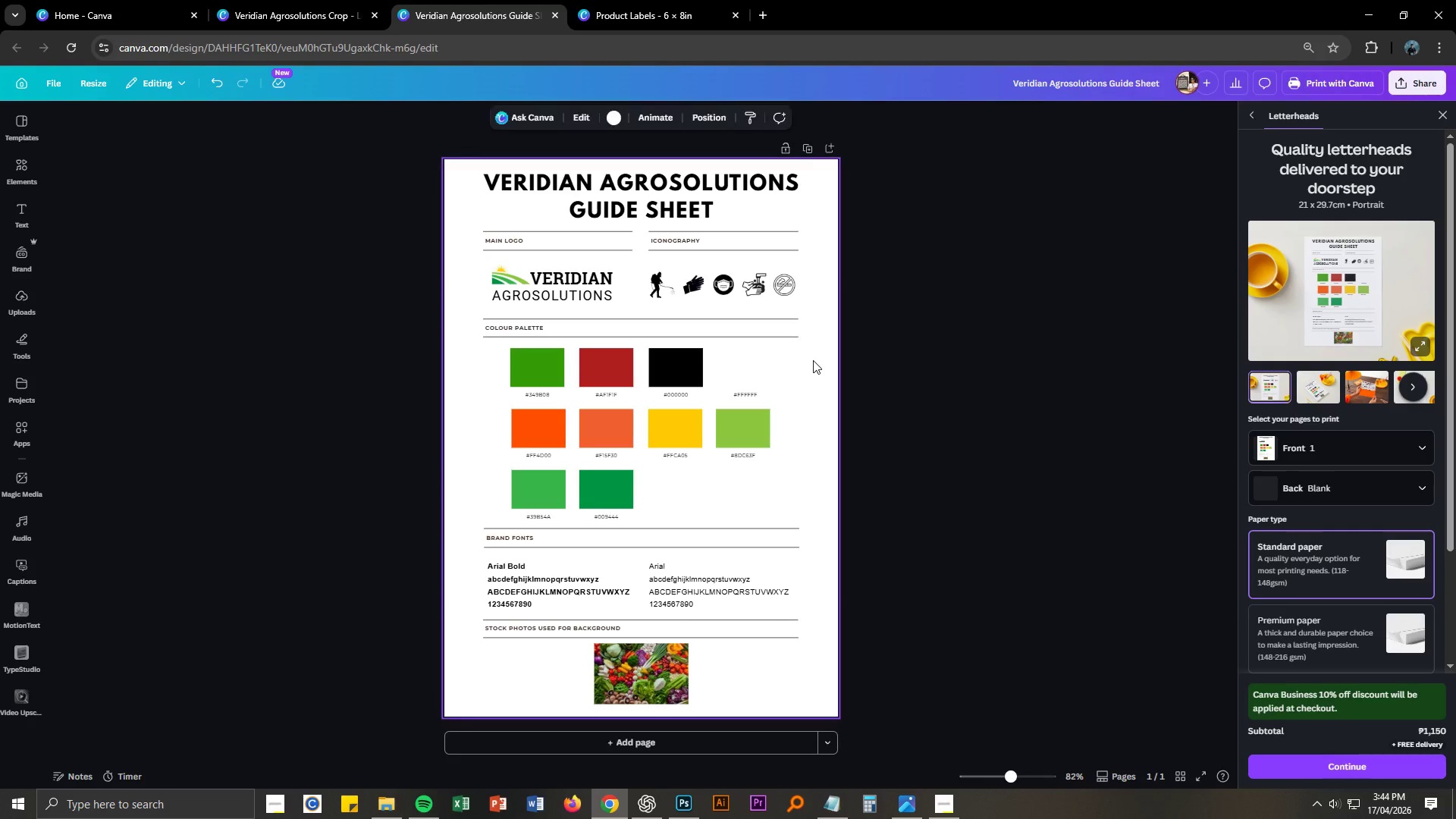 
key(Control+V)
 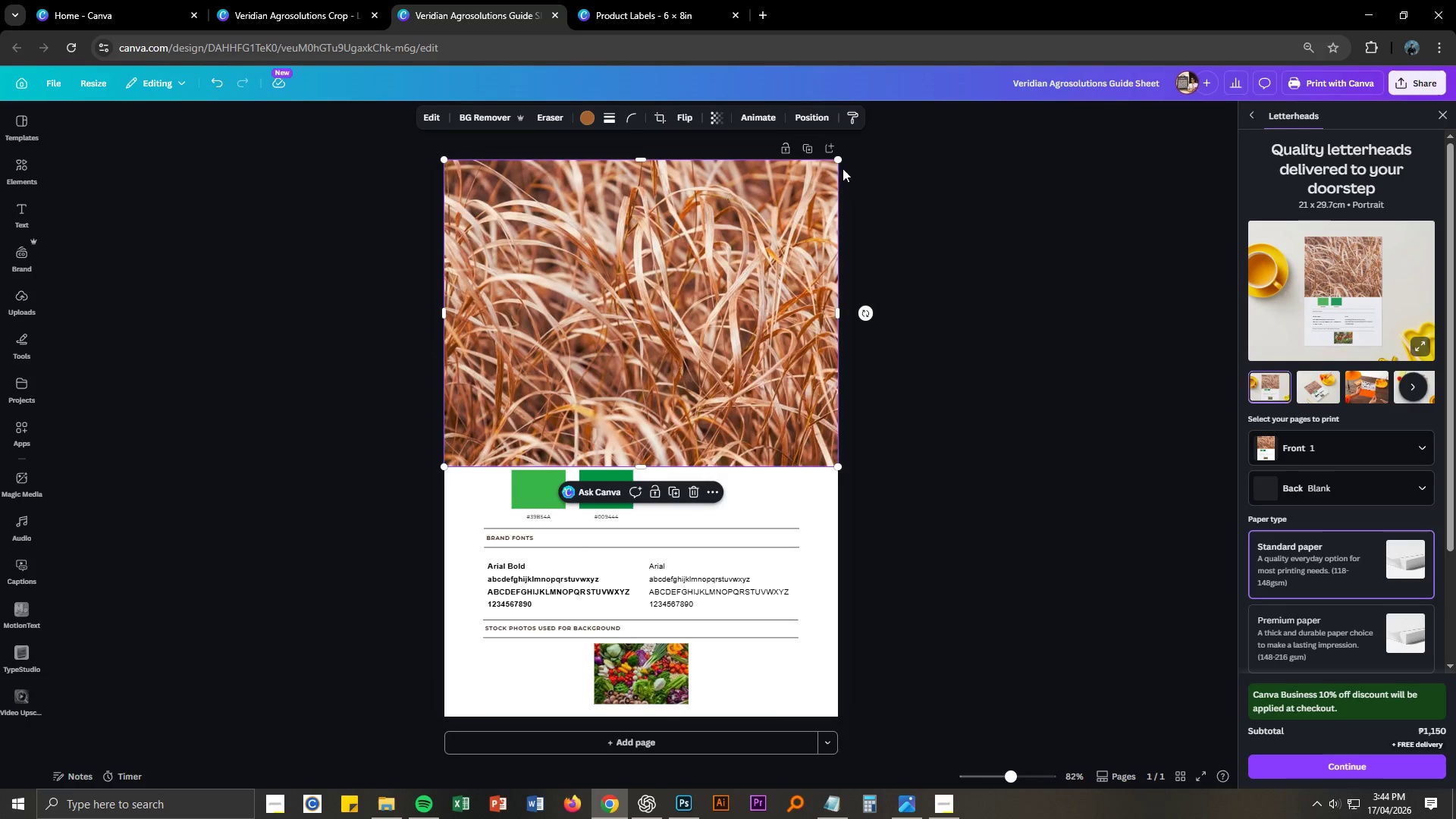 
left_click_drag(start_coordinate=[841, 162], to_coordinate=[529, 369])
 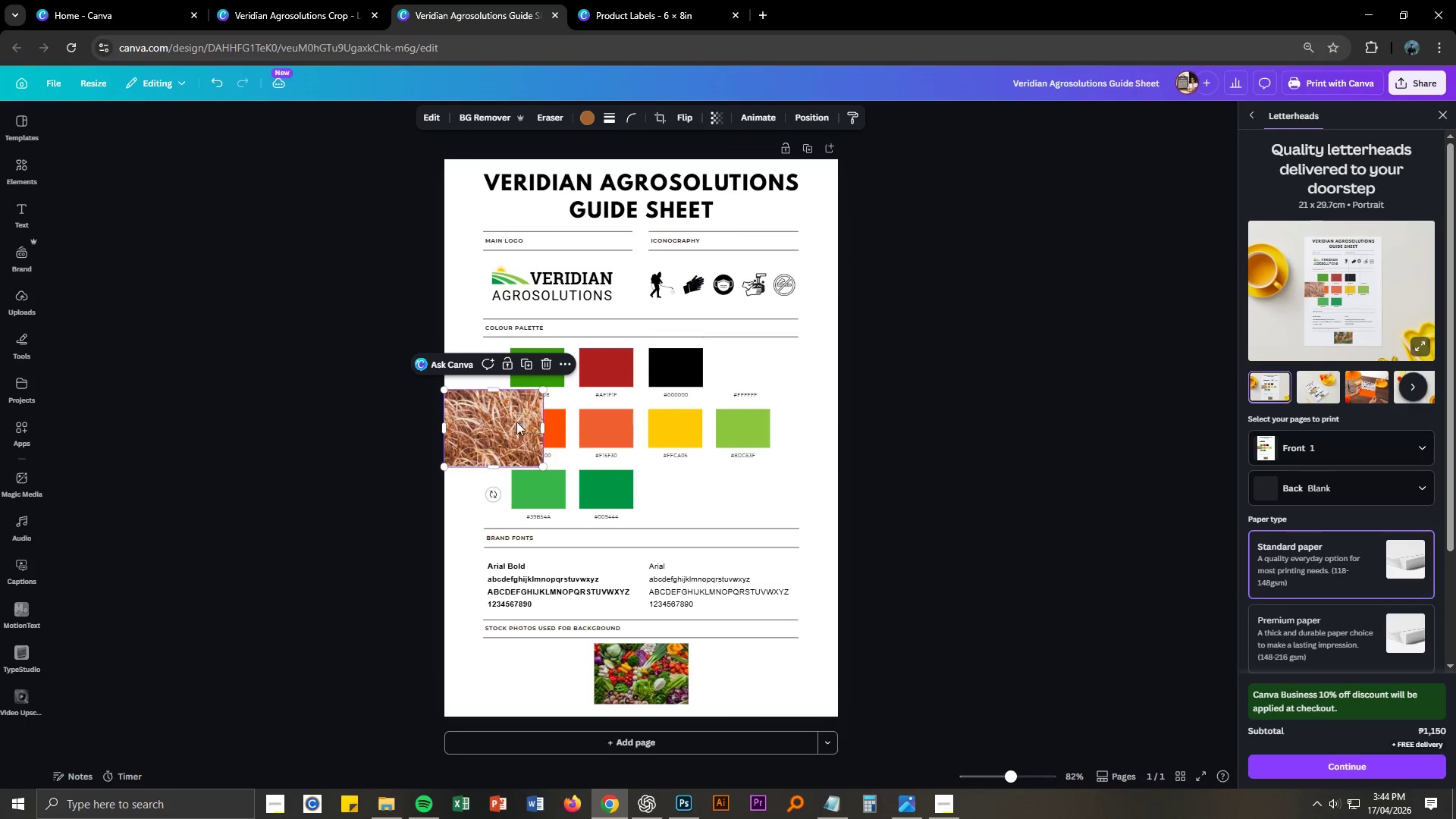 
left_click_drag(start_coordinate=[516, 422], to_coordinate=[560, 675])
 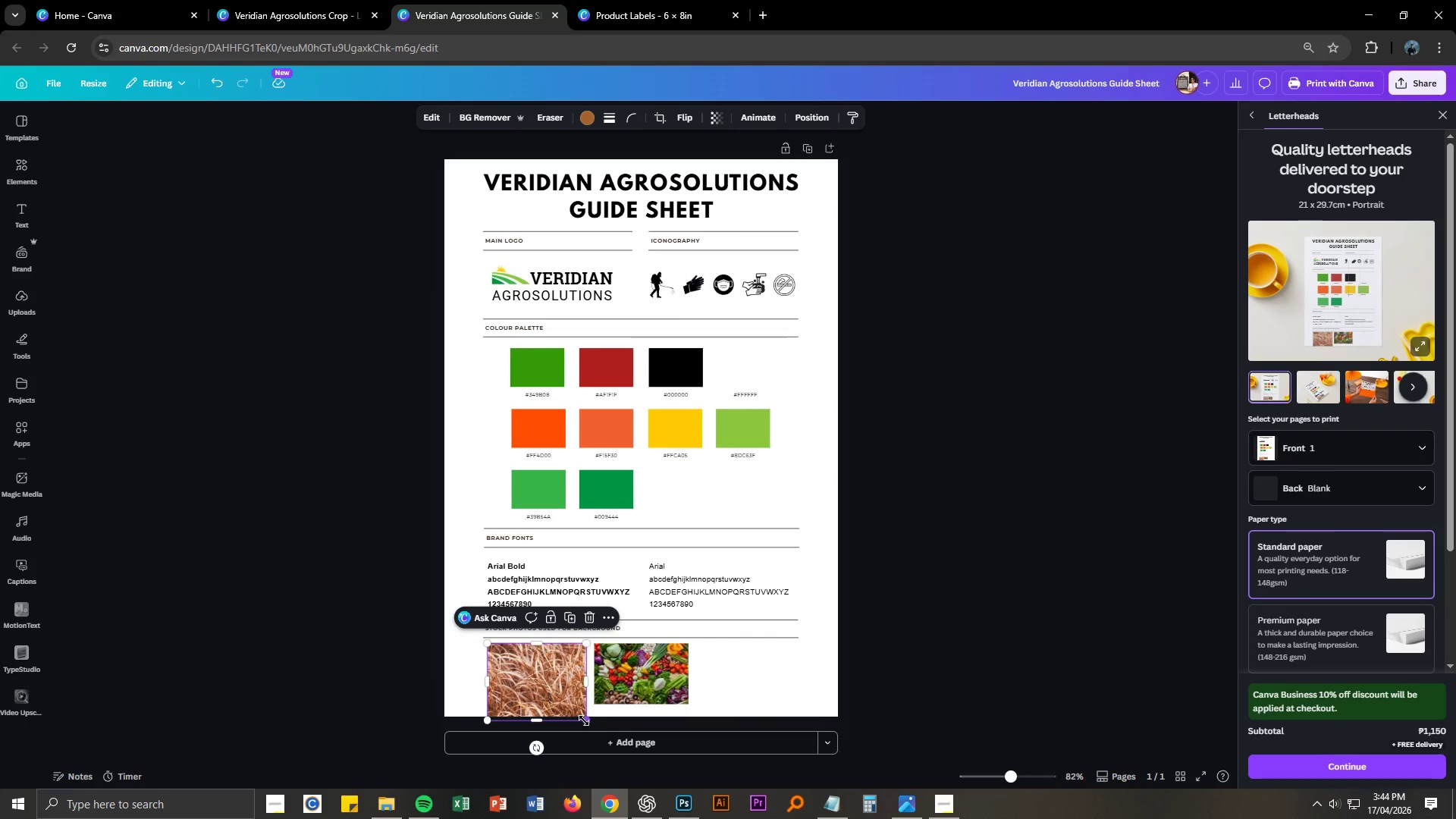 
left_click_drag(start_coordinate=[584, 720], to_coordinate=[568, 699])
 